 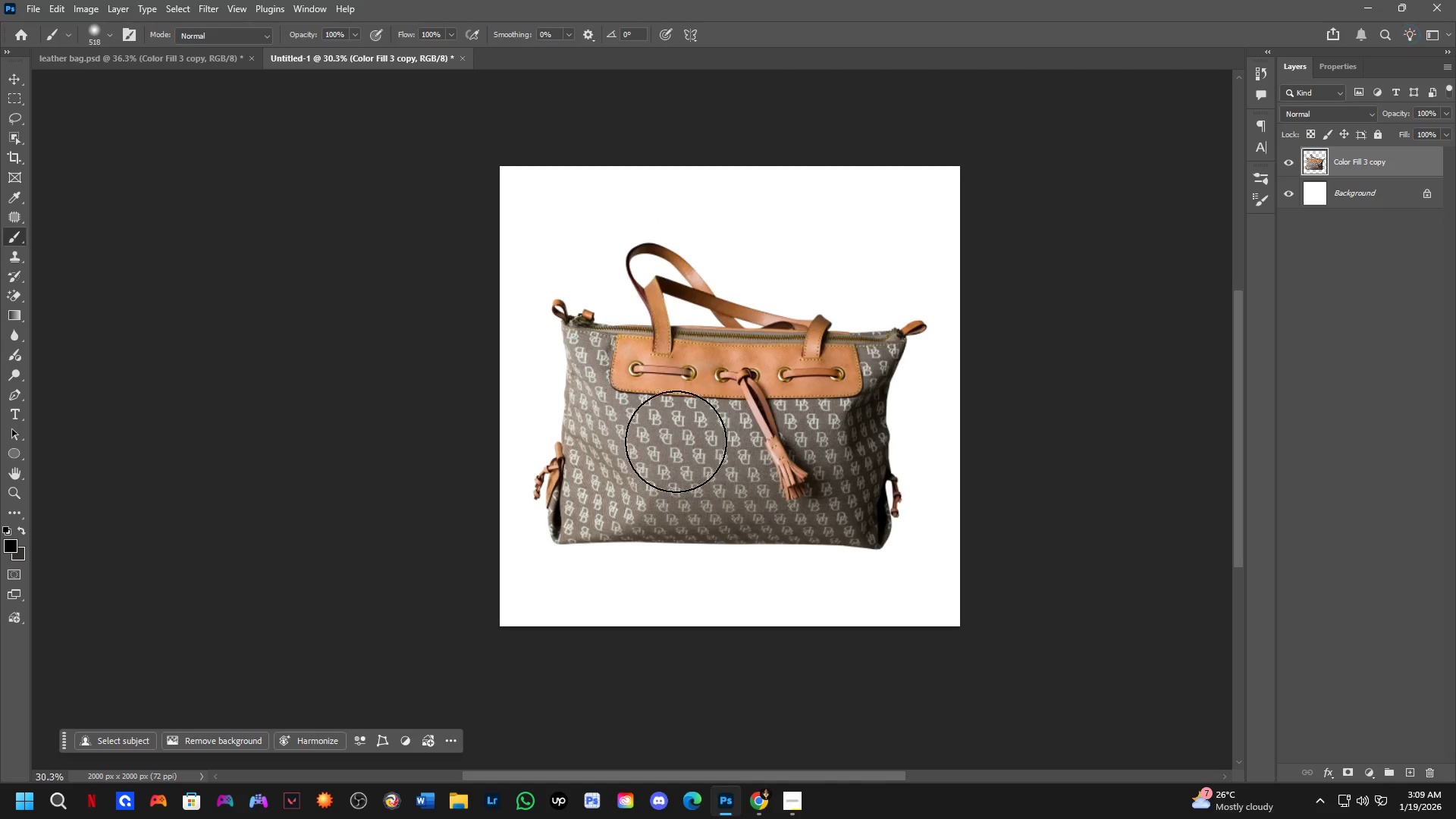 
left_click_drag(start_coordinate=[678, 443], to_coordinate=[705, 458])
 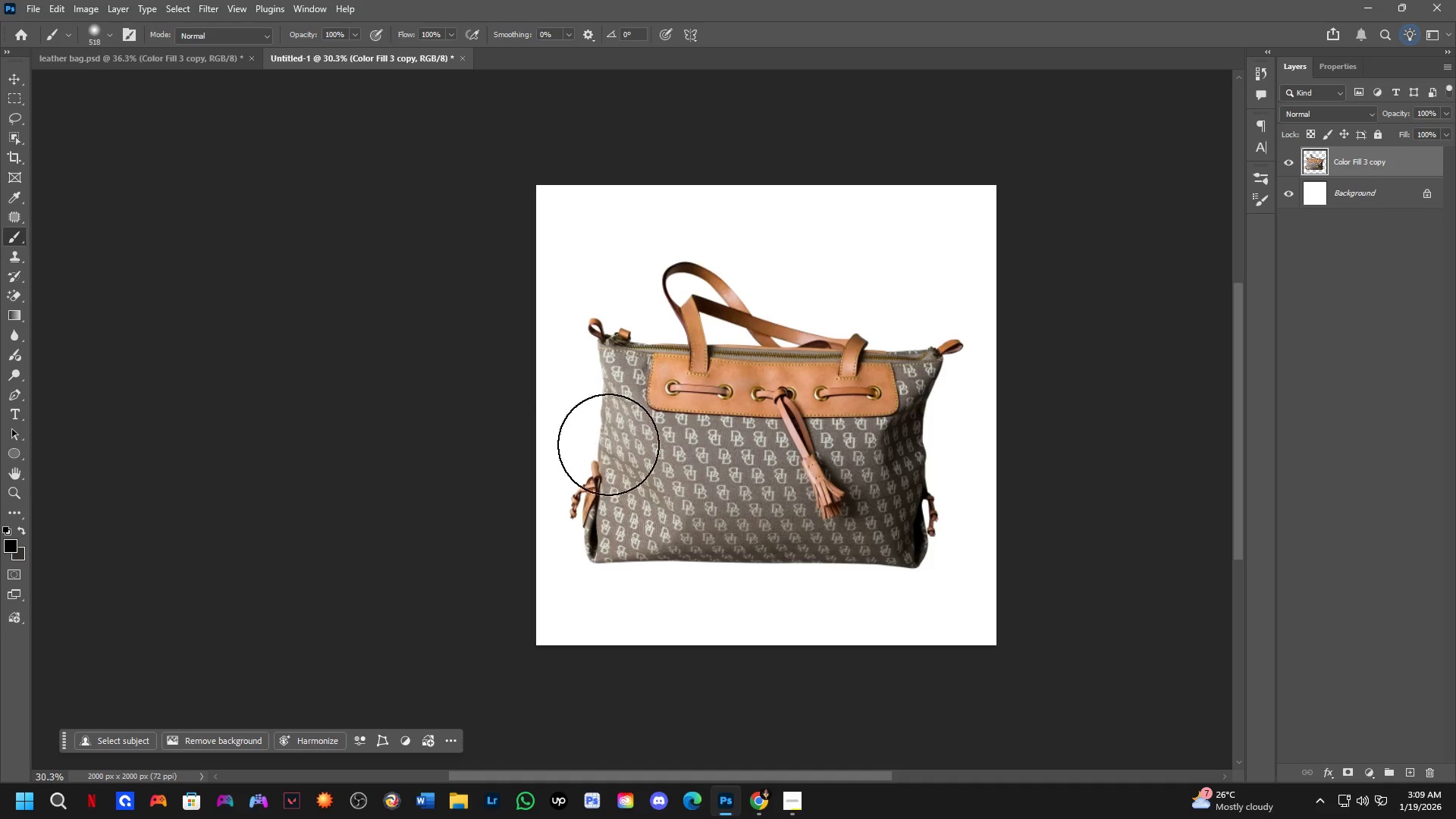 
scroll: coordinate [668, 438], scroll_direction: down, amount: 2.0
 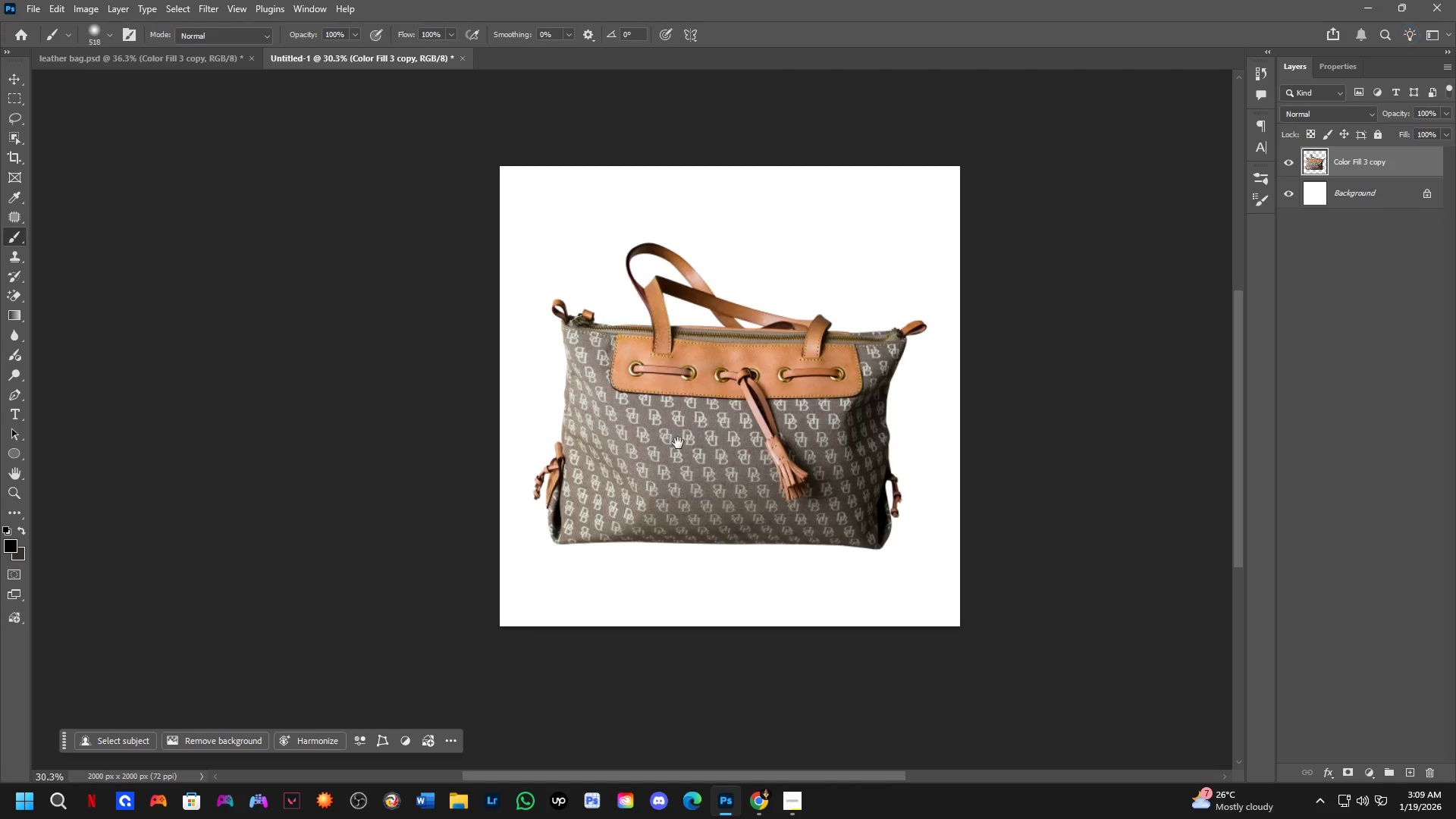 
key(C)
 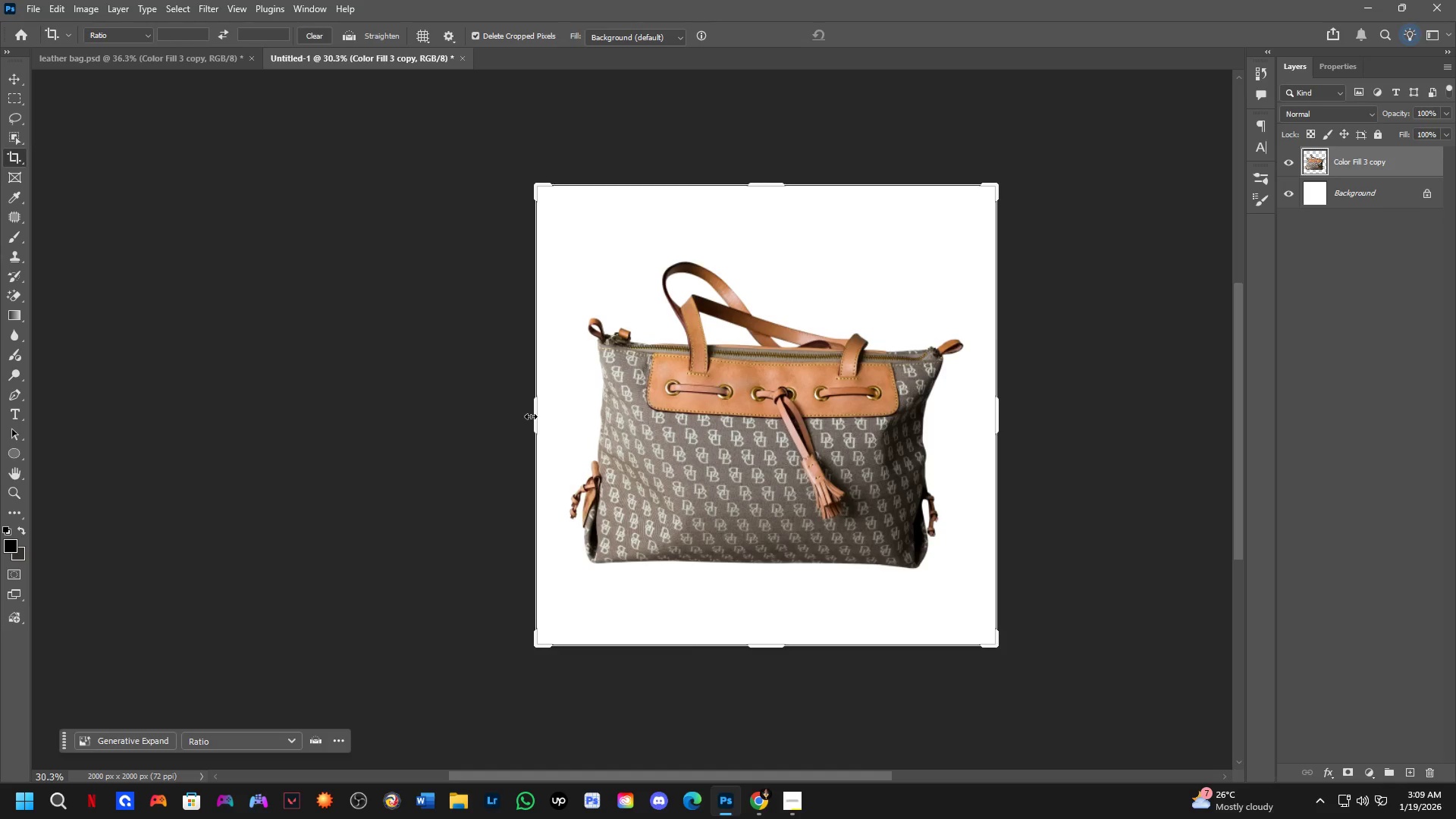 
left_click_drag(start_coordinate=[531, 416], to_coordinate=[273, 433])
 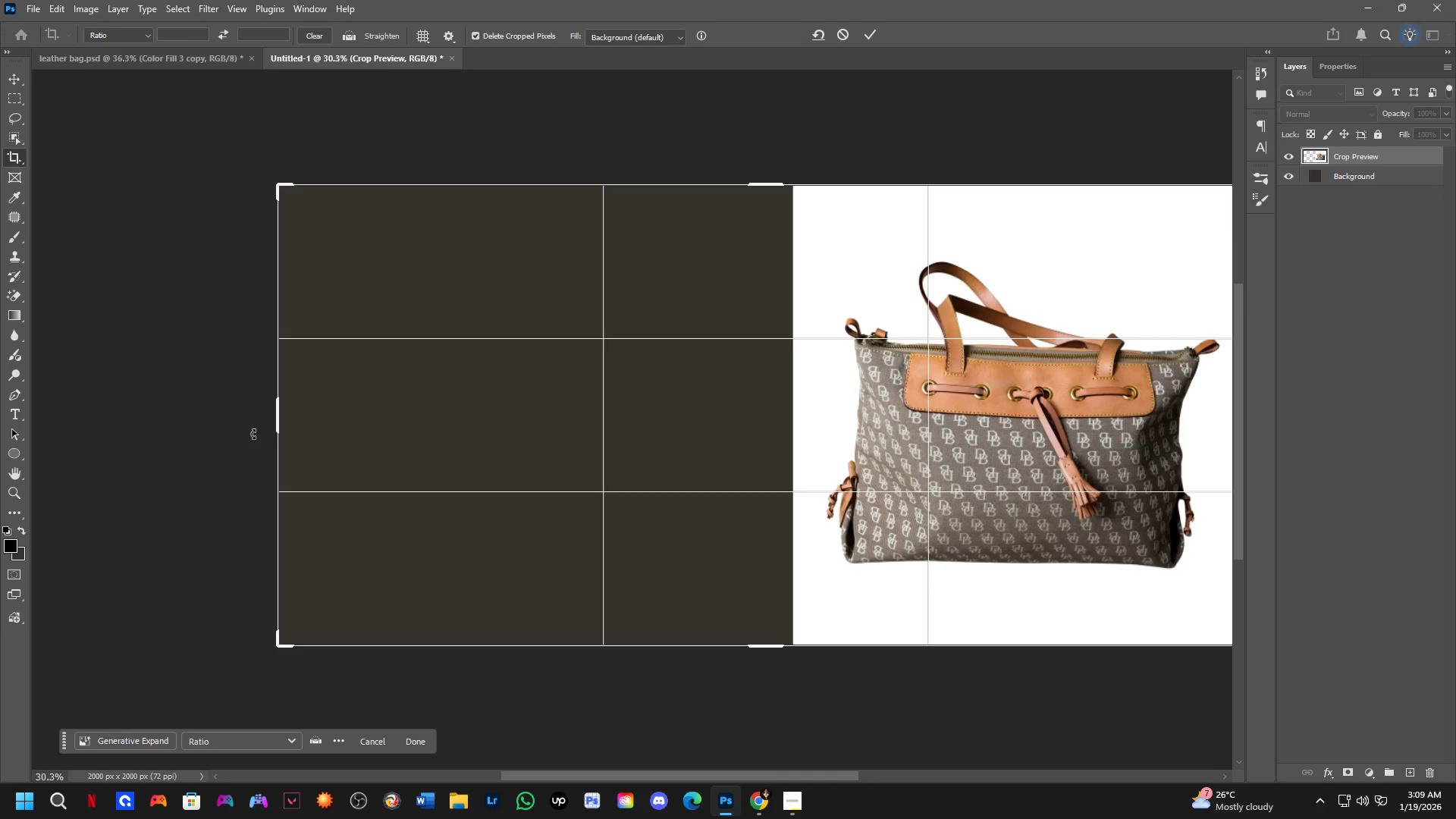 
key(NumpadEnter)
 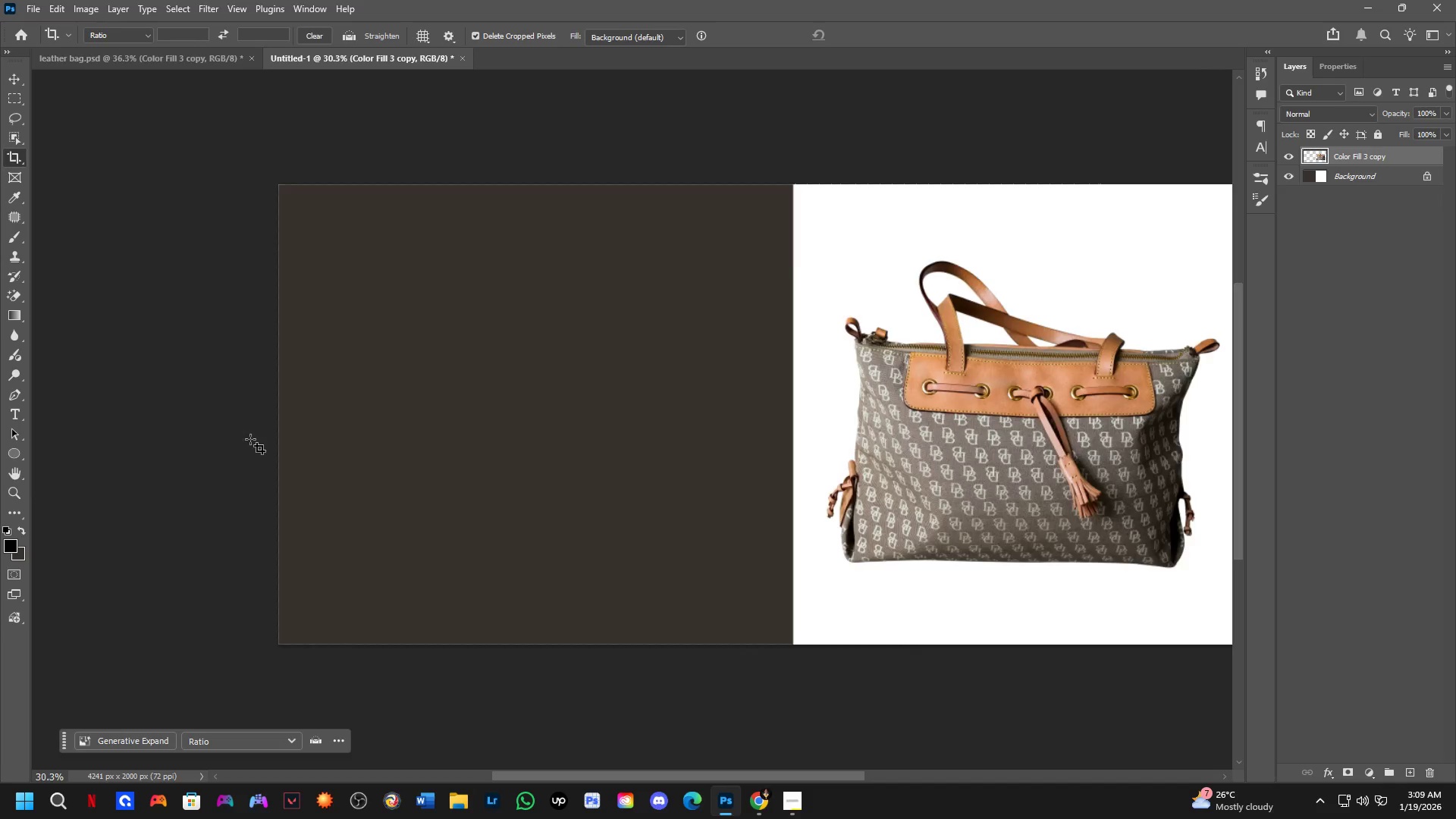 
key(Control+ControlLeft)
 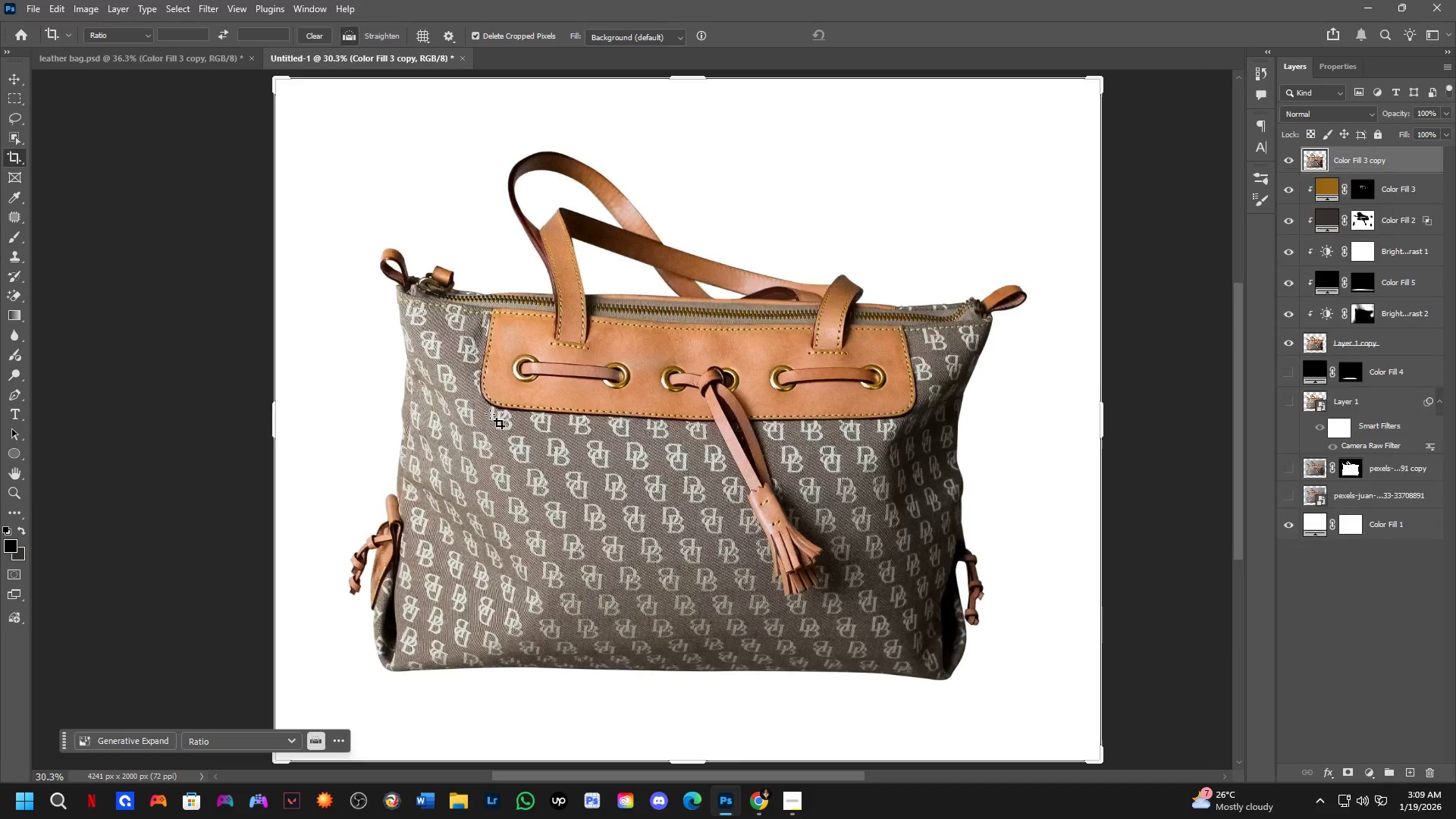 
key(Control+Tab)
 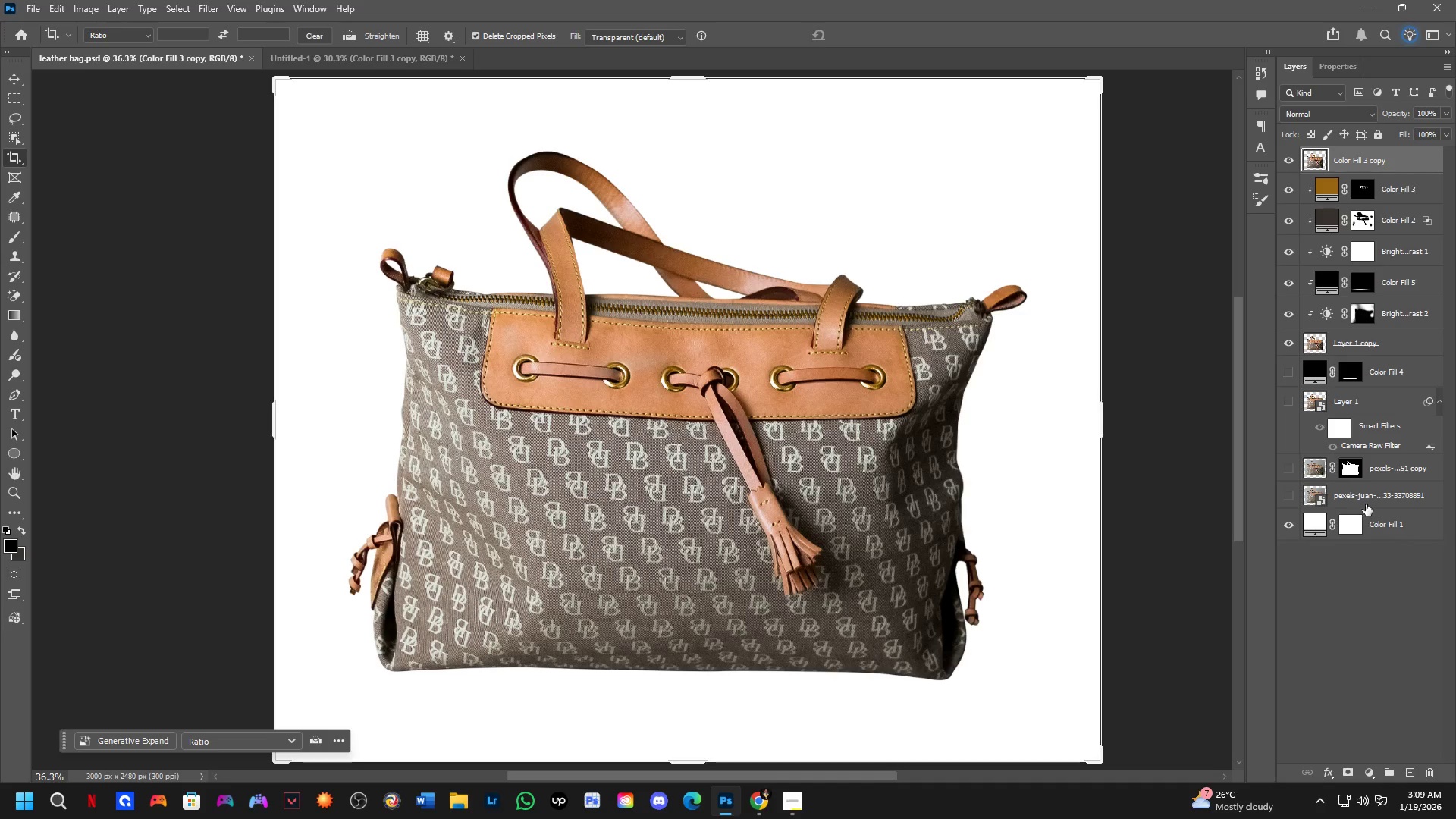 
left_click_drag(start_coordinate=[1369, 497], to_coordinate=[532, 403])
 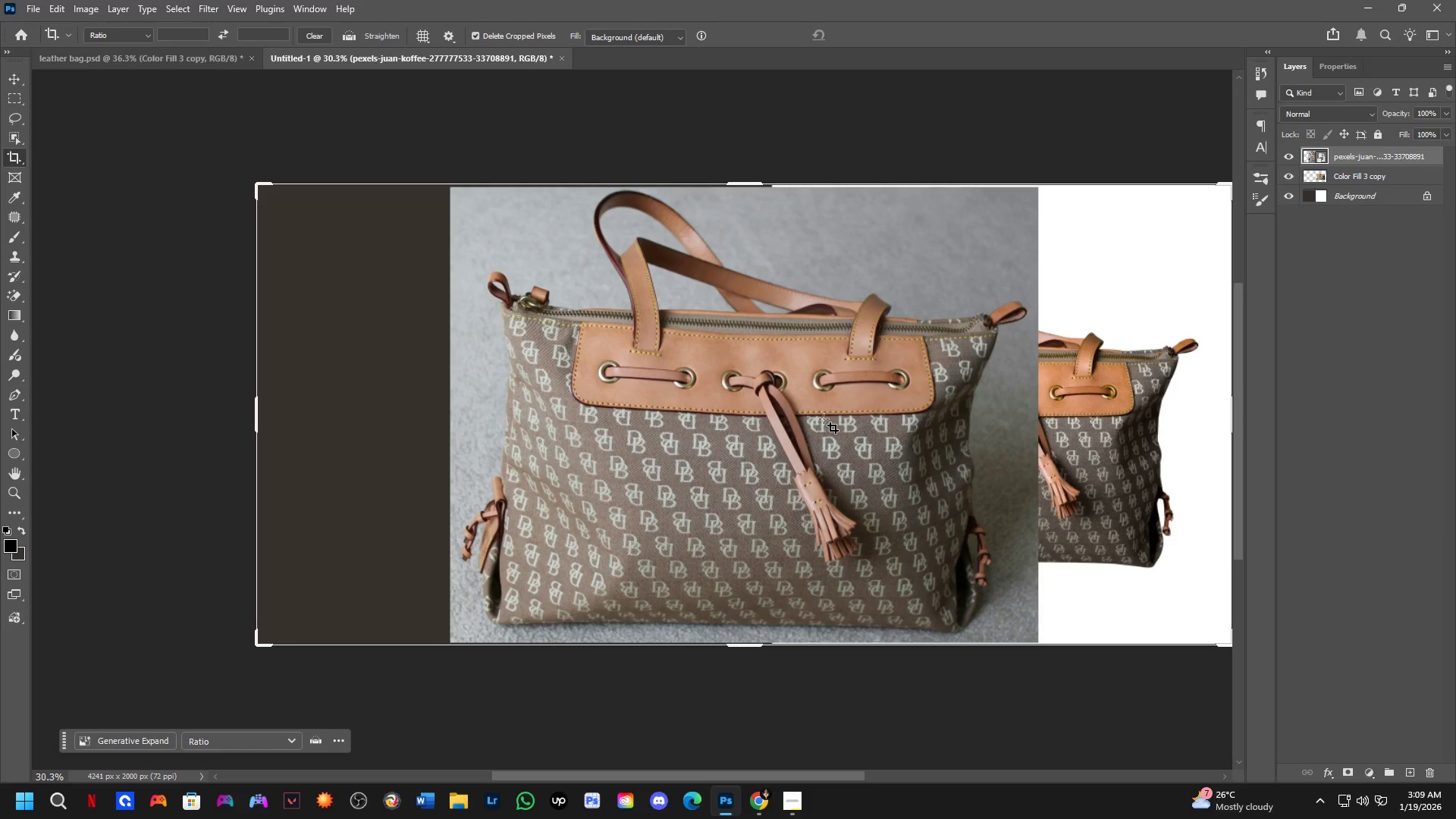 
hold_key(key=ShiftLeft, duration=0.69)
 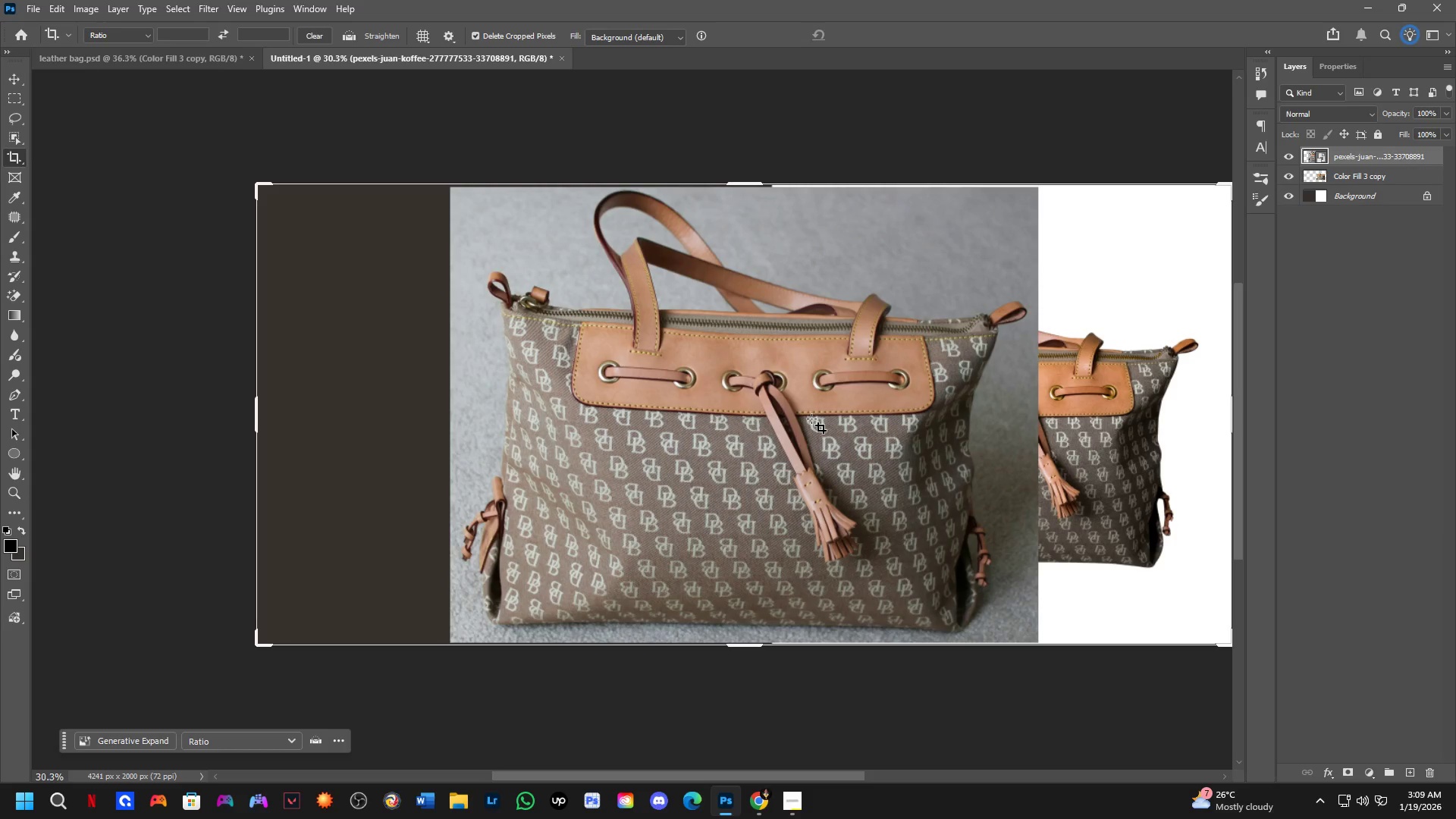 
key(B)
 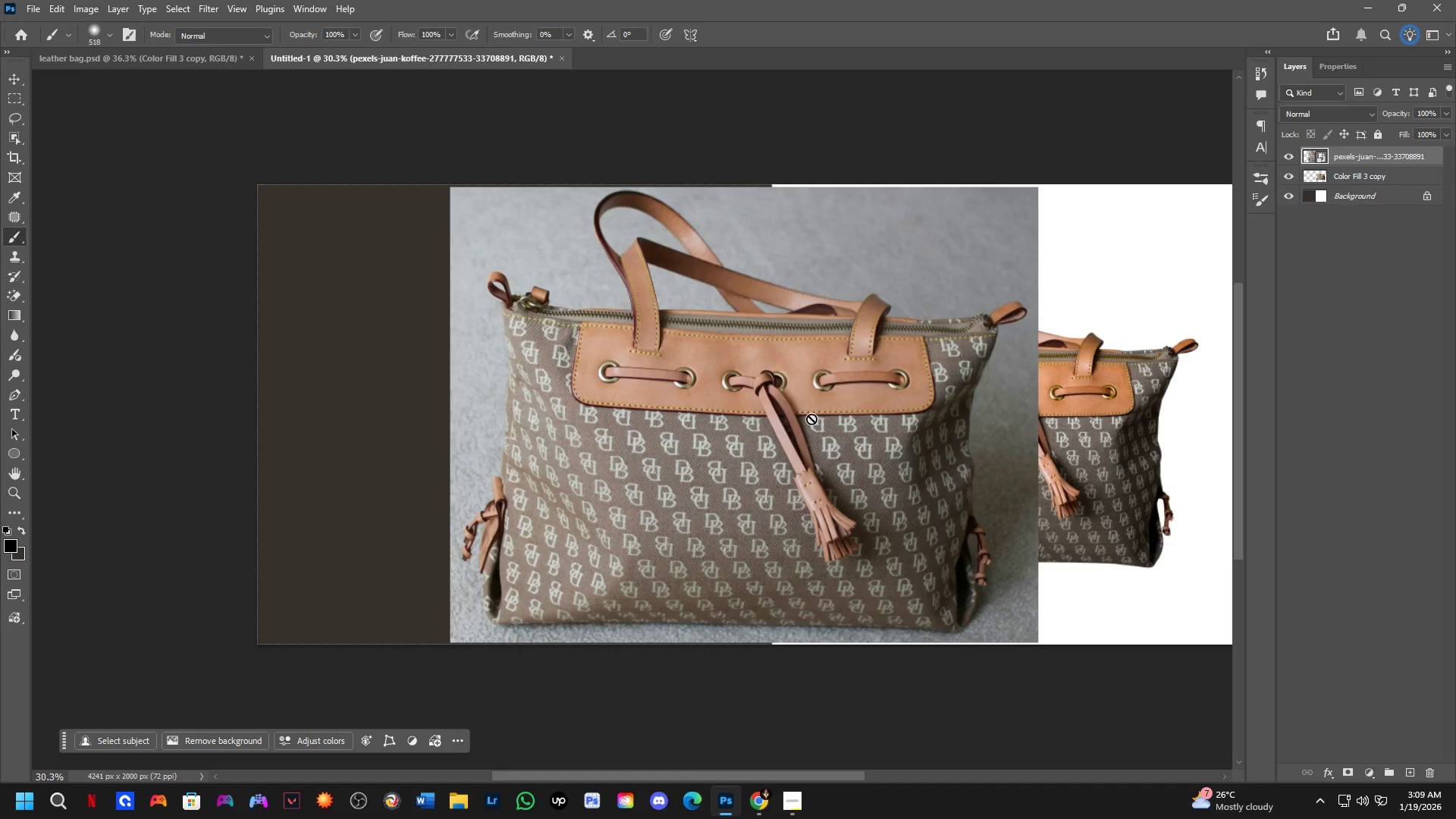 
key(NumpadEnter)
 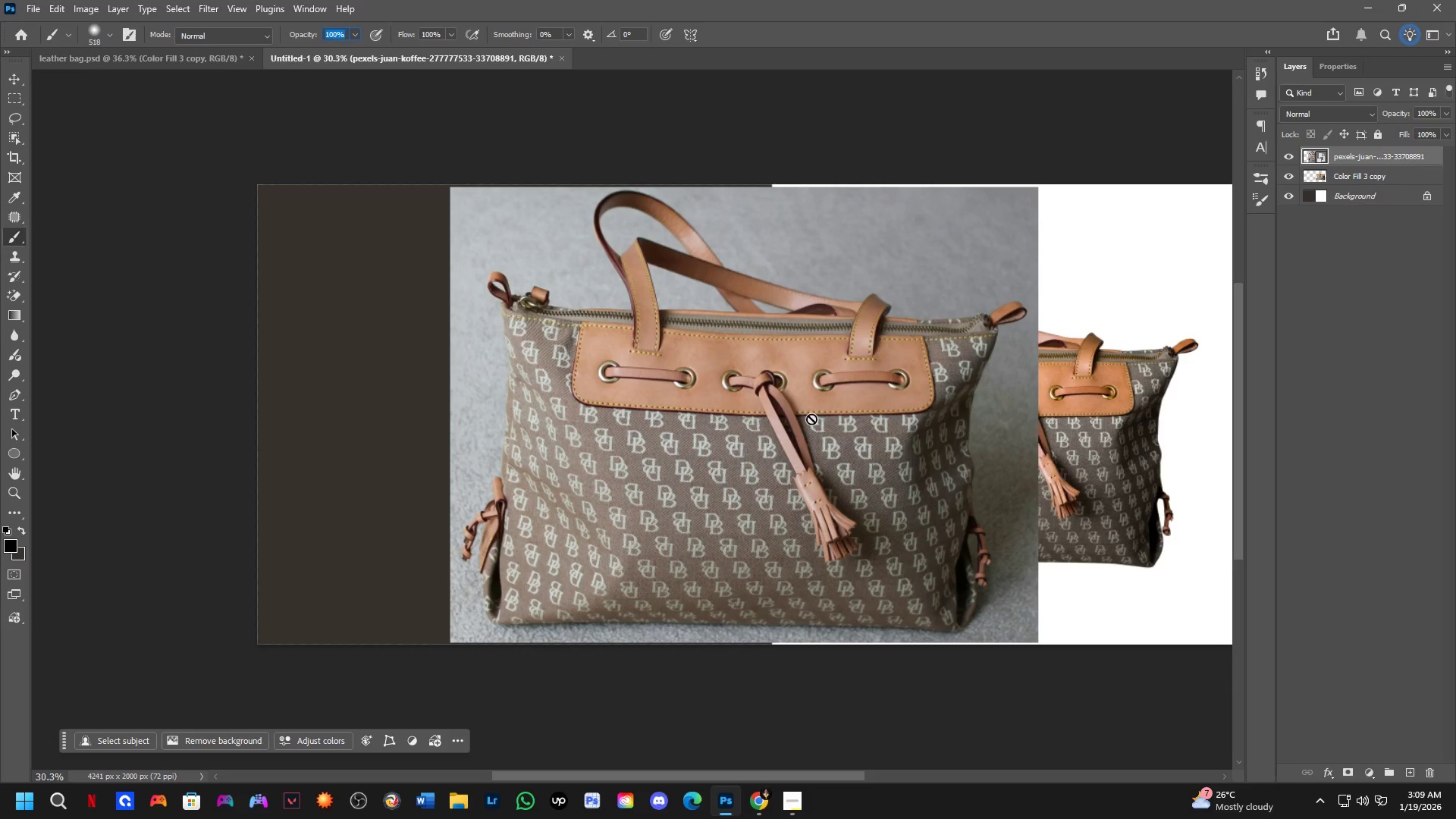 
key(NumpadEnter)
 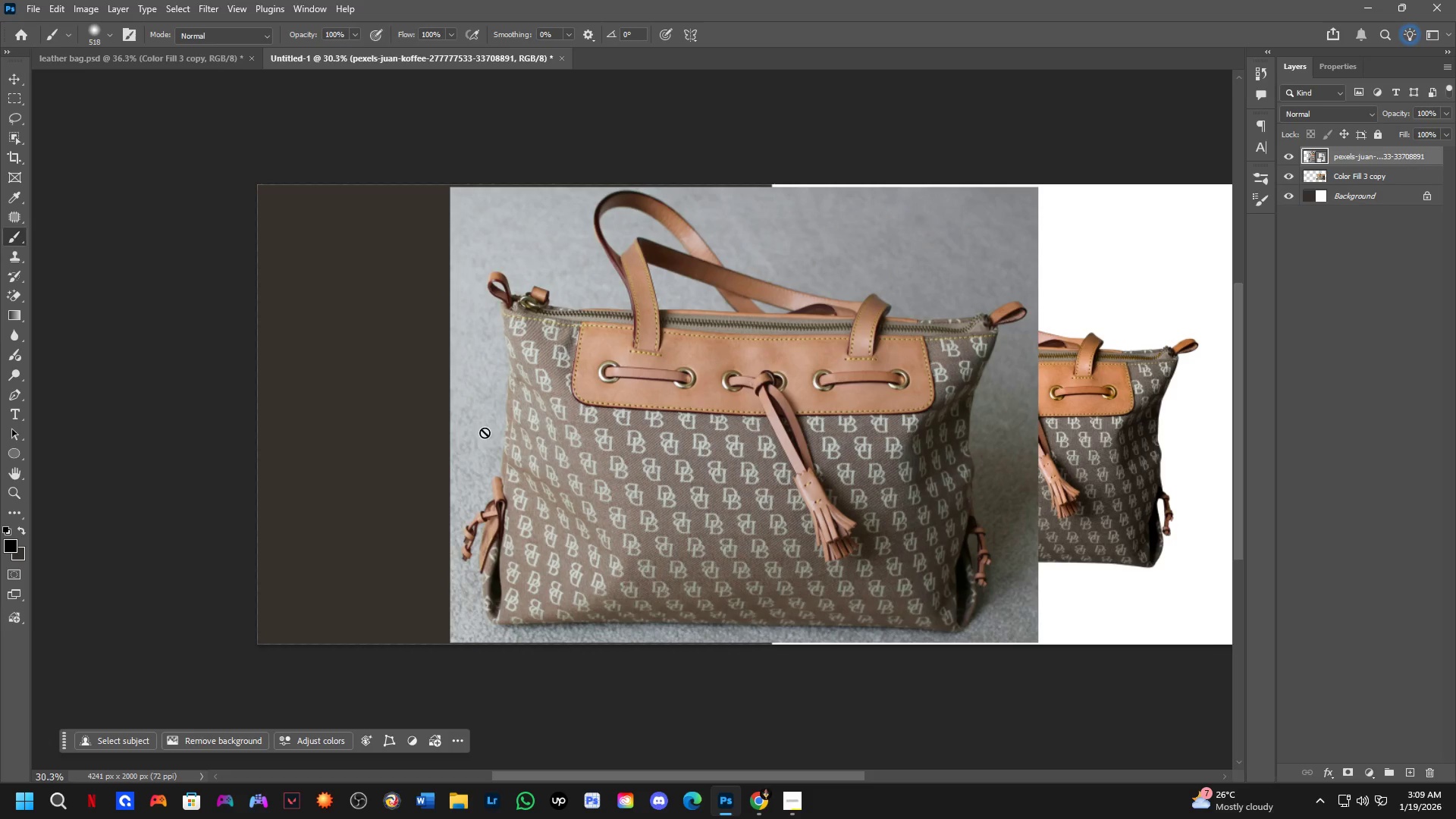 
hold_key(key=ControlLeft, duration=1.22)
left_click_drag(start_coordinate=[883, 337], to_coordinate=[690, 334])
 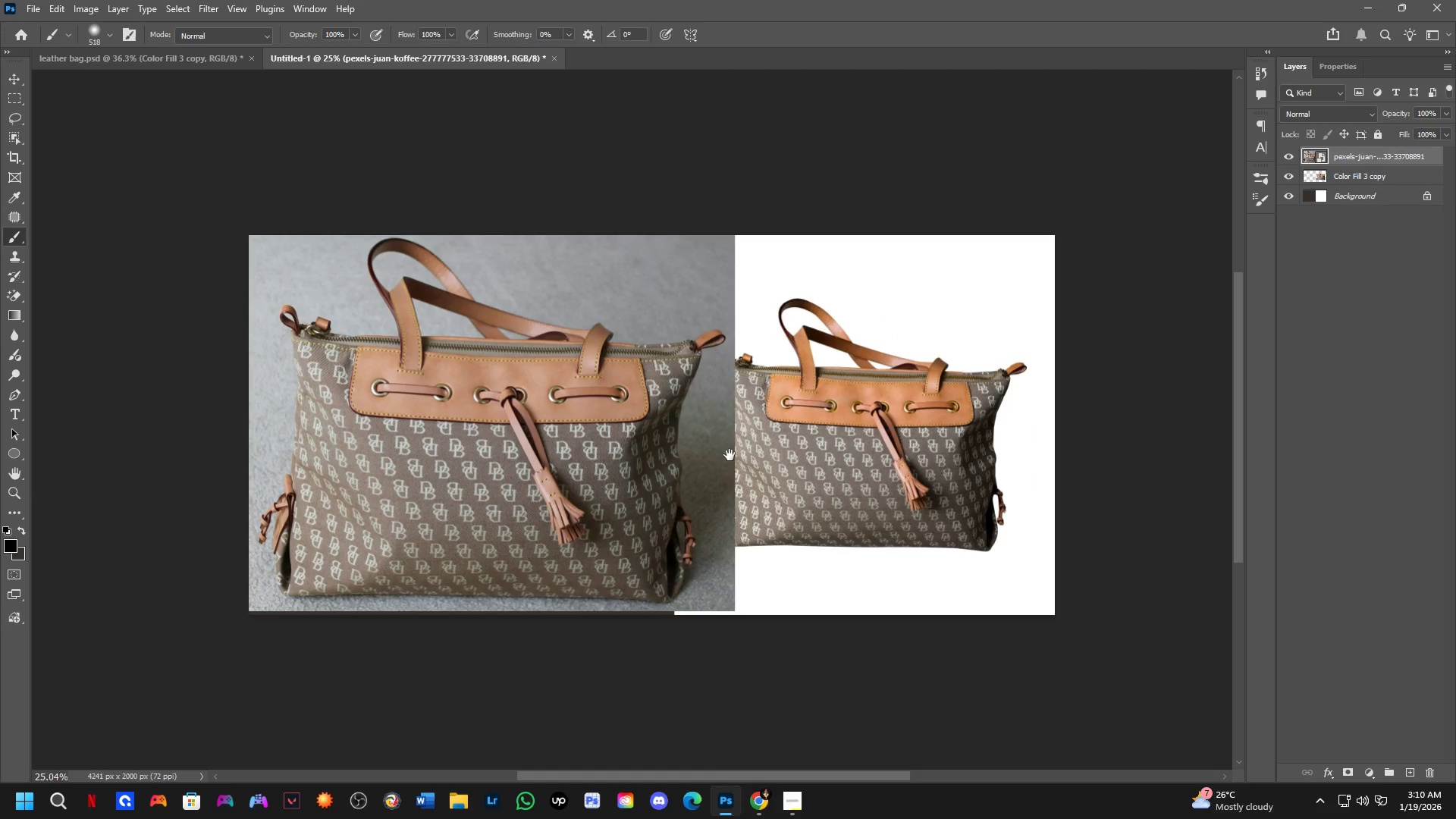 
hold_key(key=ControlLeft, duration=3.83)
 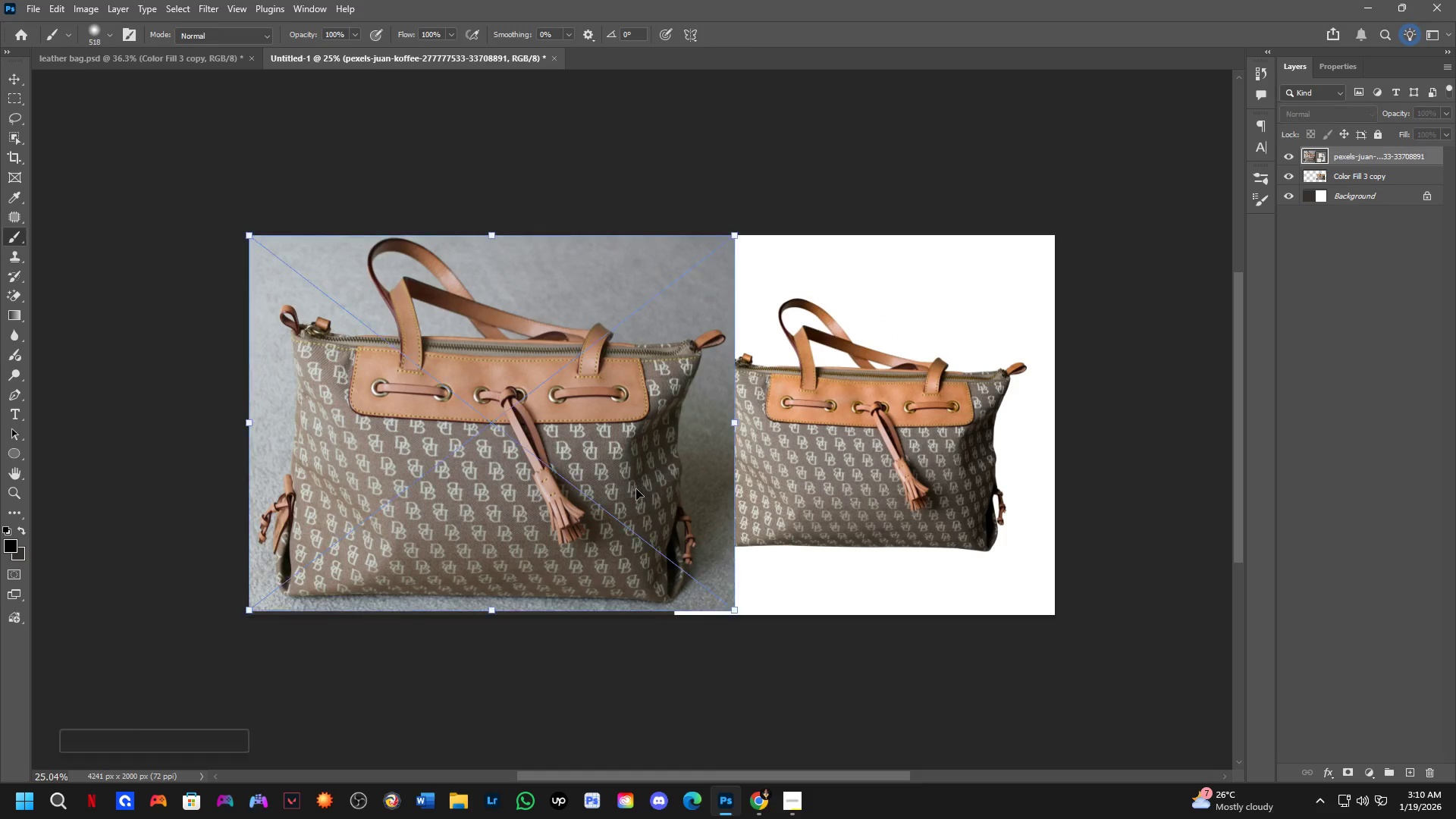 
hold_key(key=Space, duration=0.53)
 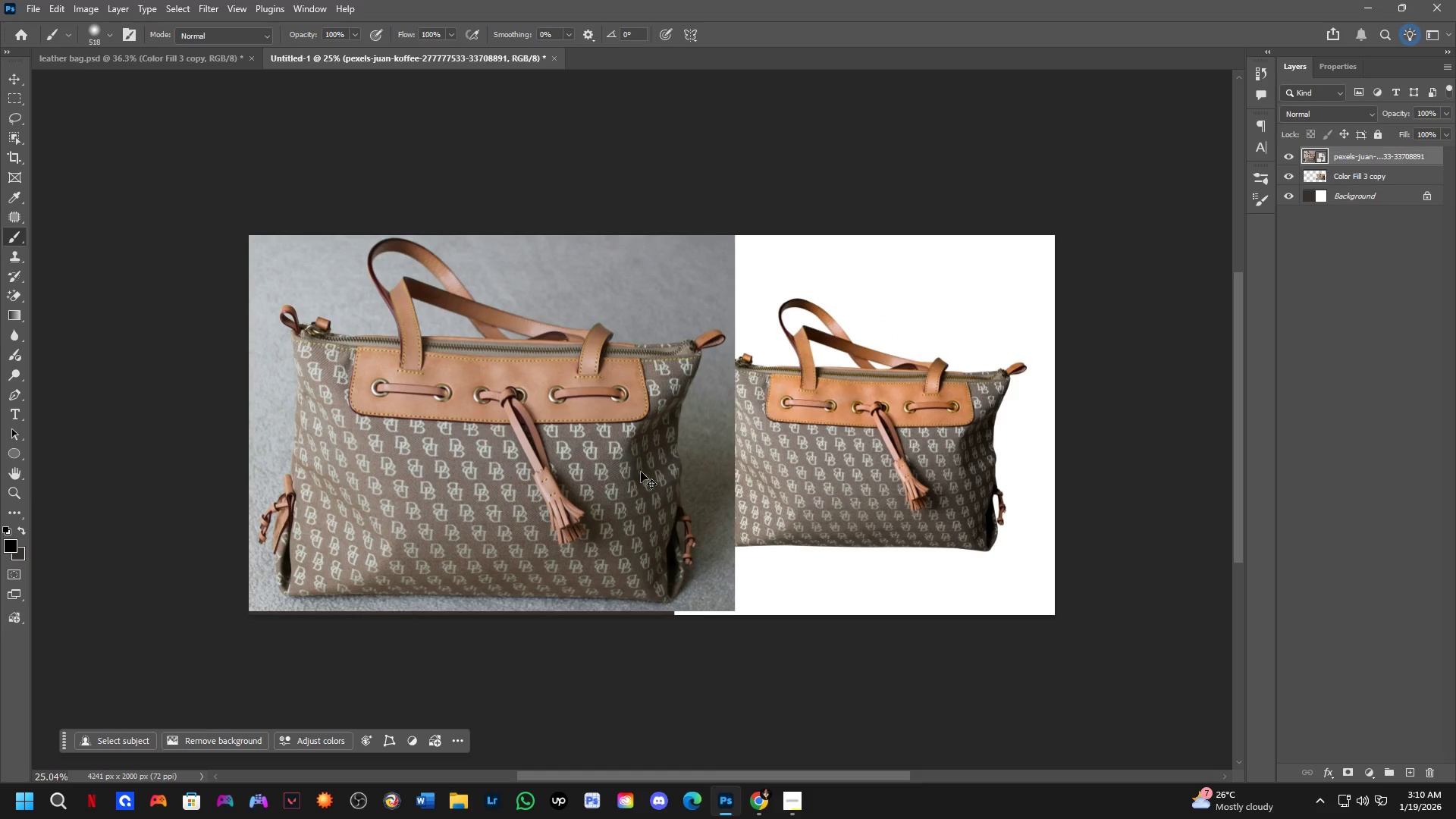 
left_click_drag(start_coordinate=[817, 437], to_coordinate=[730, 455])
 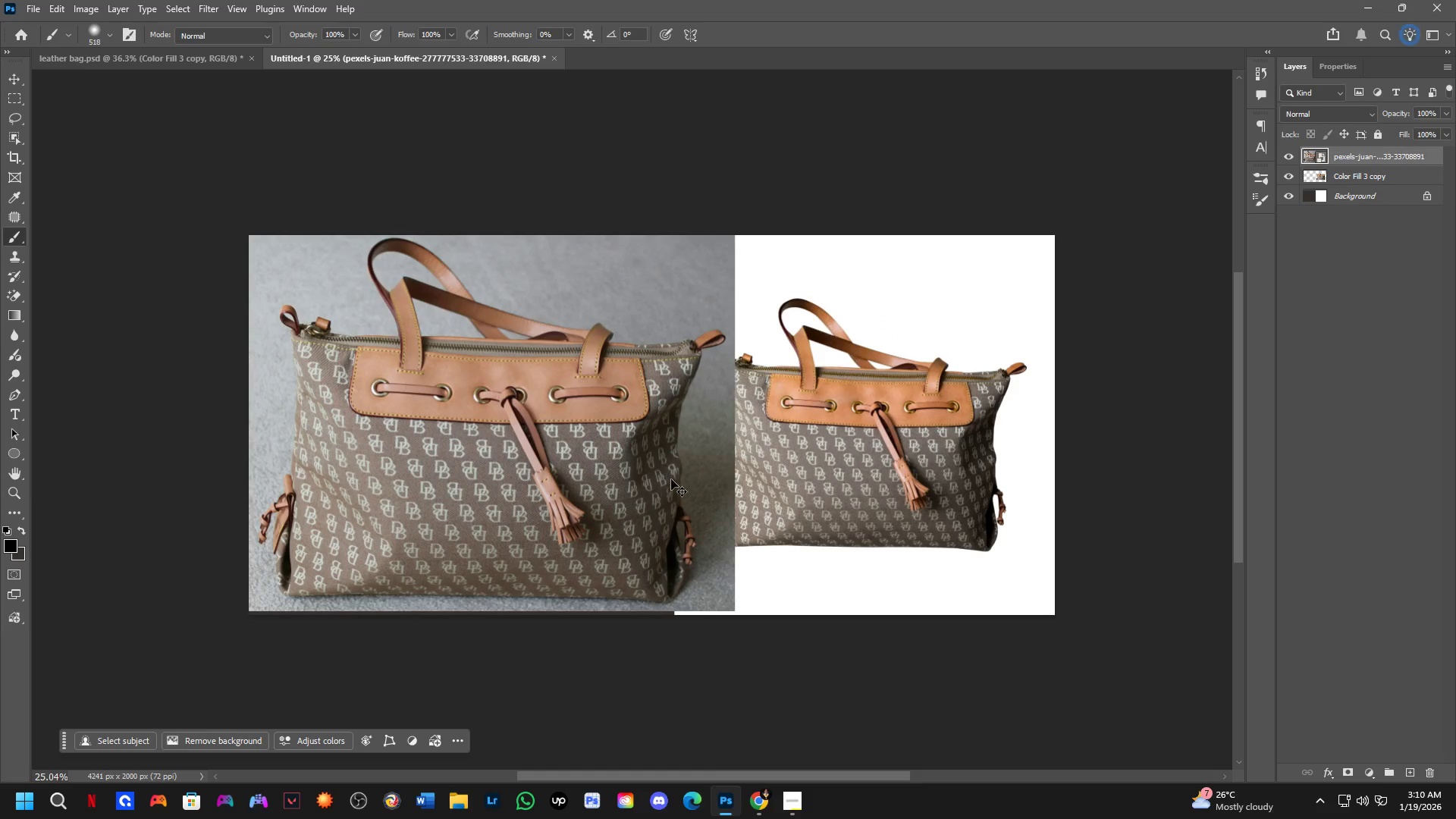 
scroll: coordinate [711, 370], scroll_direction: down, amount: 2.0
 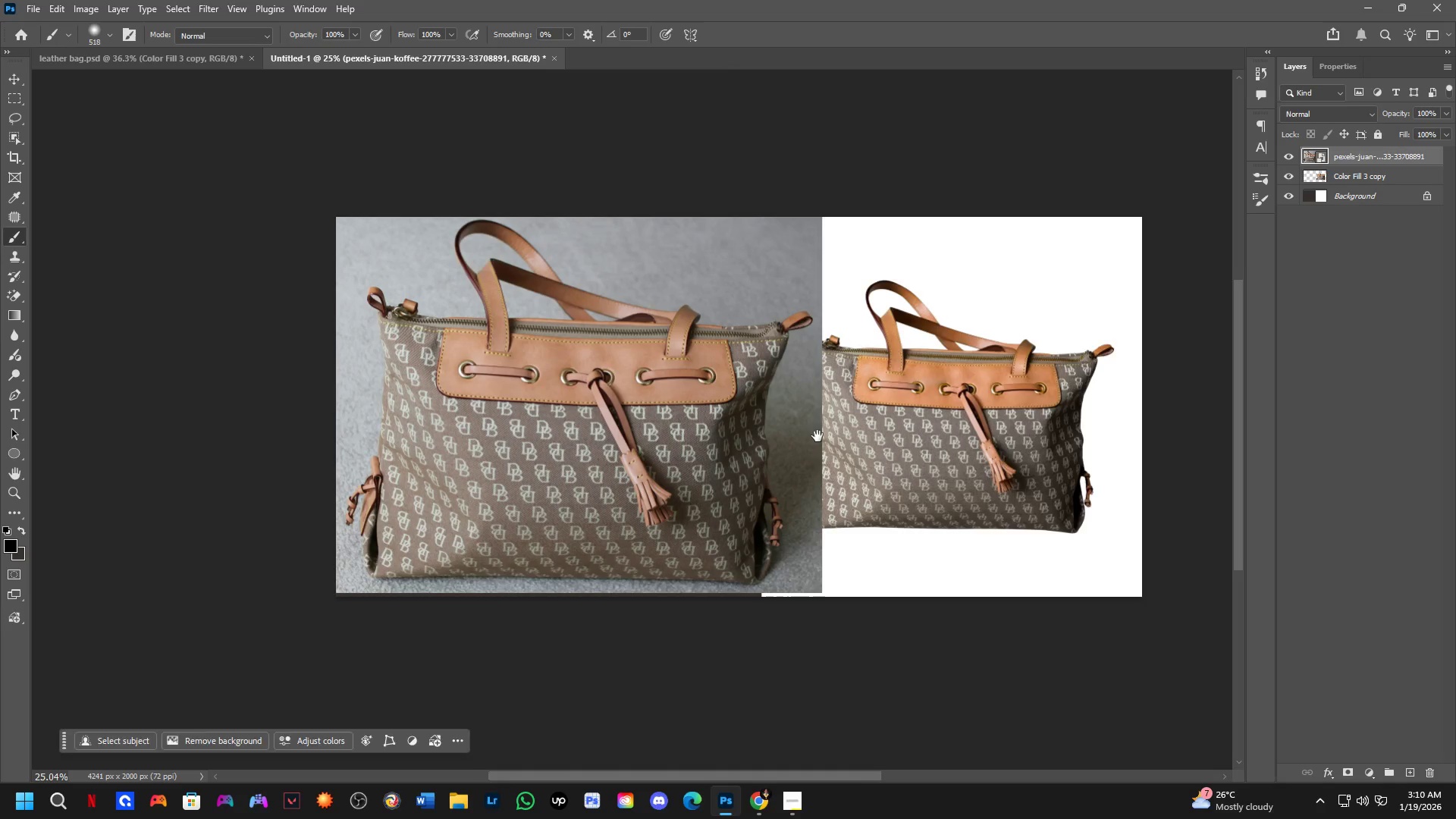 
key(Control+T)
 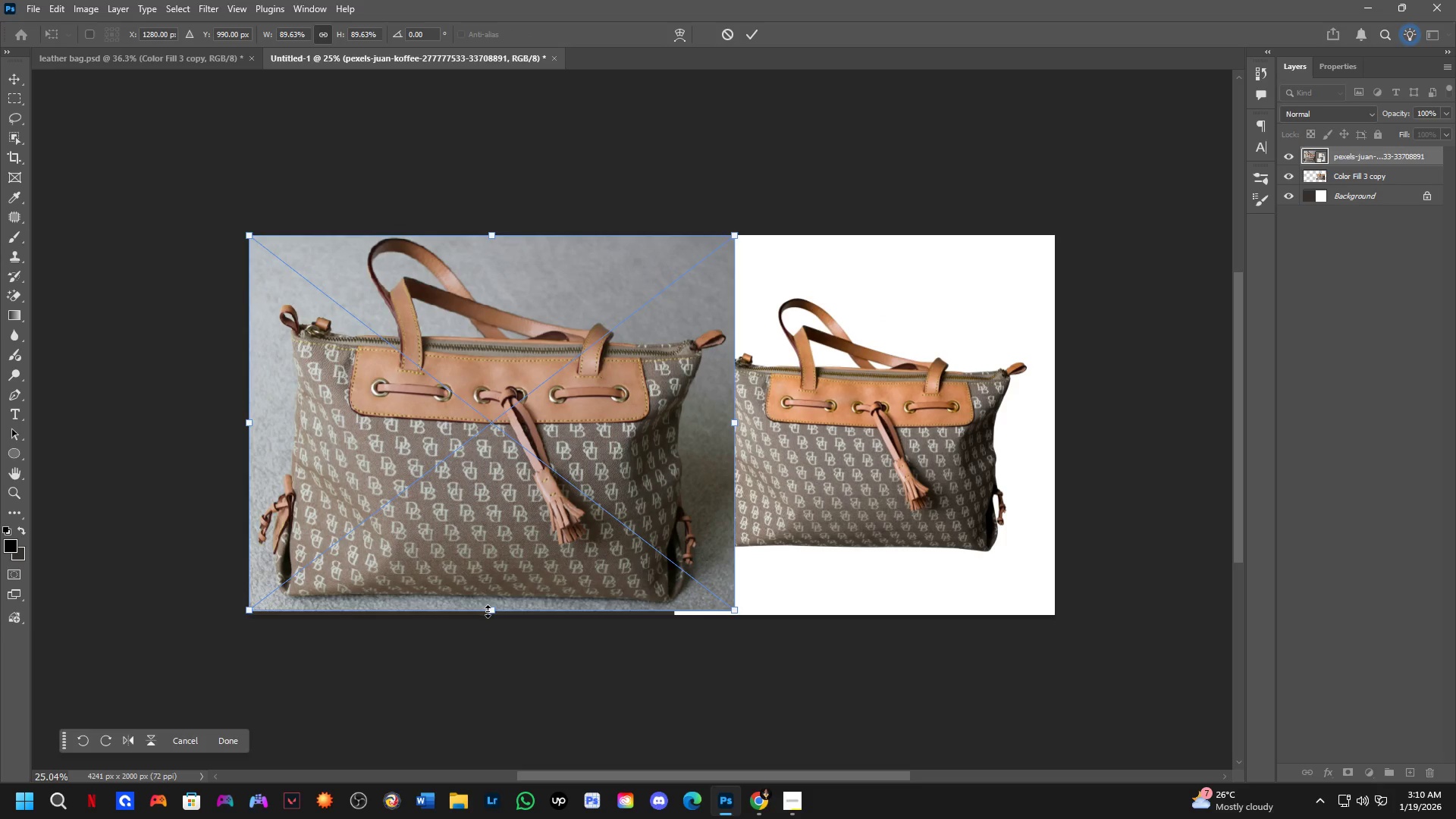 
left_click_drag(start_coordinate=[486, 612], to_coordinate=[486, 620])
 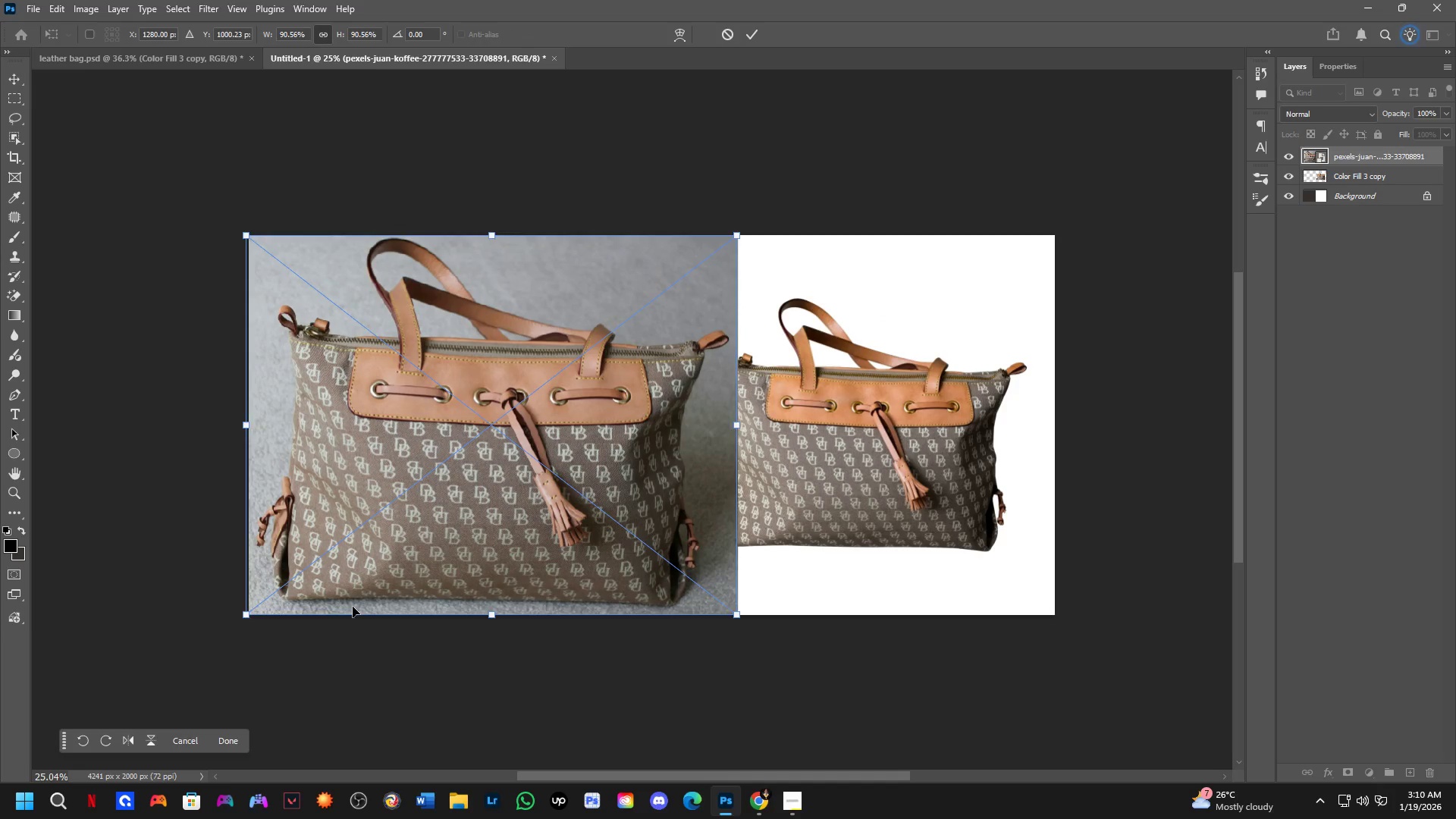 
key(NumpadEnter)
 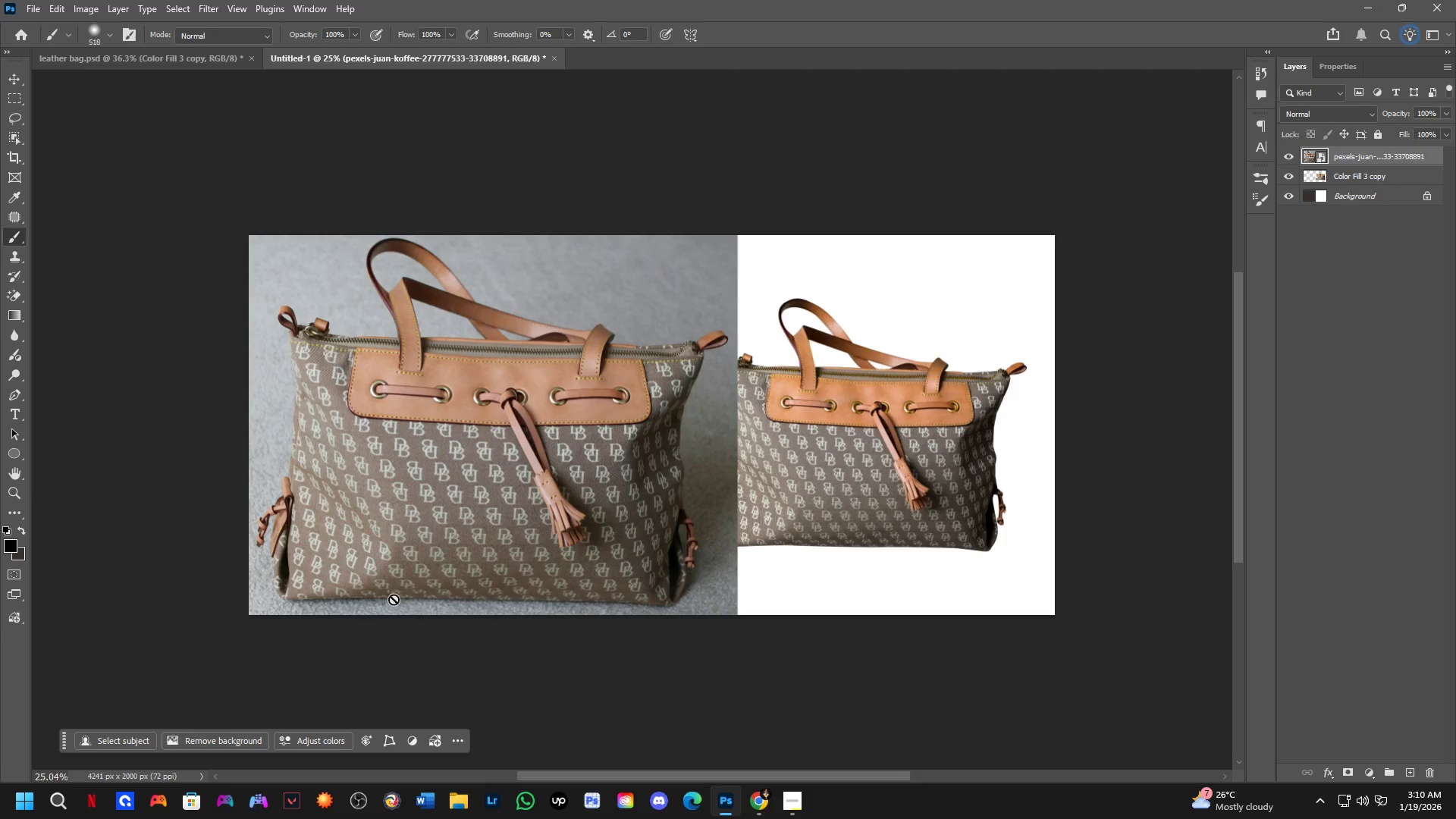 
hold_key(key=Space, duration=0.58)
 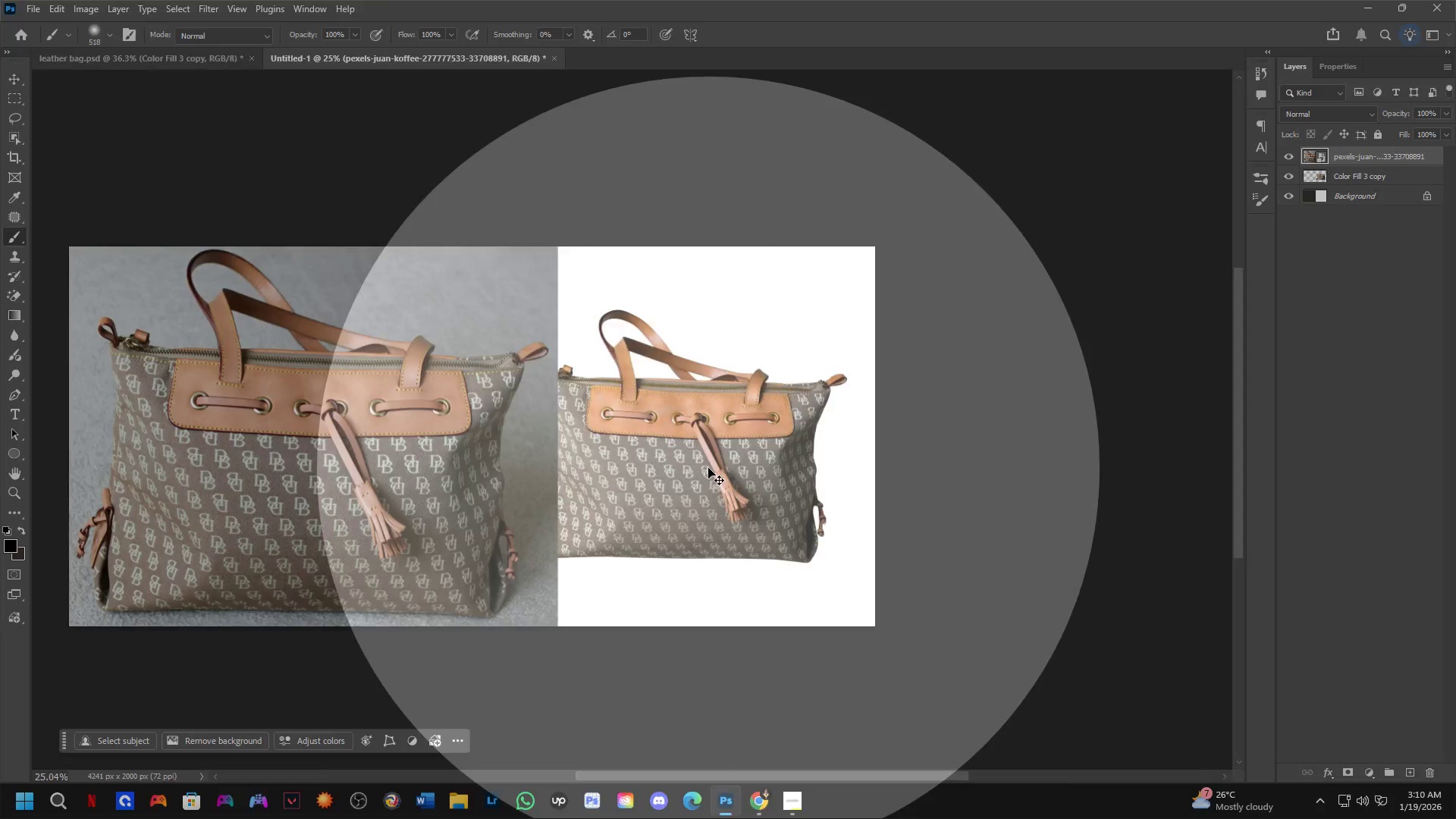 
left_click_drag(start_coordinate=[532, 573], to_coordinate=[353, 585])
 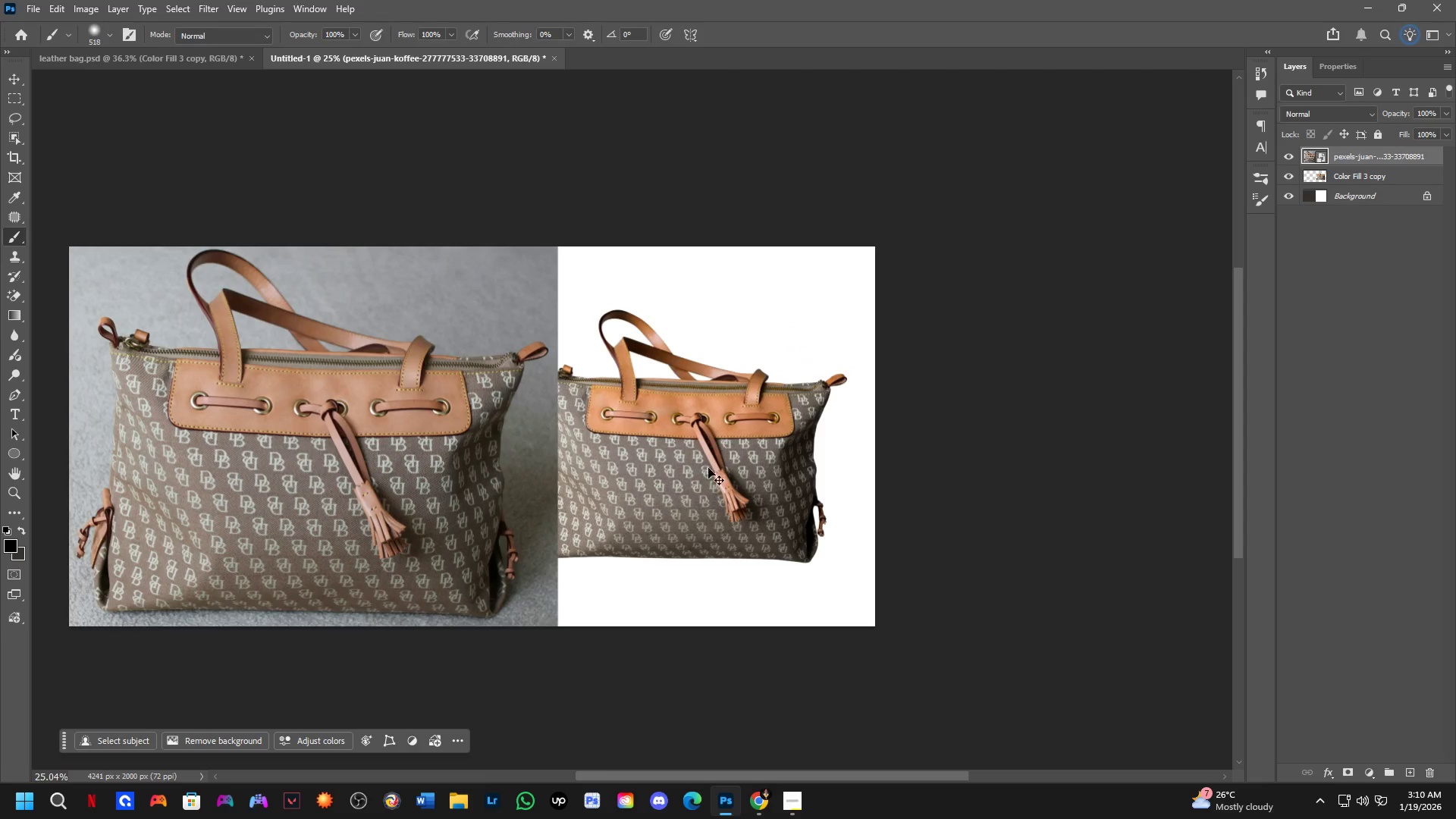 
key(Control+ControlLeft)
 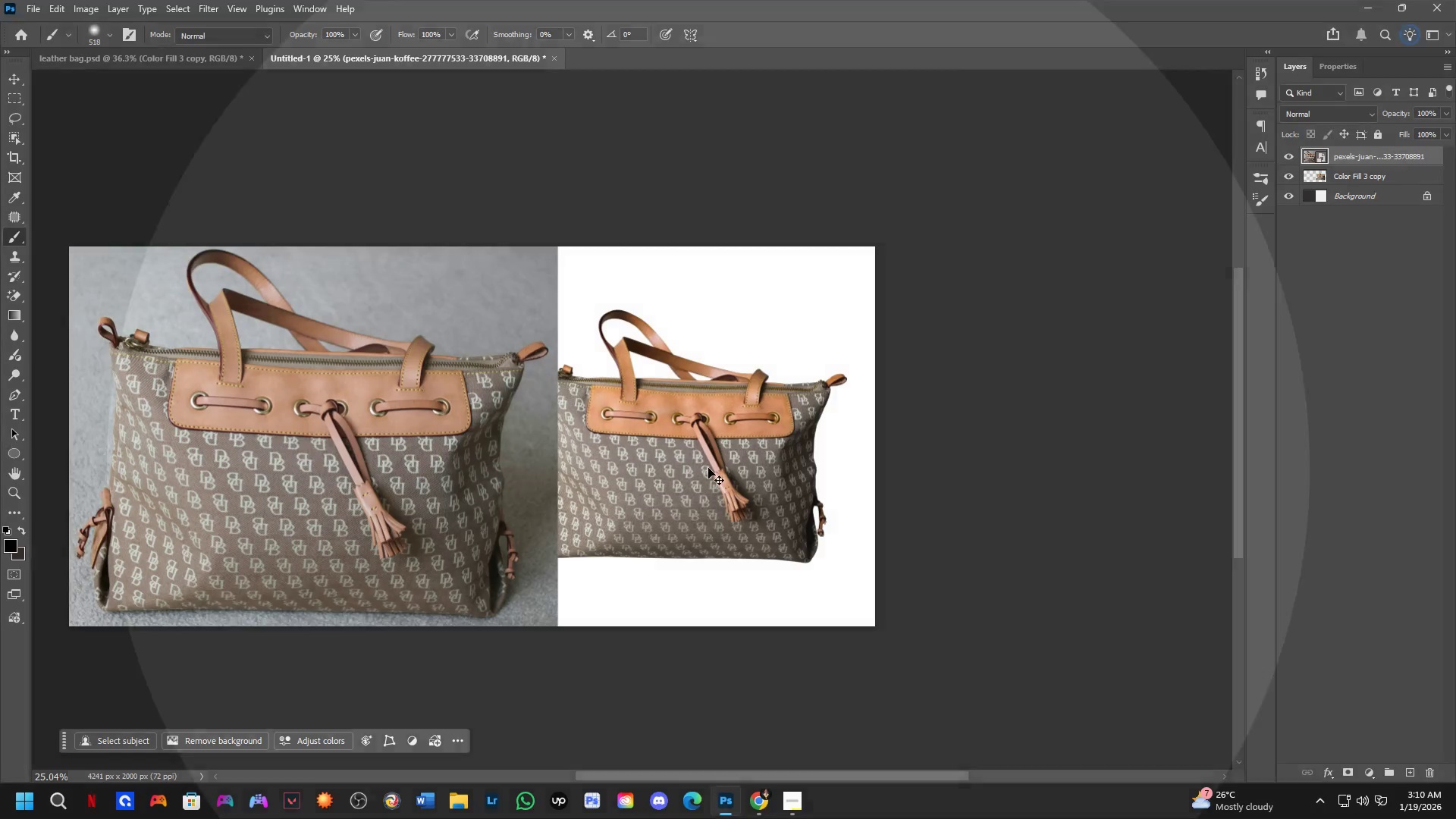 
left_click([708, 468])
 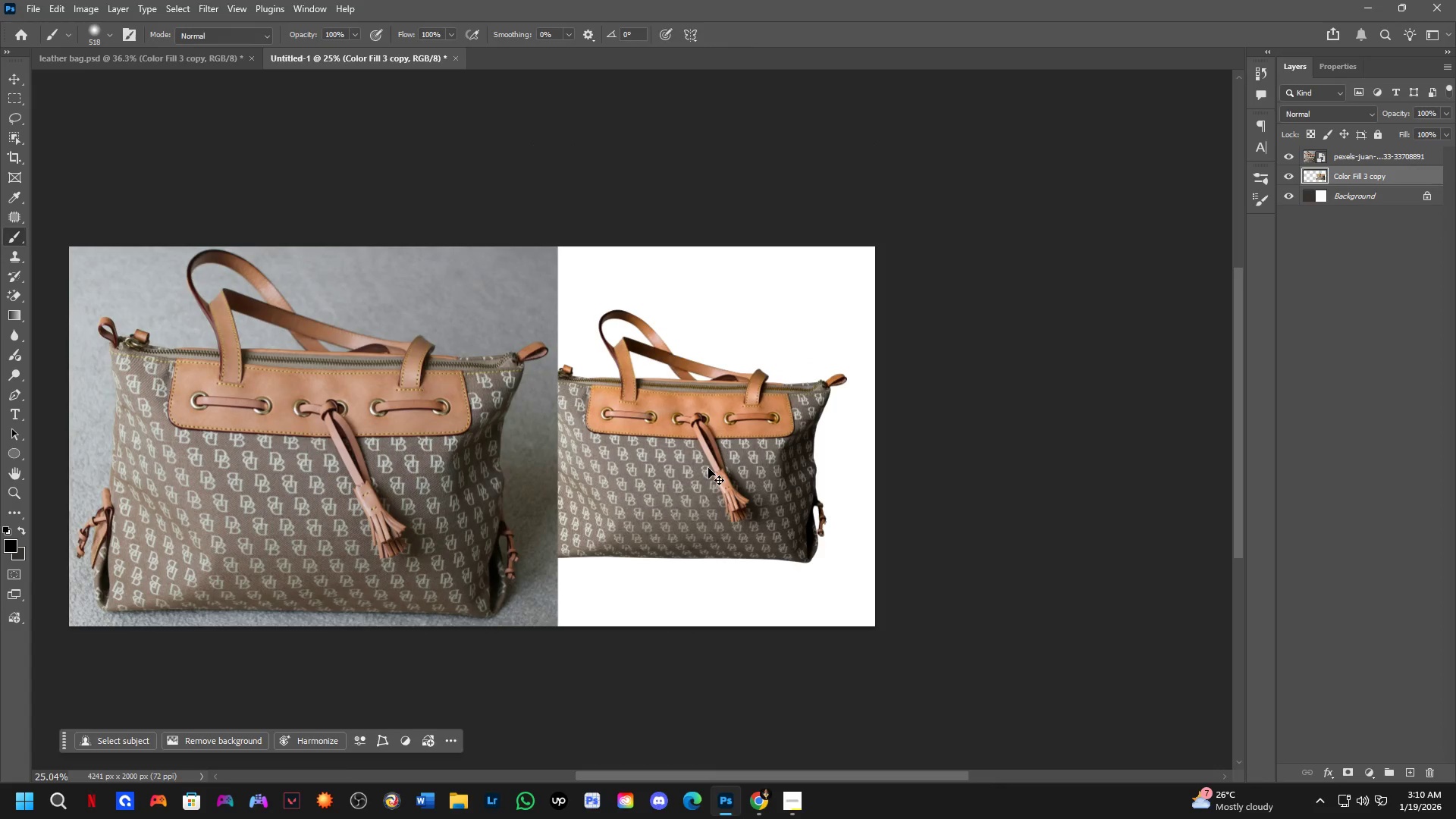 
key(Control+T)
 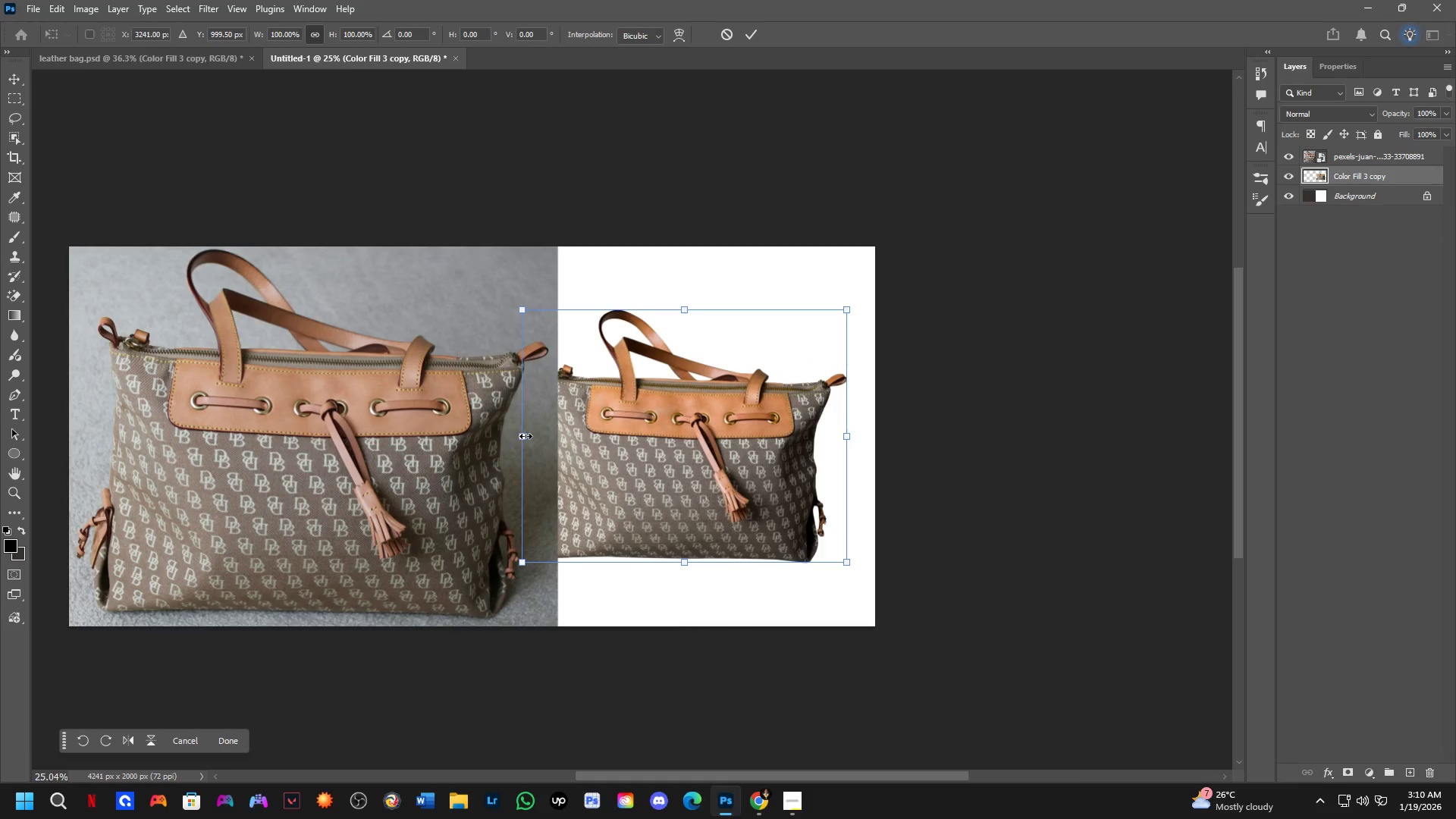 
left_click_drag(start_coordinate=[688, 439], to_coordinate=[721, 438])
 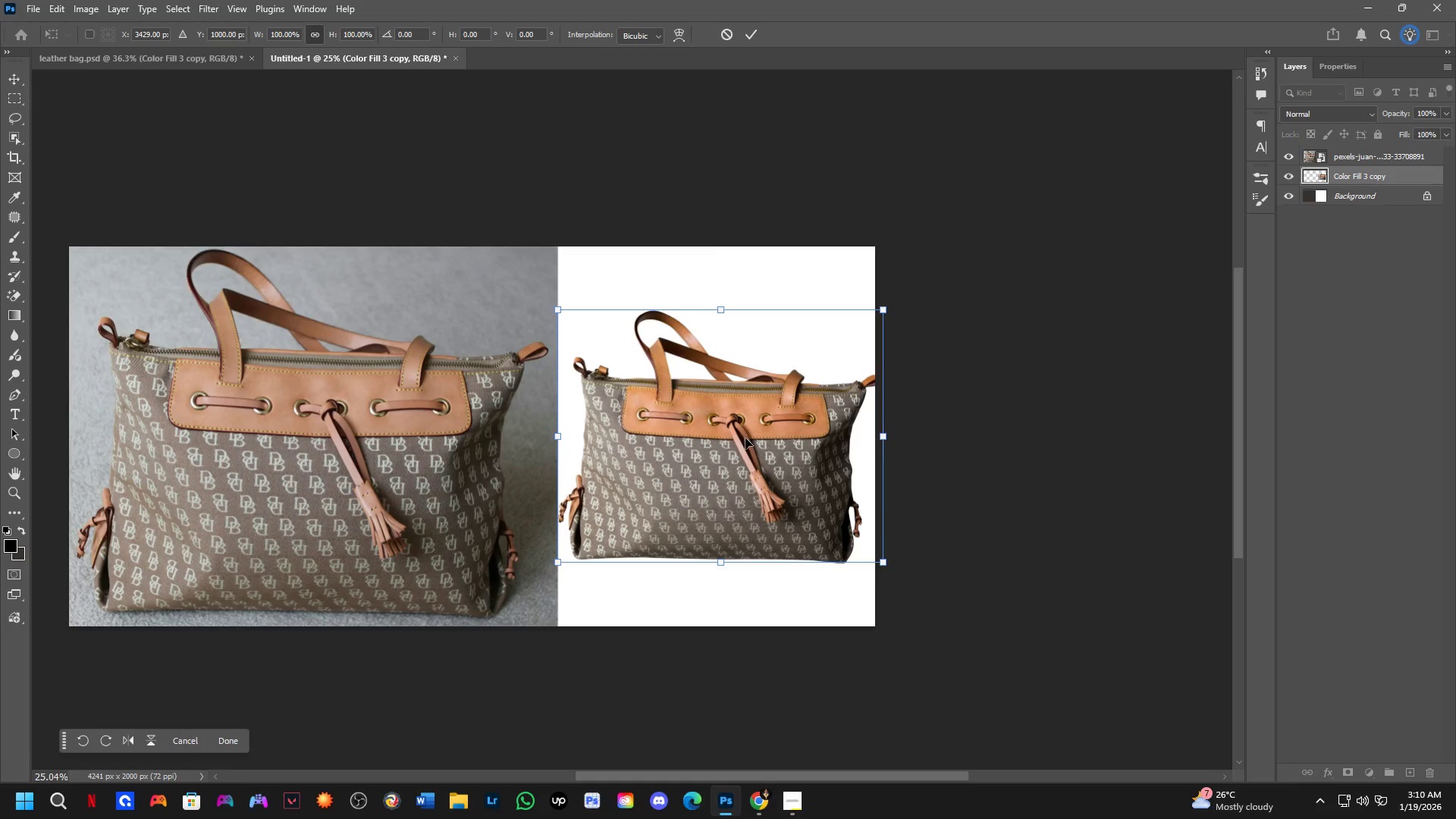 
key(NumpadEnter)
 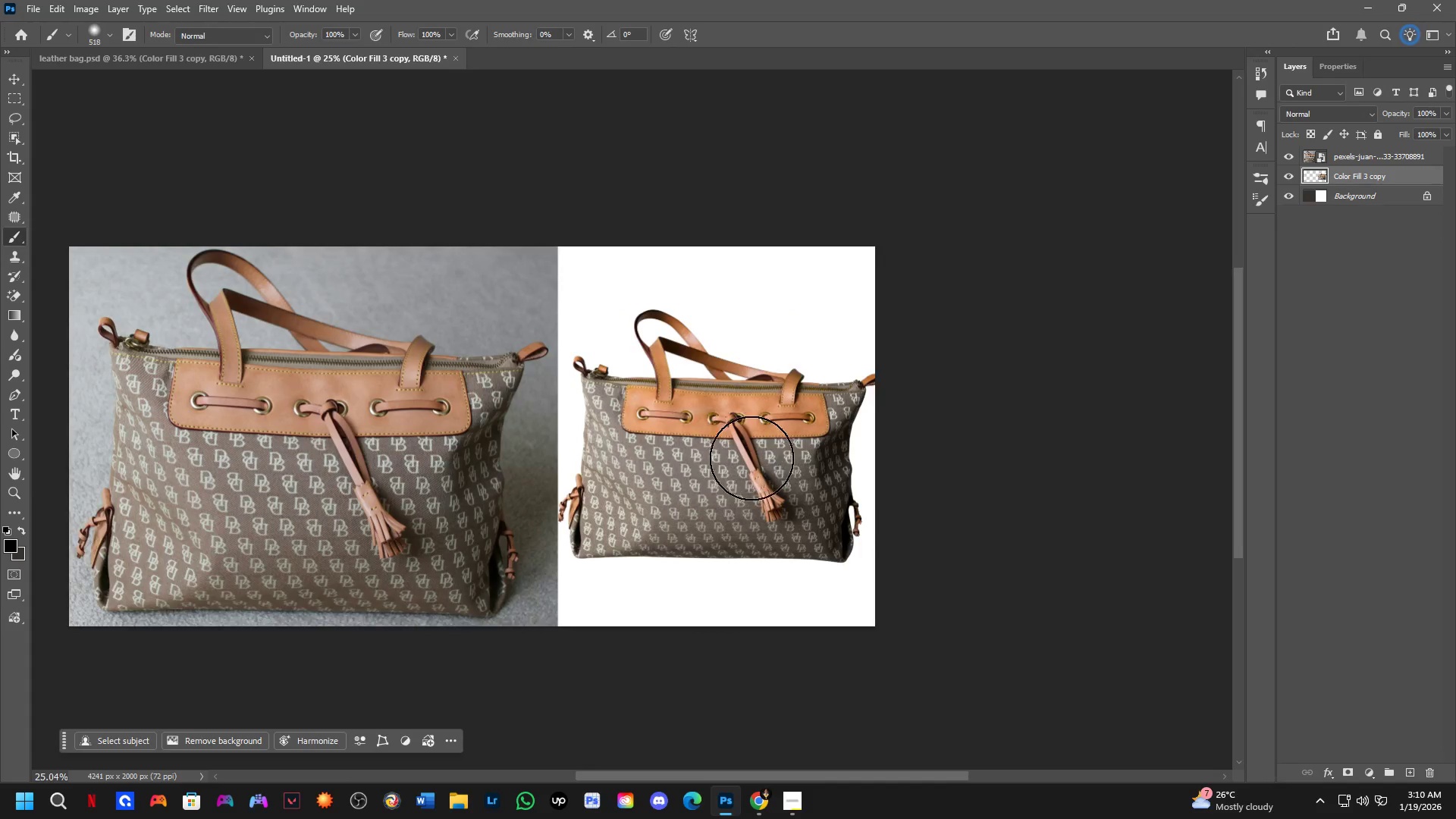 
scroll: coordinate [752, 458], scroll_direction: down, amount: 2.0
 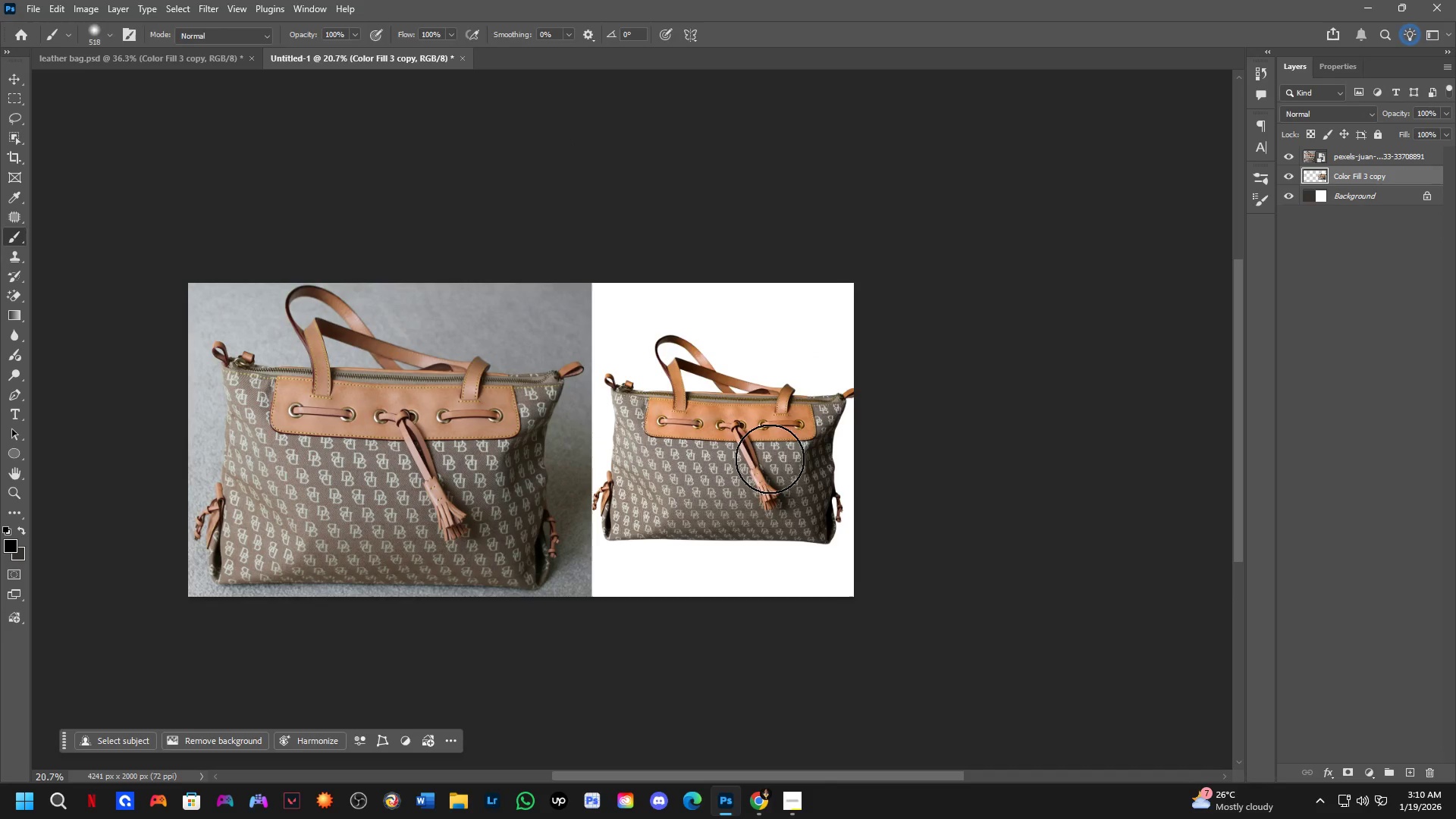 
key(C)
 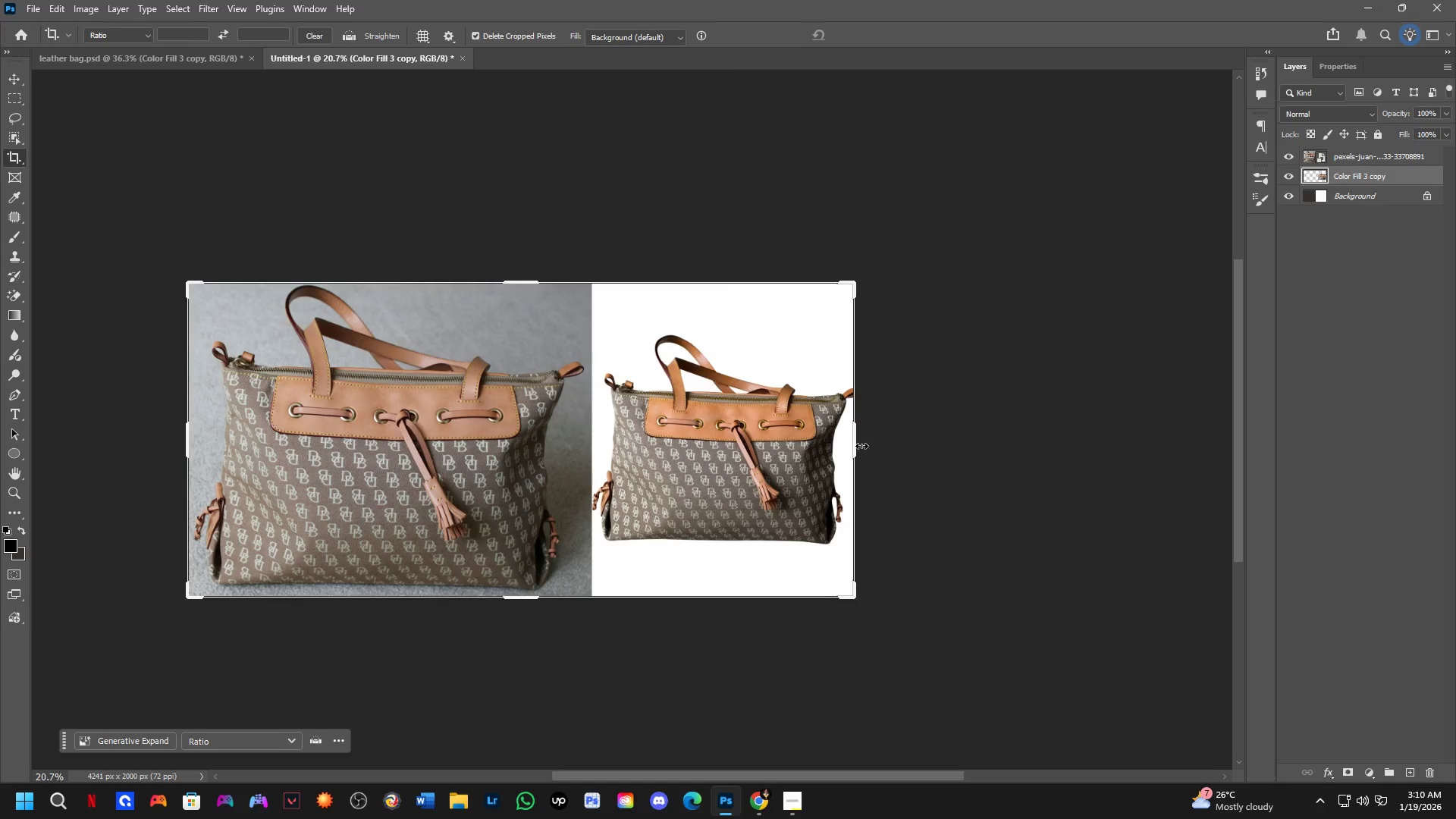 
left_click_drag(start_coordinate=[861, 445], to_coordinate=[1015, 435])
 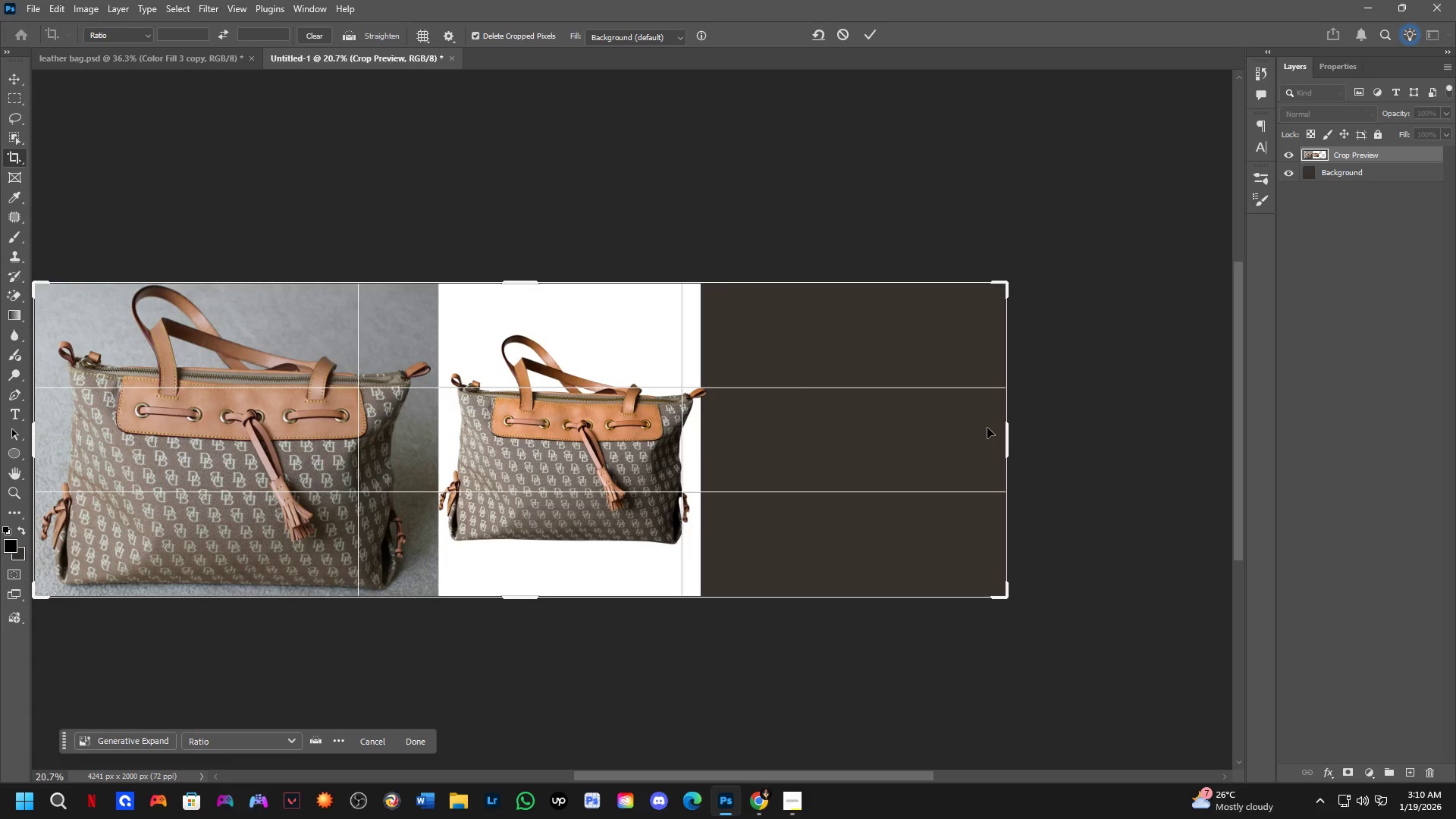 
key(NumpadEnter)
 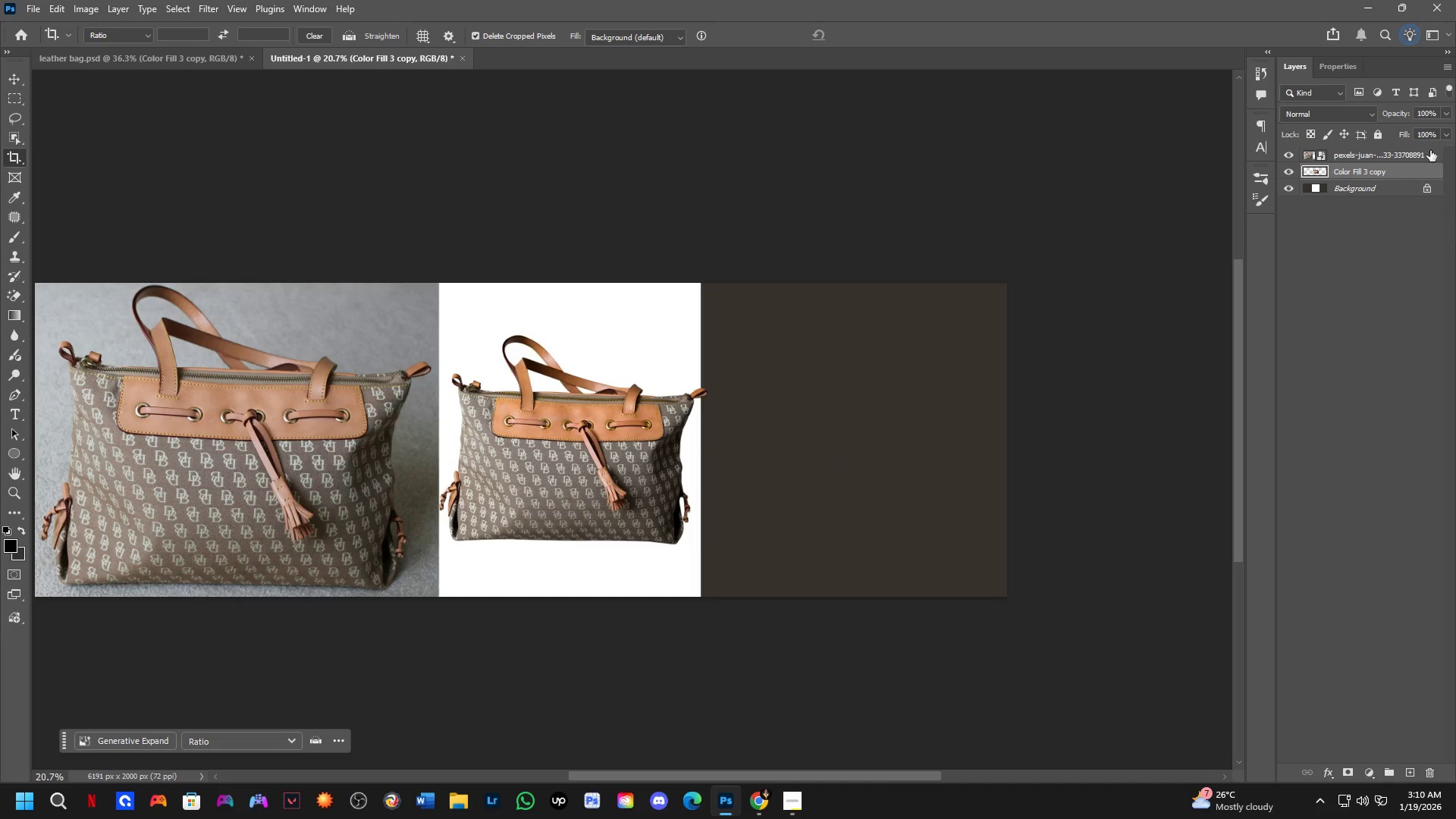 
left_click([1373, 191])
 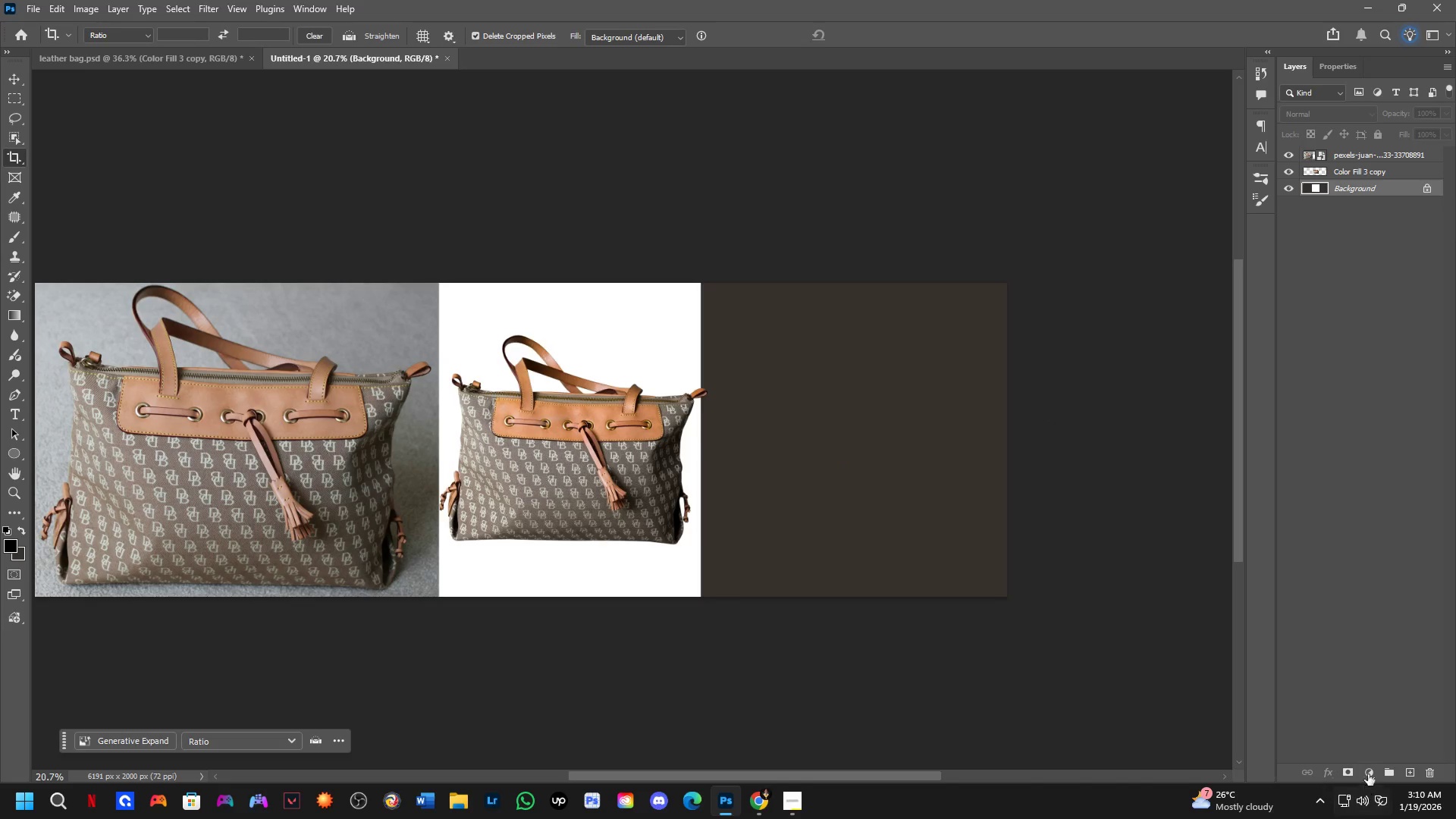 
left_click([1368, 770])
 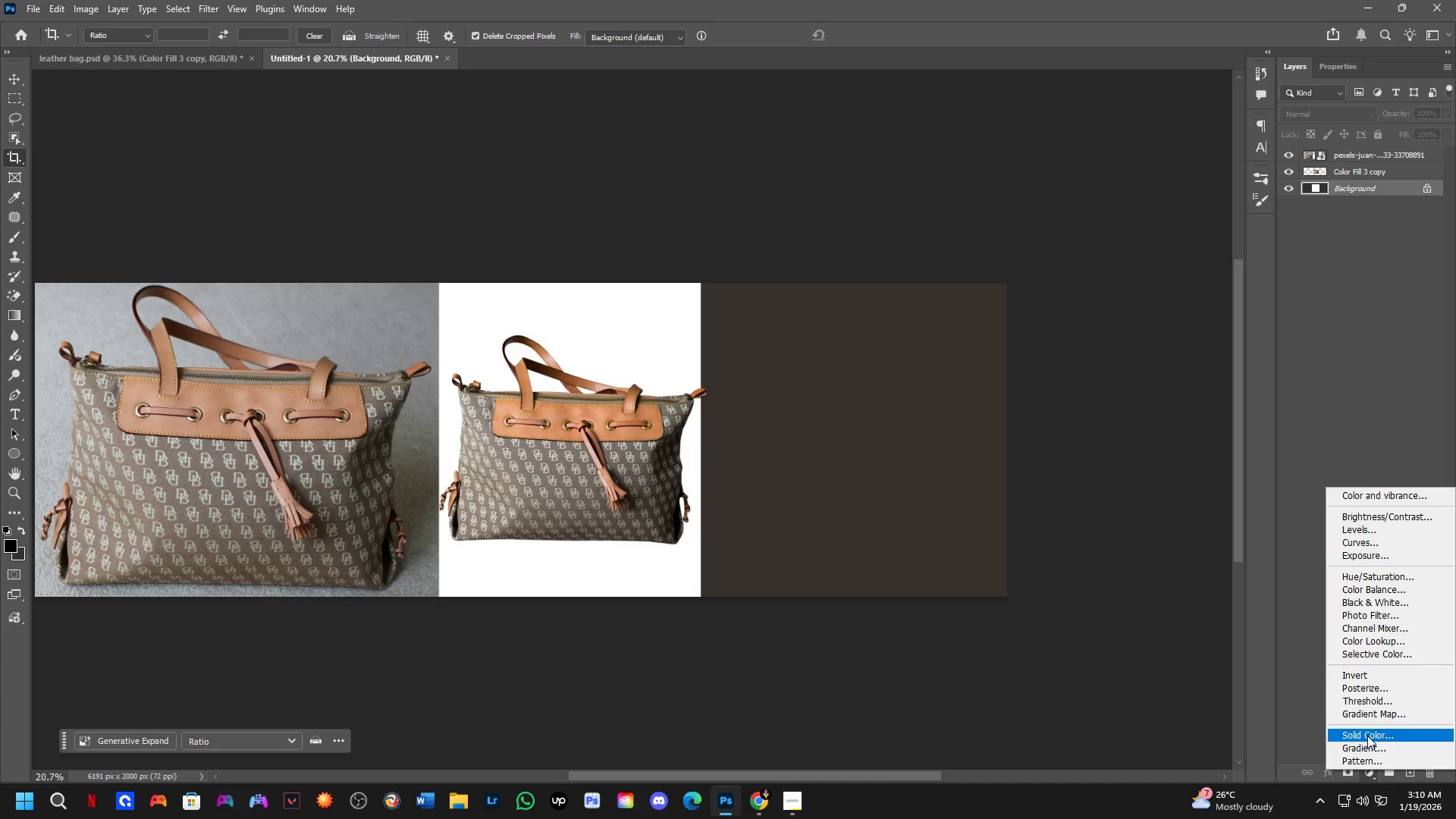 
left_click([1367, 736])
 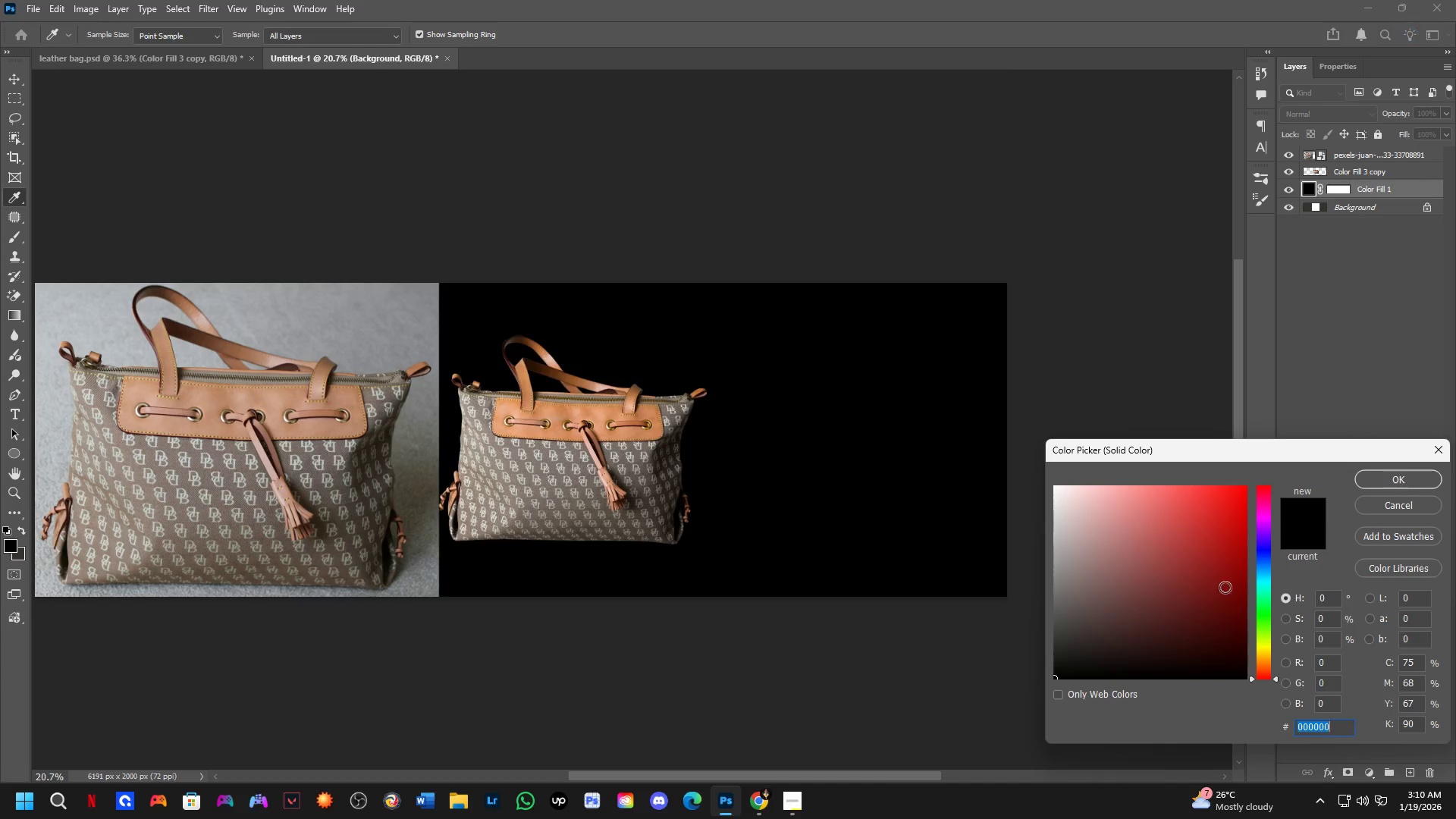 
left_click_drag(start_coordinate=[1218, 579], to_coordinate=[952, 440])
 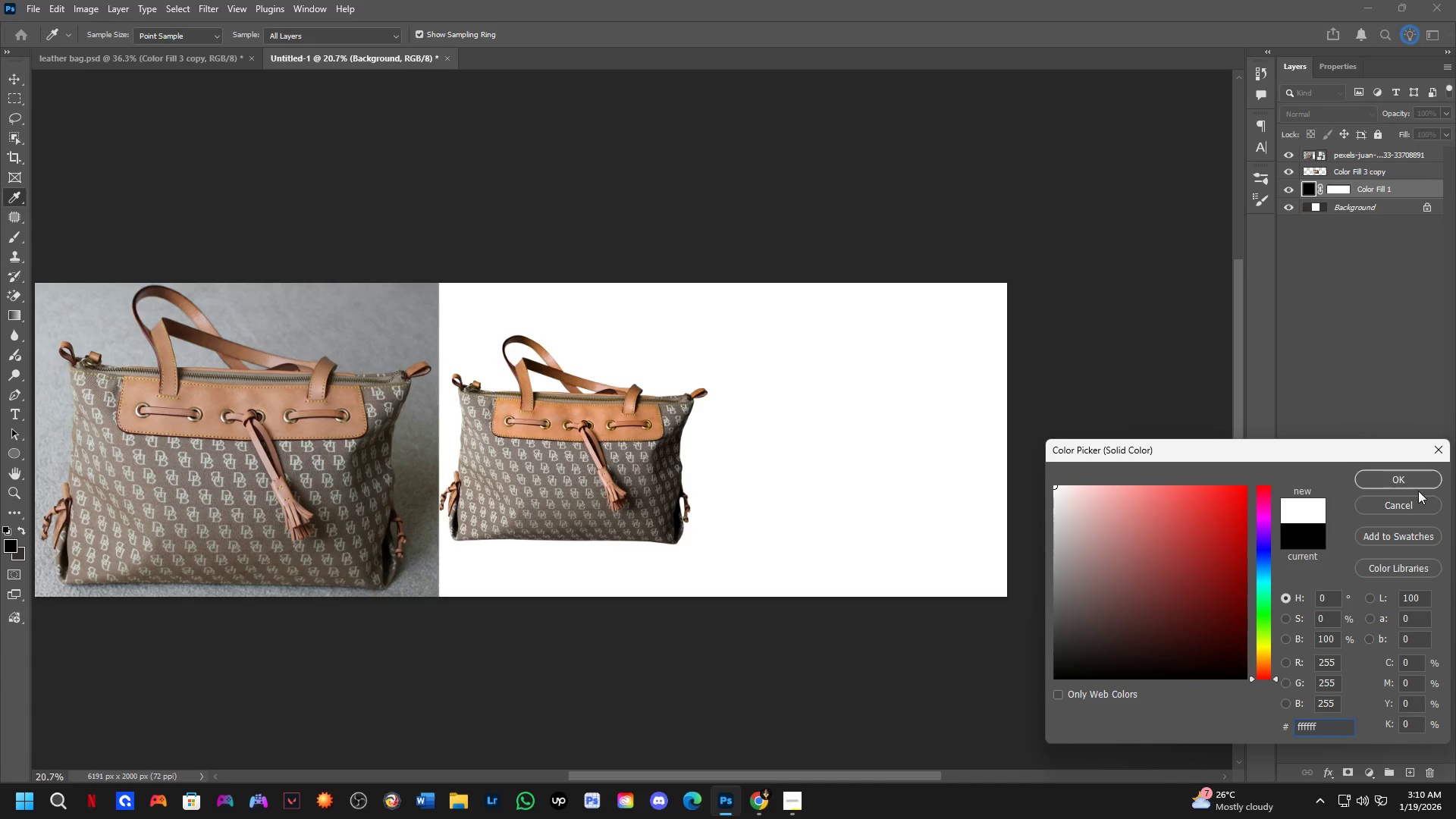 
left_click([1410, 480])
 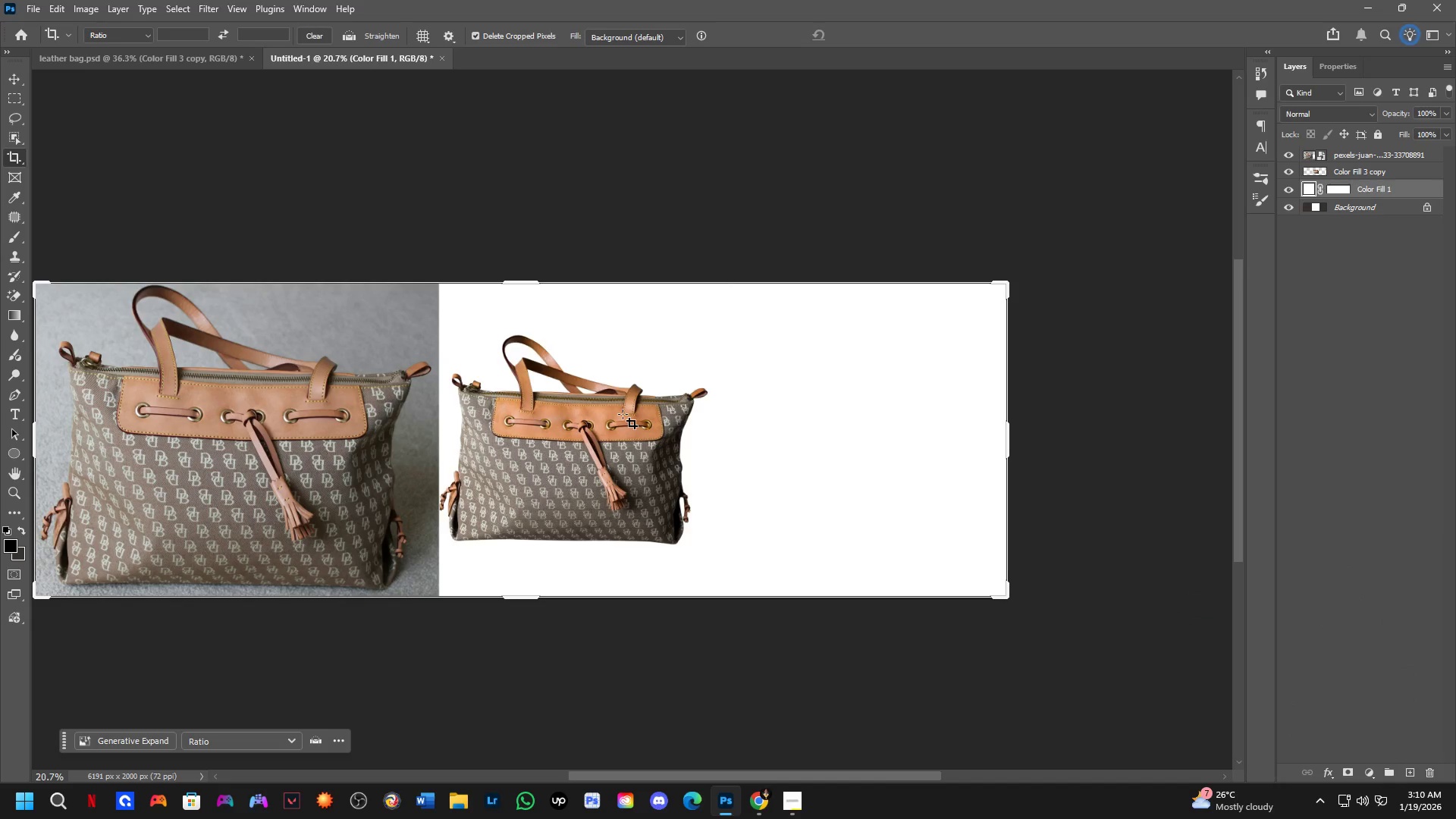 
key(B)
 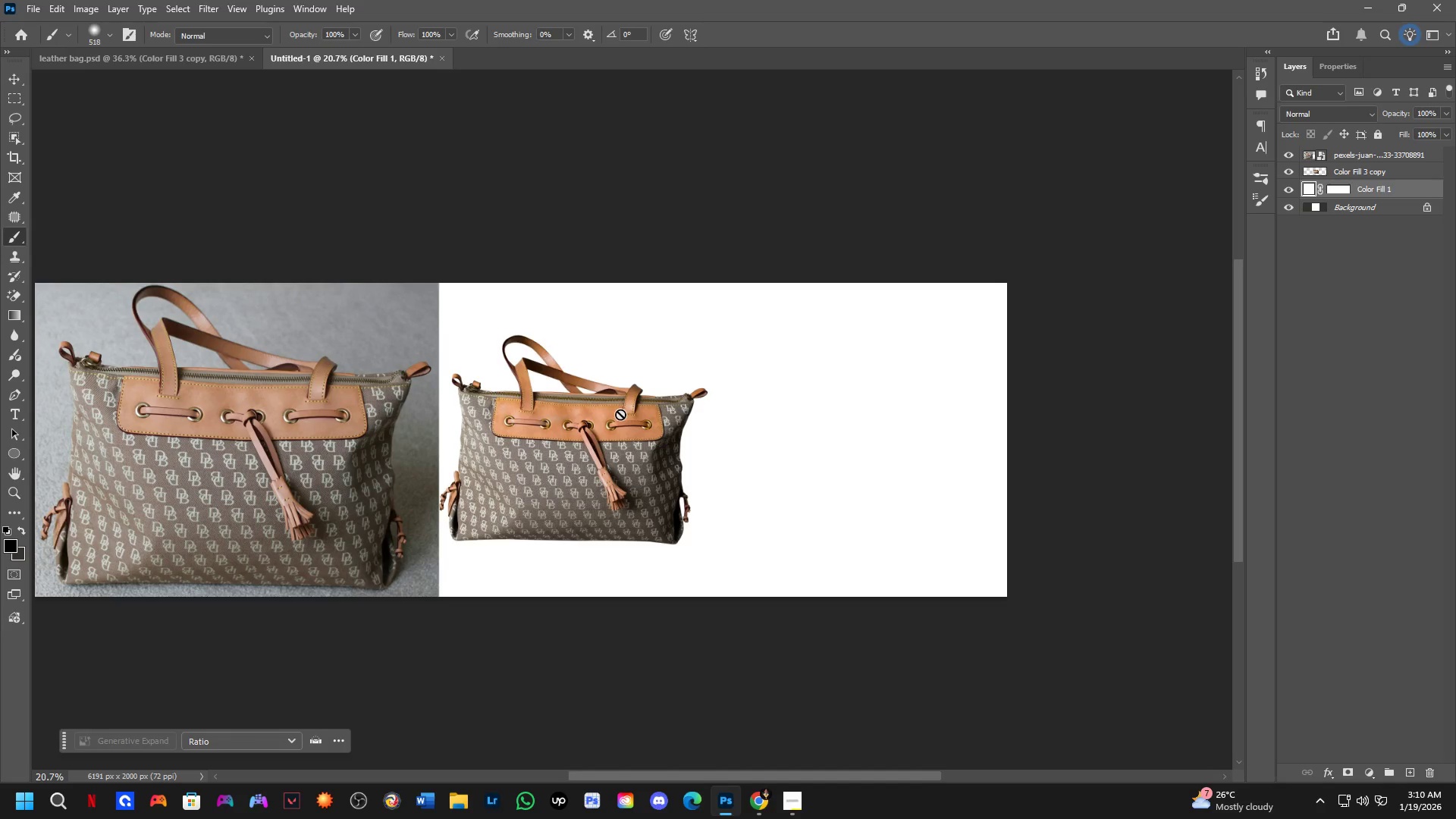 
hold_key(key=ControlLeft, duration=0.67)
left_click_drag(start_coordinate=[620, 442], to_coordinate=[701, 443])
 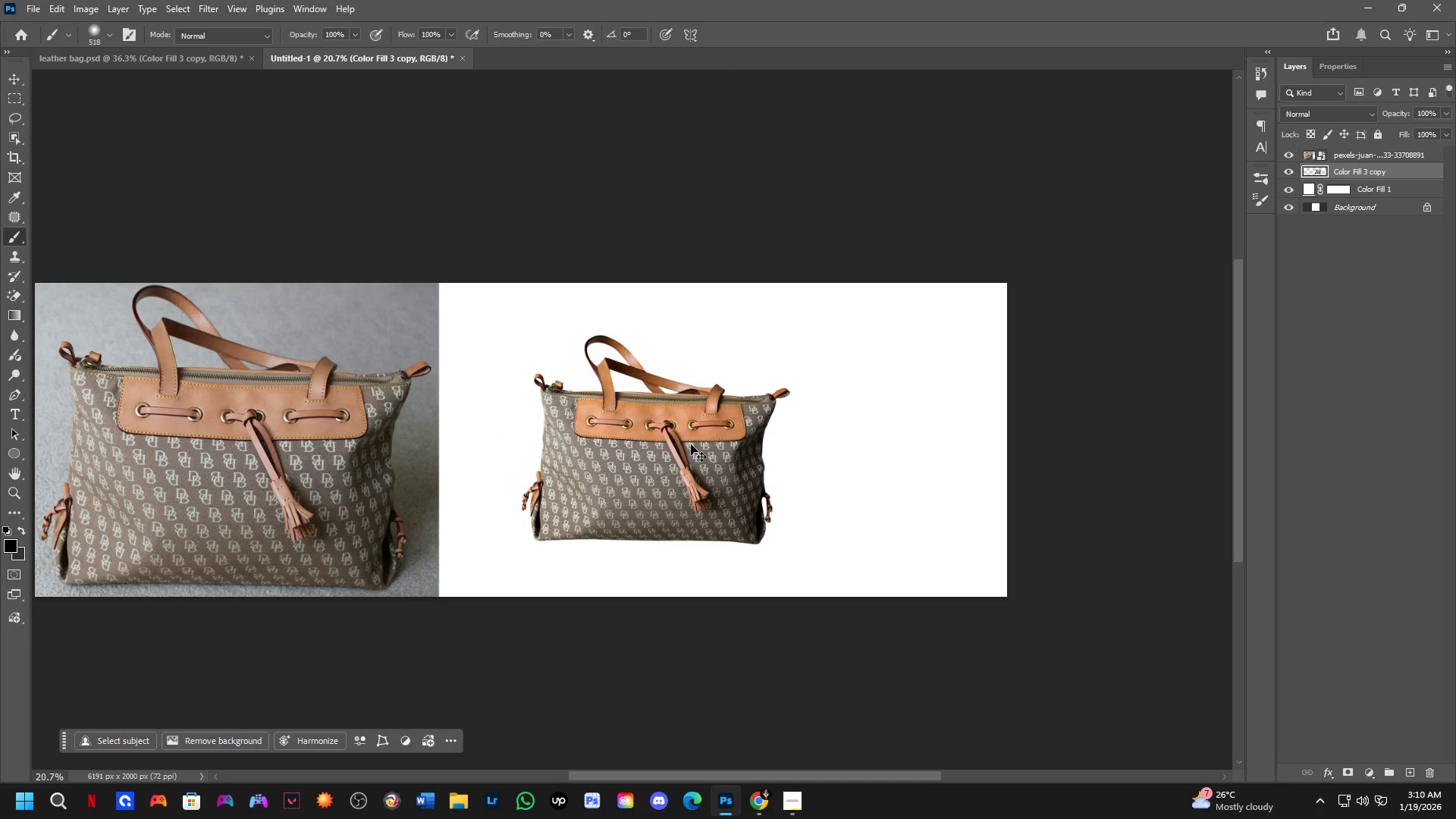 
key(Control+T)
 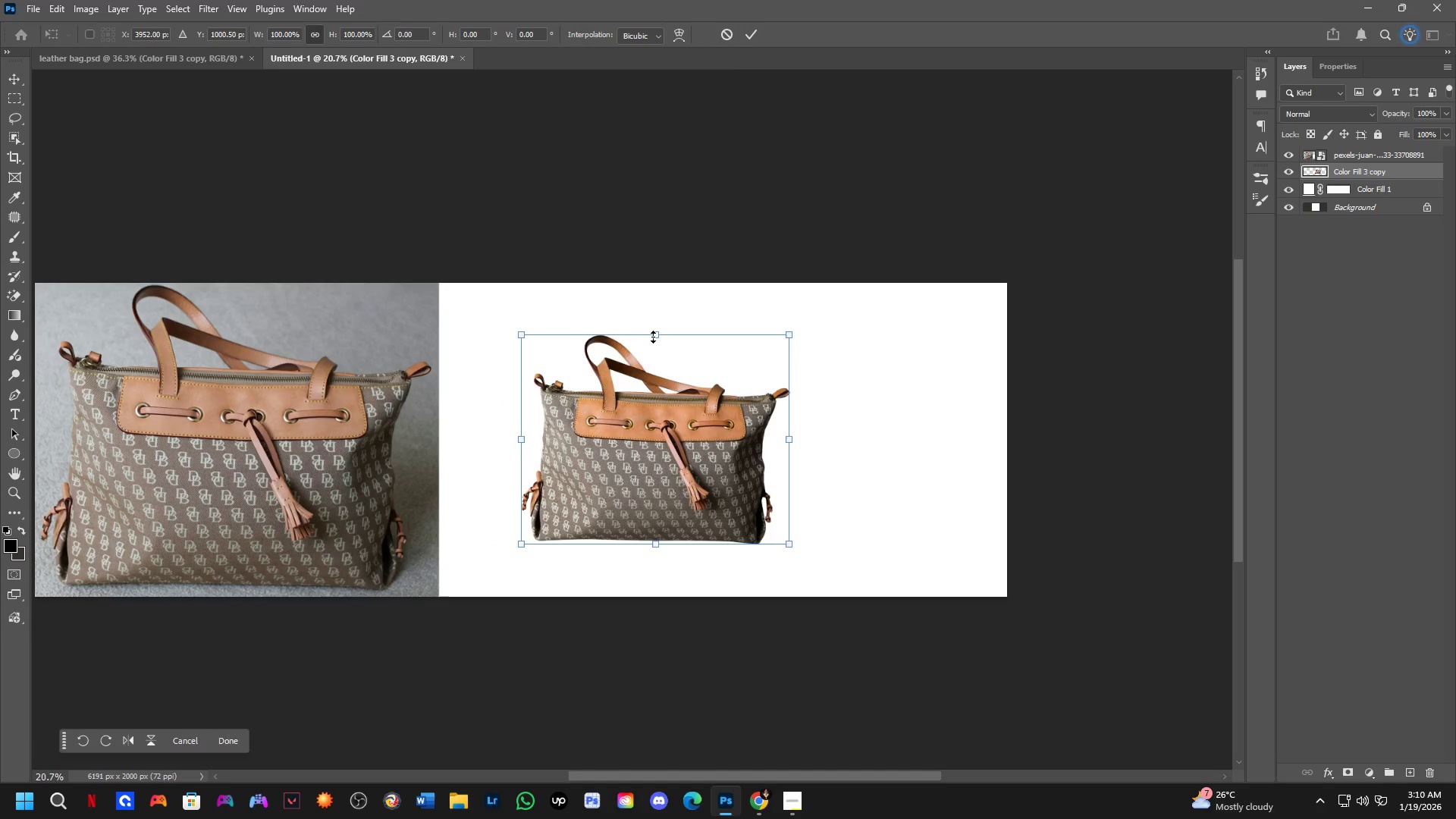 
left_click_drag(start_coordinate=[653, 336], to_coordinate=[647, 261])
 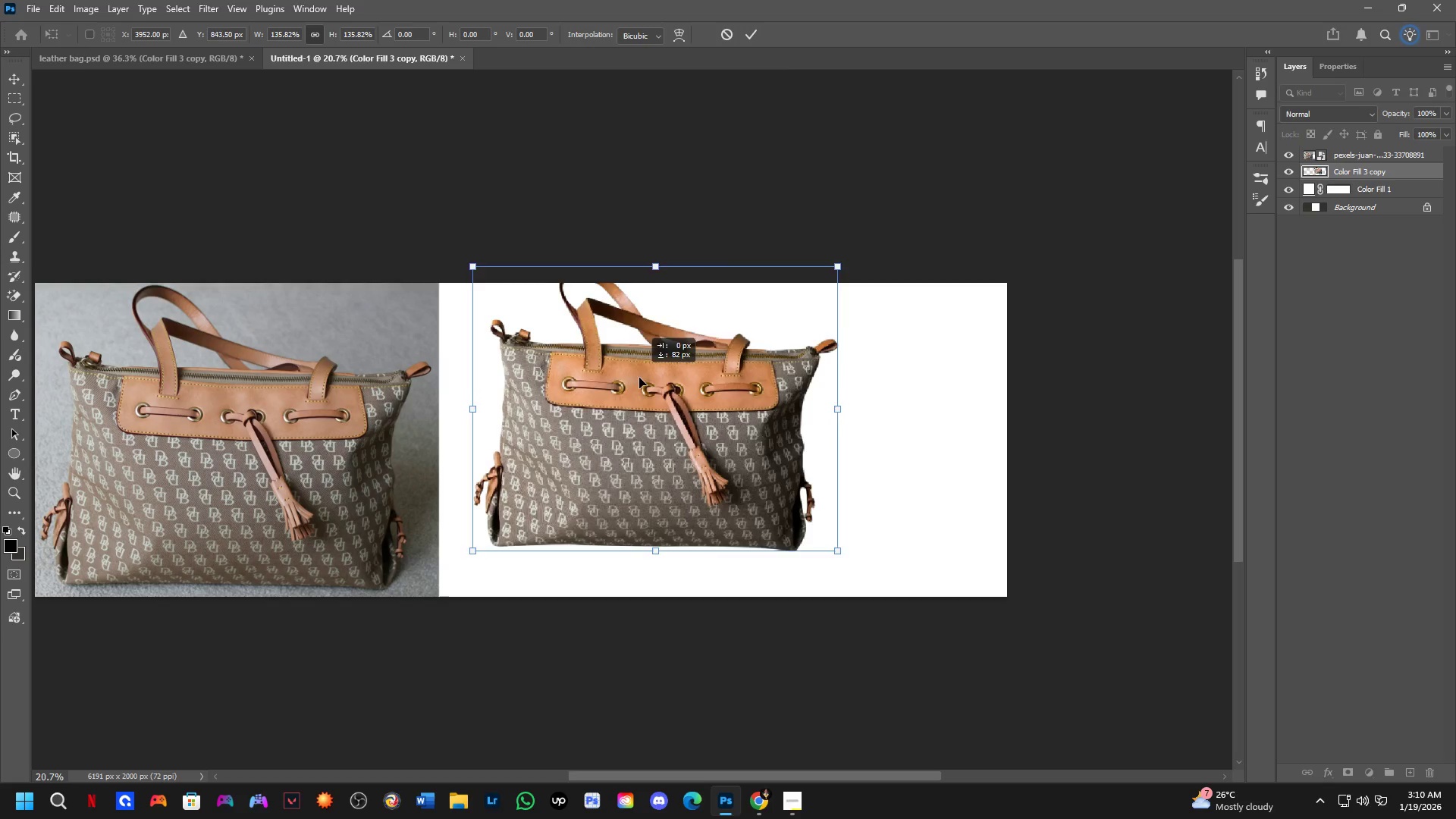 
left_click_drag(start_coordinate=[639, 359], to_coordinate=[635, 394])
 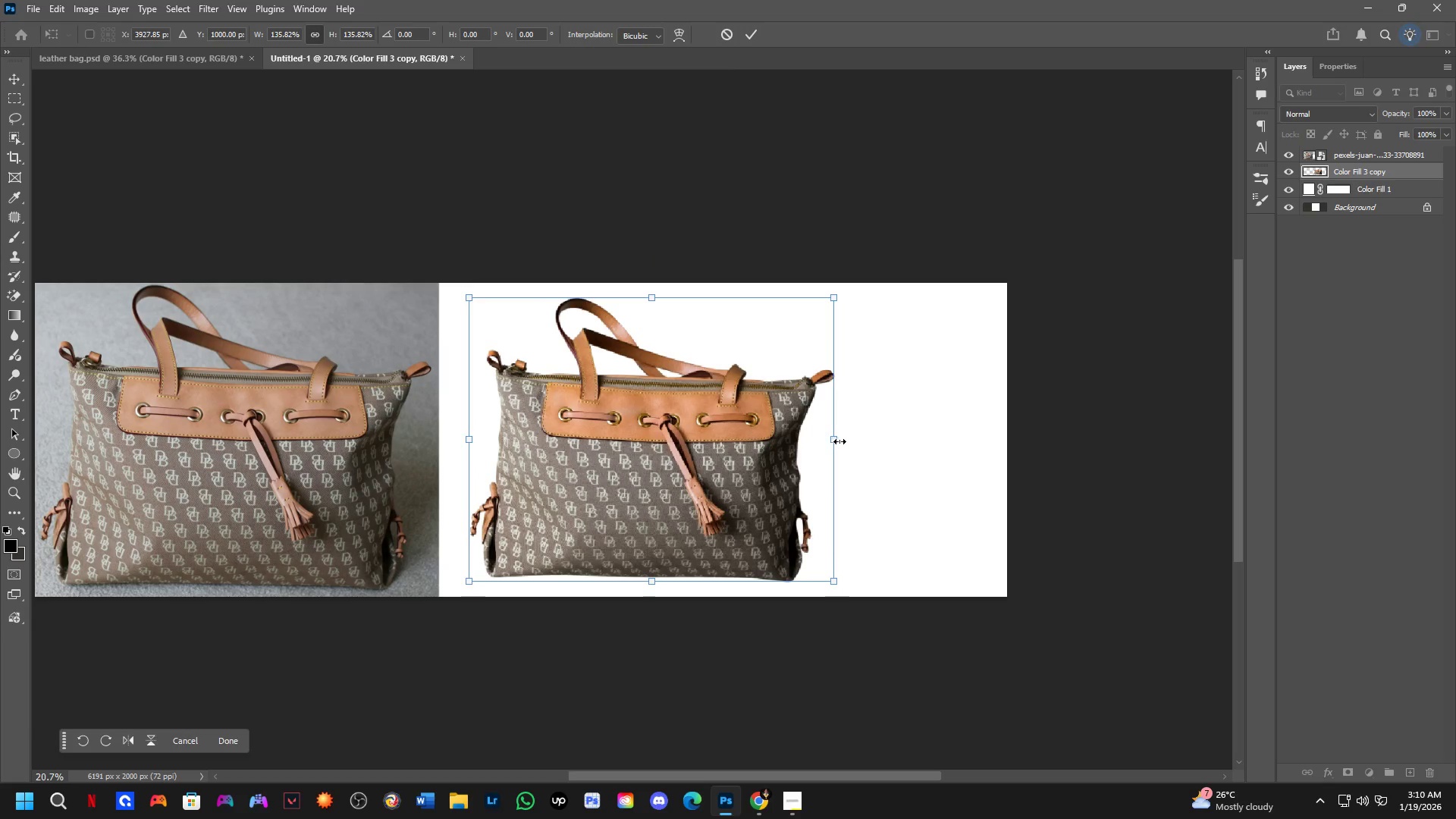 
left_click_drag(start_coordinate=[839, 441], to_coordinate=[855, 441])
 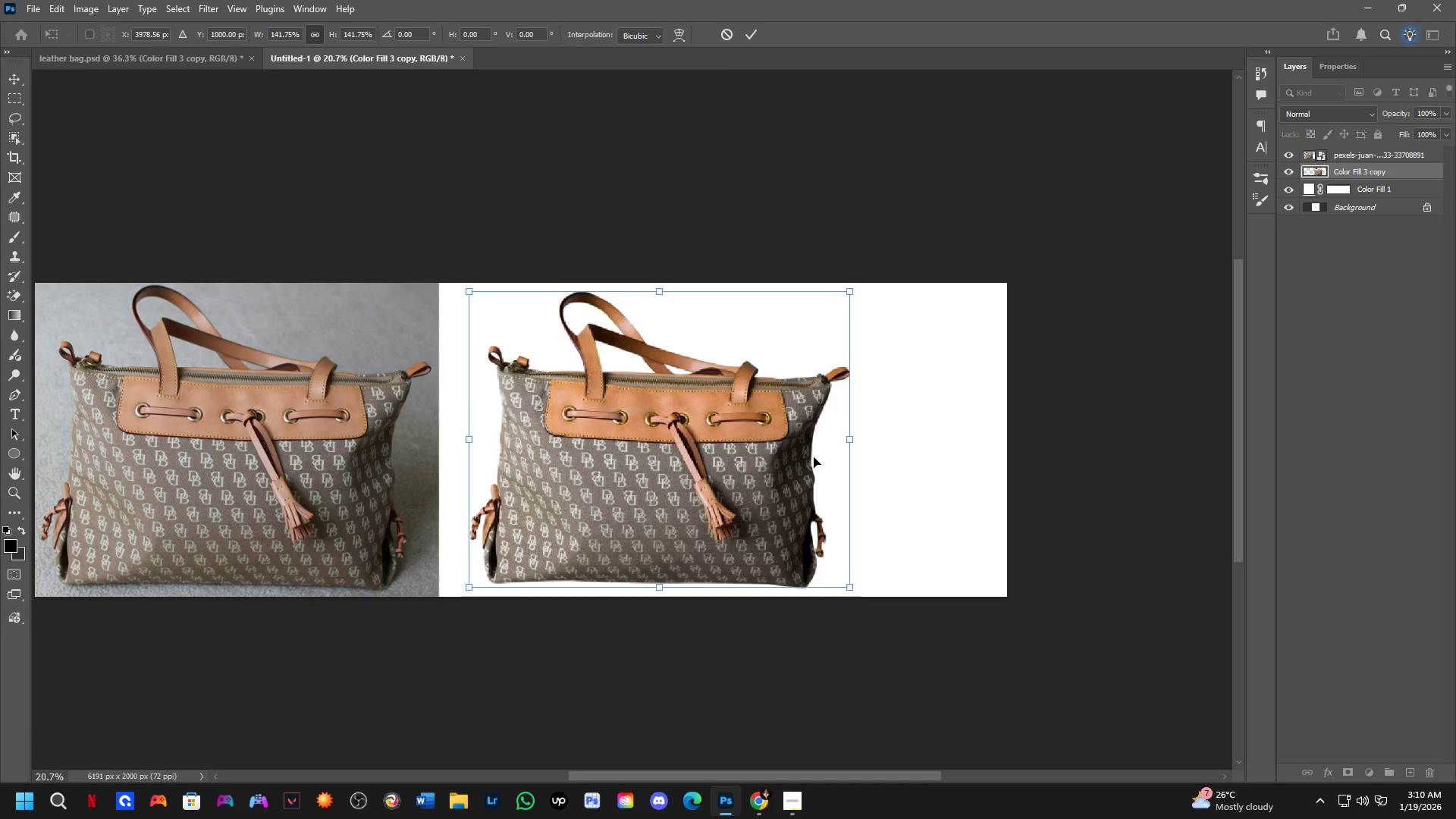 
hold_key(key=ControlLeft, duration=1.17)
left_click_drag(start_coordinate=[815, 457], to_coordinate=[798, 460])
 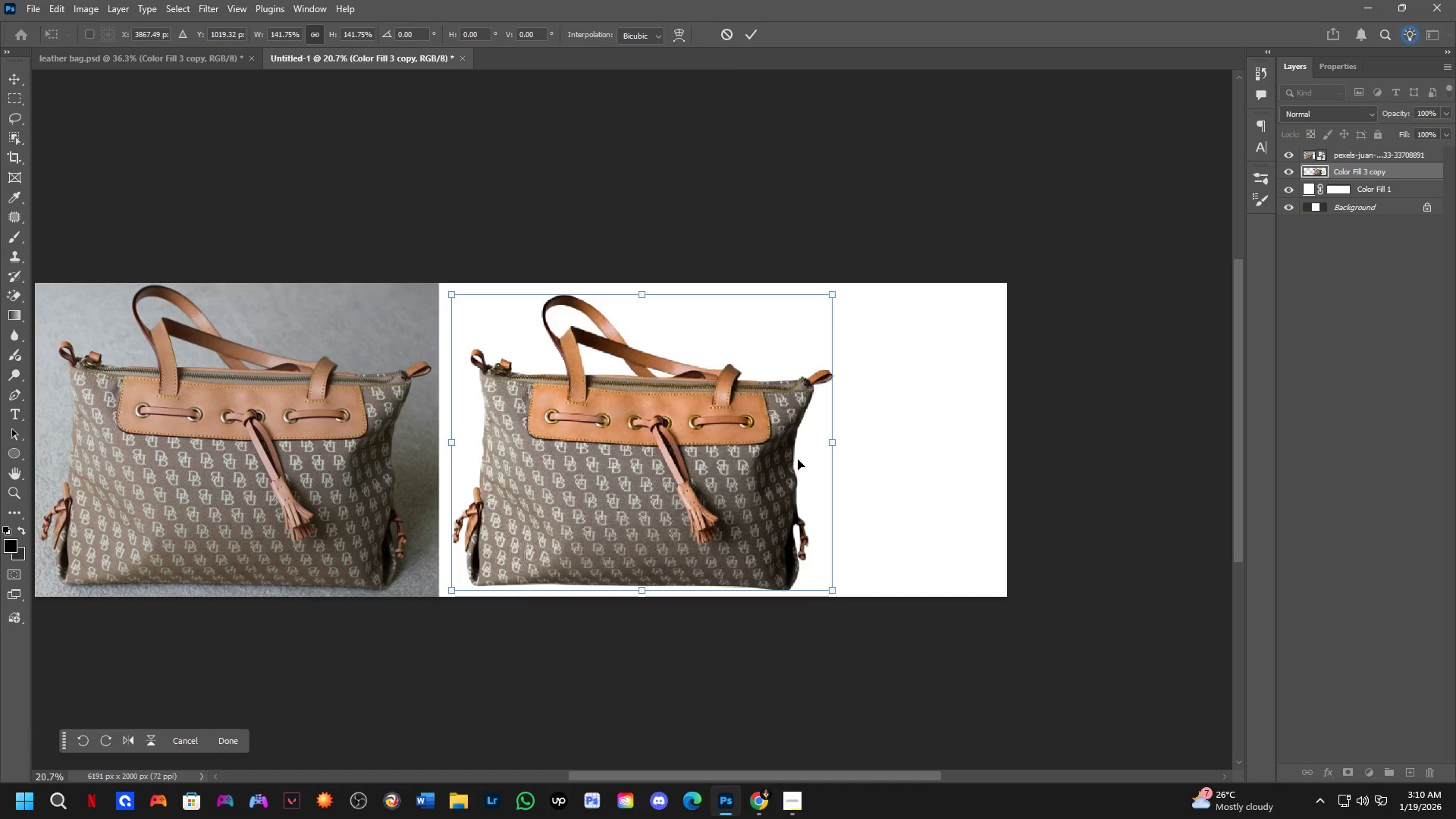 
hold_key(key=ControlLeft, duration=1.28)
 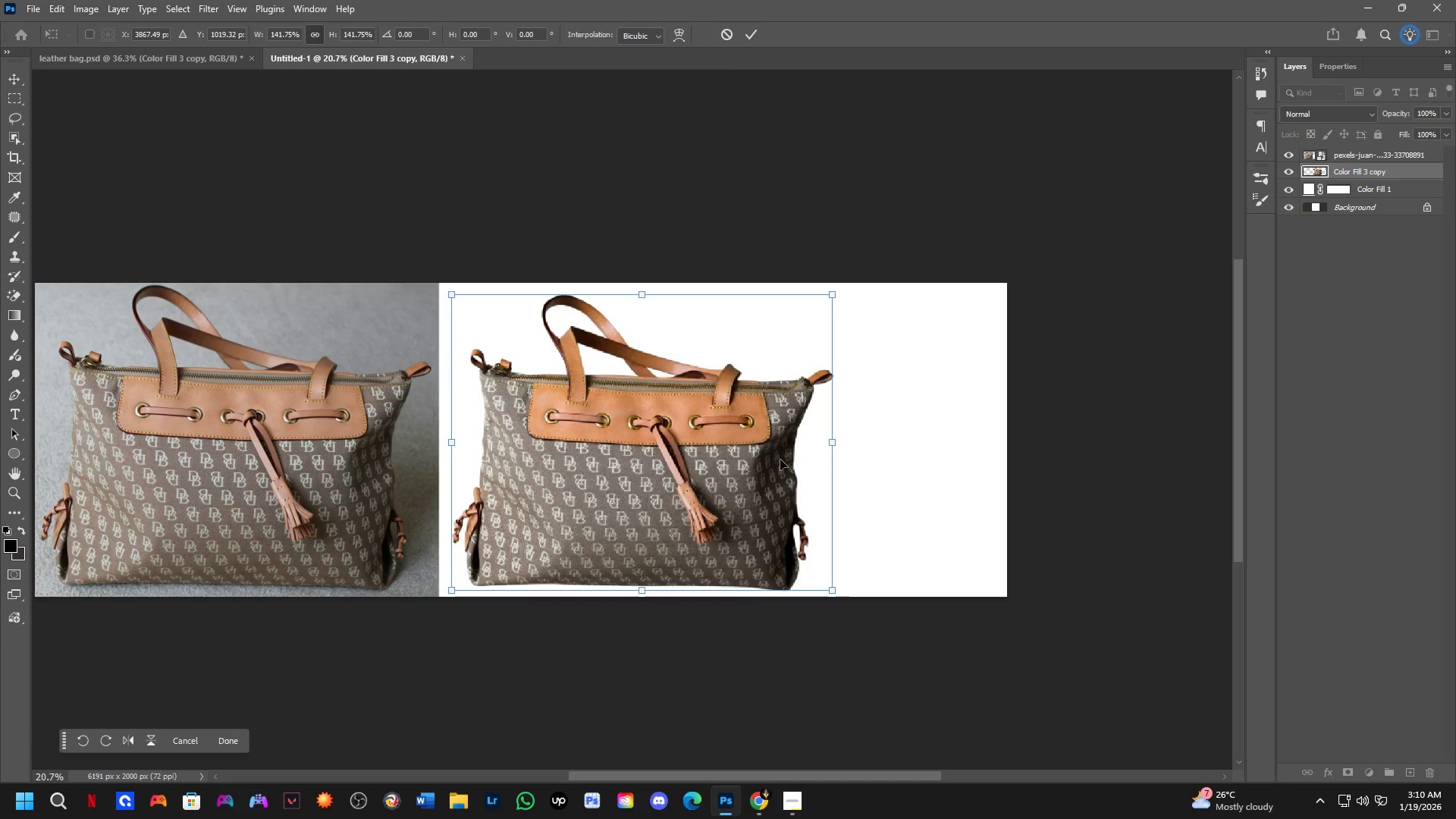 
key(NumpadEnter)
 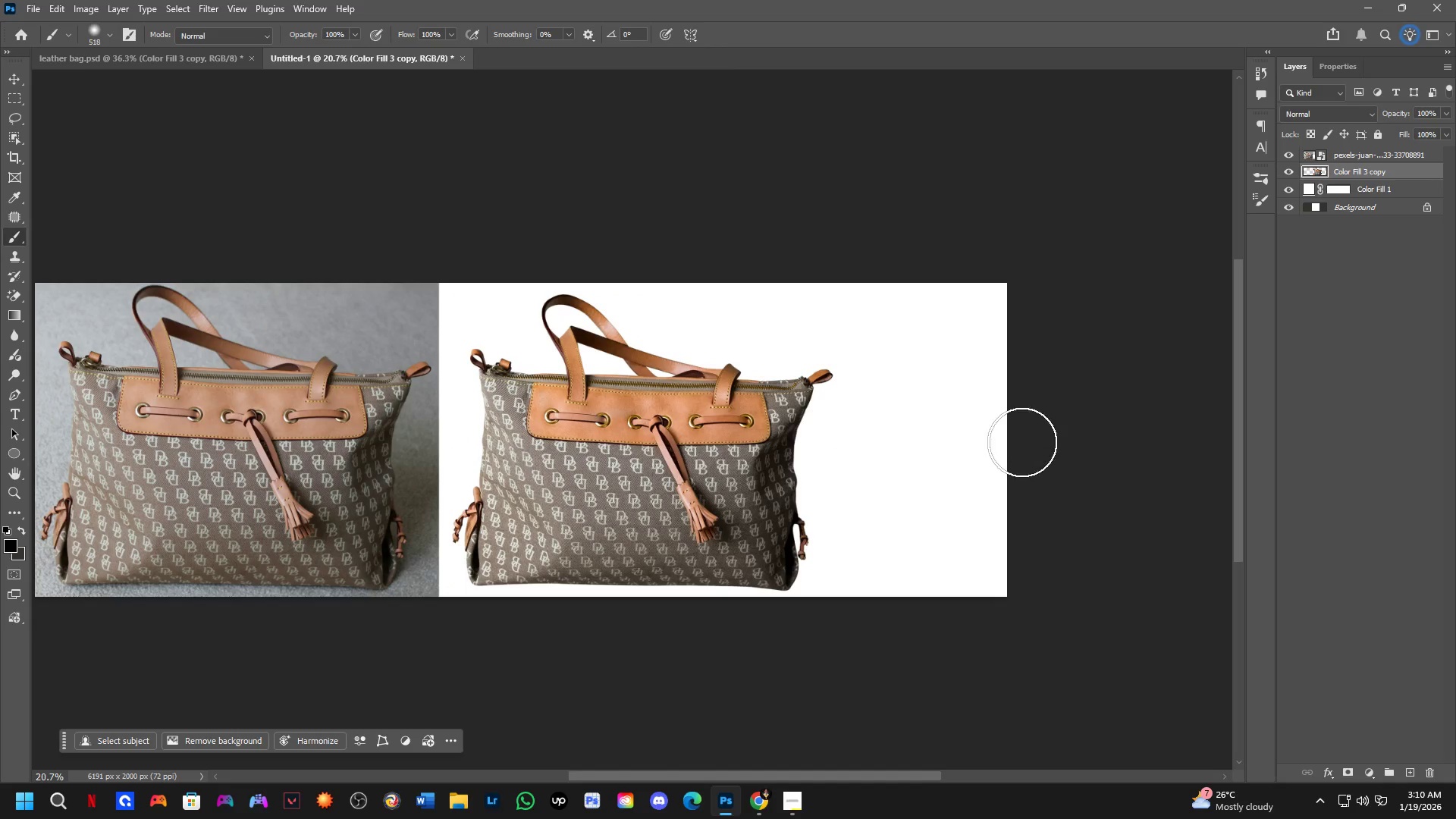 
key(C)
 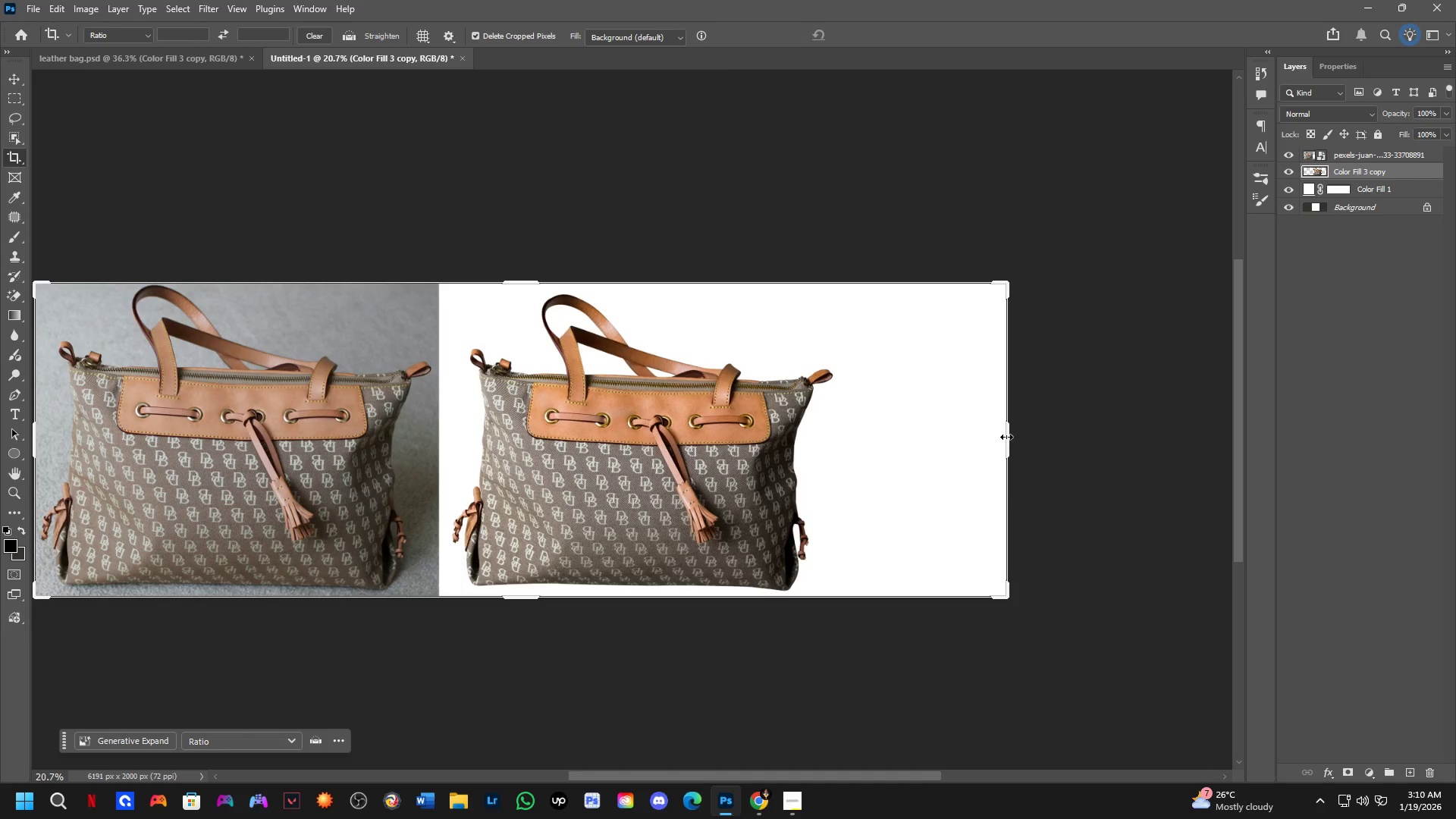 
left_click_drag(start_coordinate=[1006, 437], to_coordinate=[929, 447])
 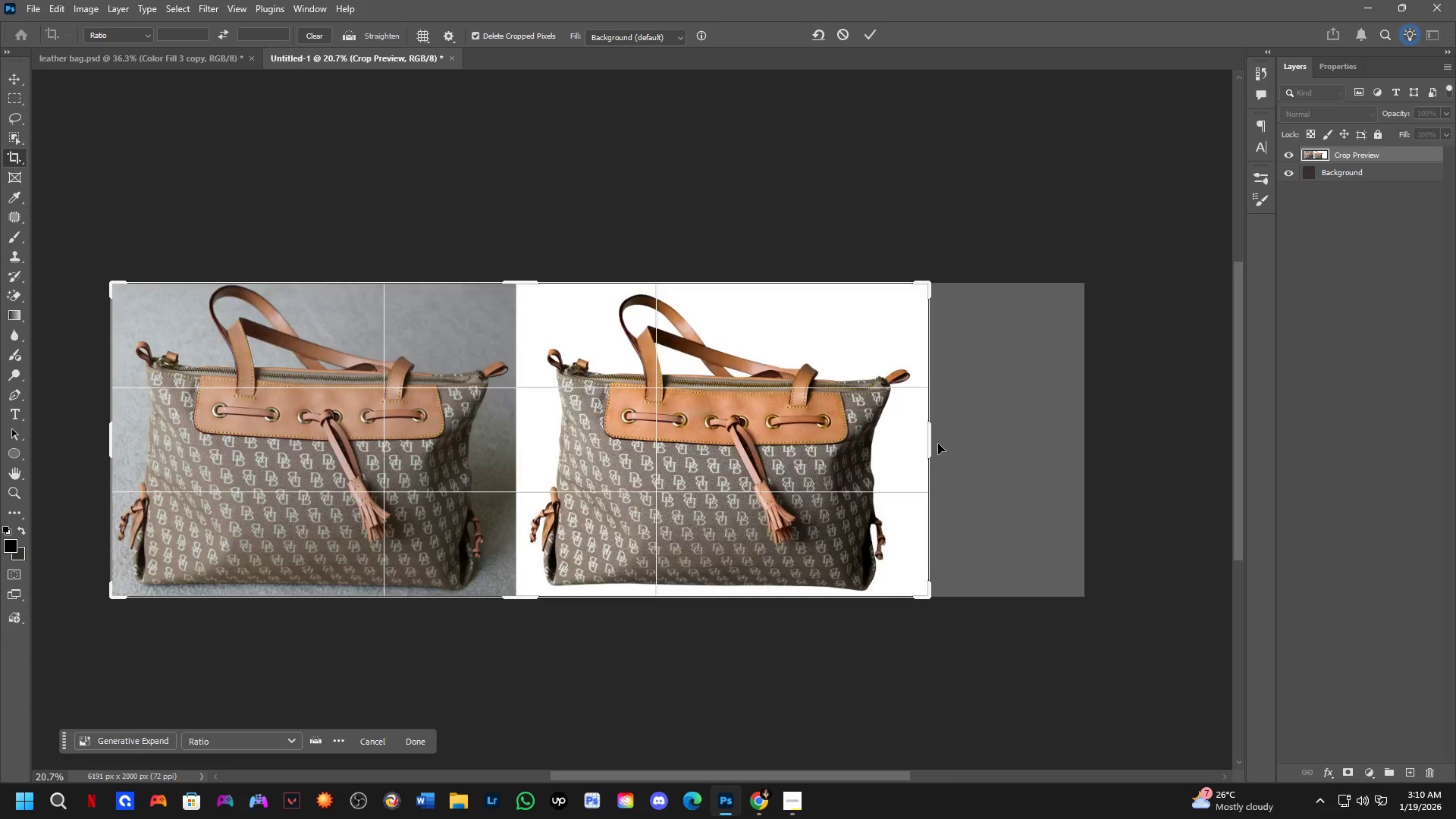 
key(NumpadEnter)
 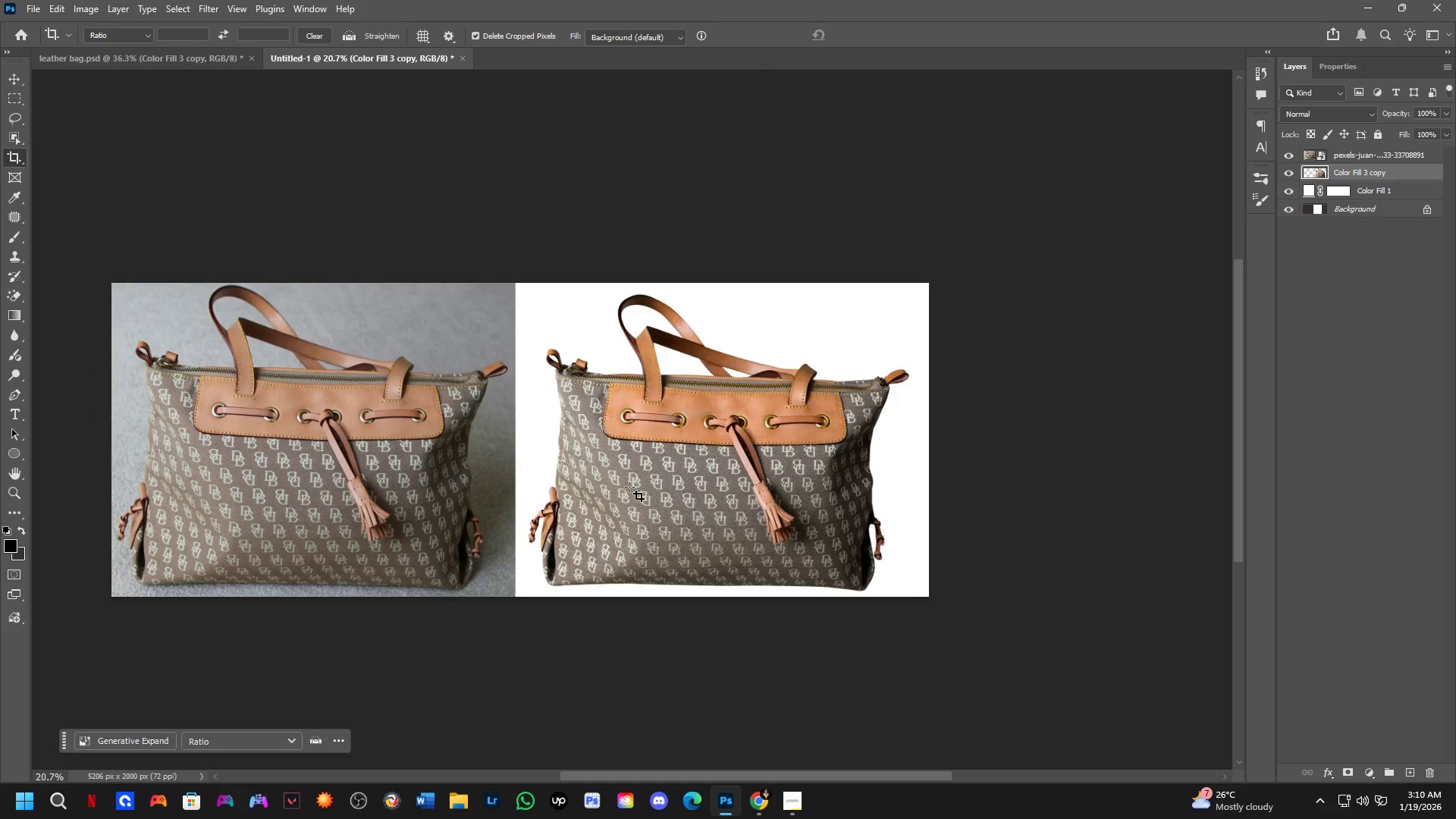 
hold_key(key=Space, duration=1.05)
 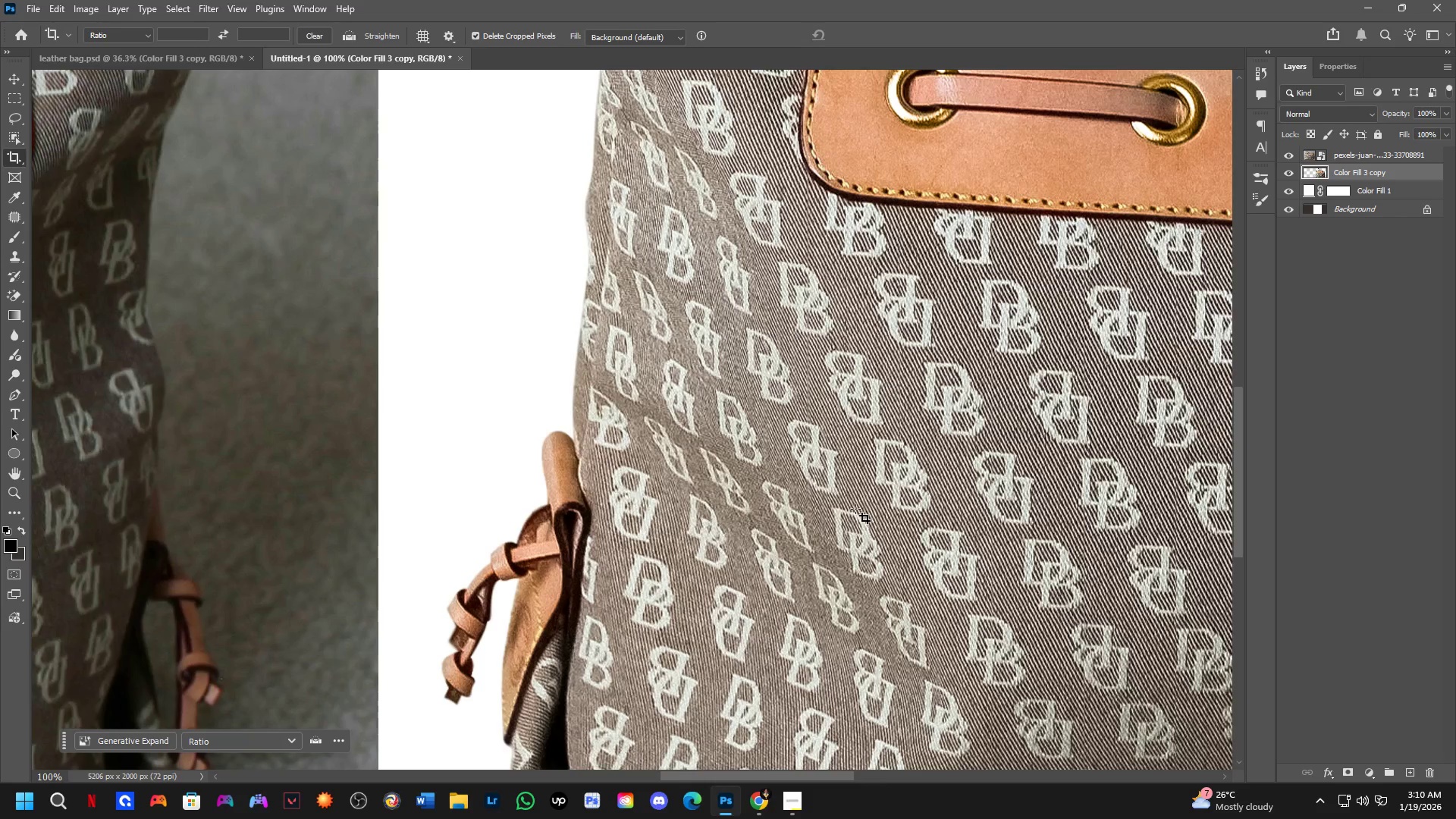 
left_click_drag(start_coordinate=[532, 559], to_coordinate=[804, 563])
 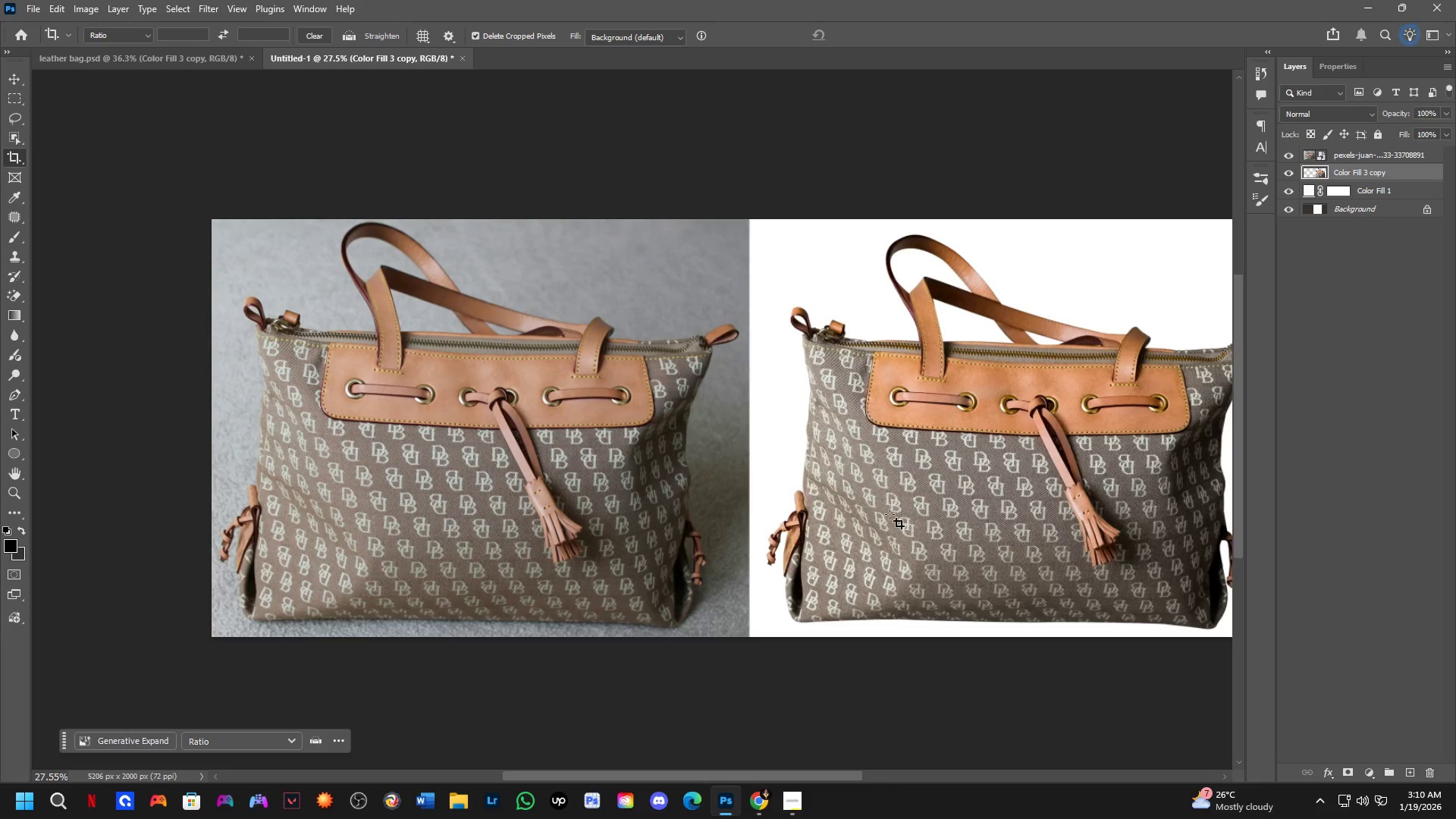 
scroll: coordinate [629, 487], scroll_direction: up, amount: 3.0
 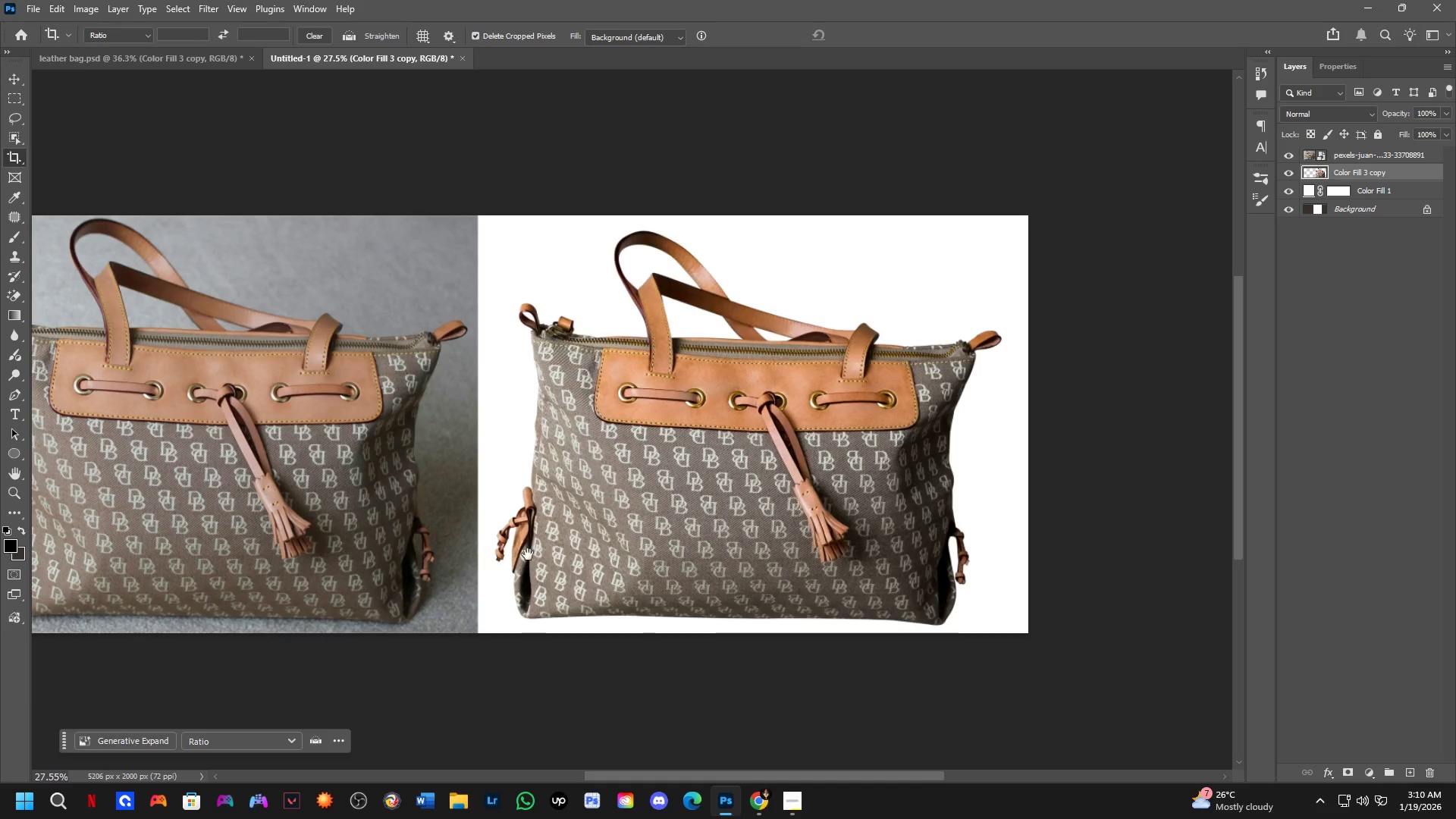 
hold_key(key=Space, duration=1.51)
 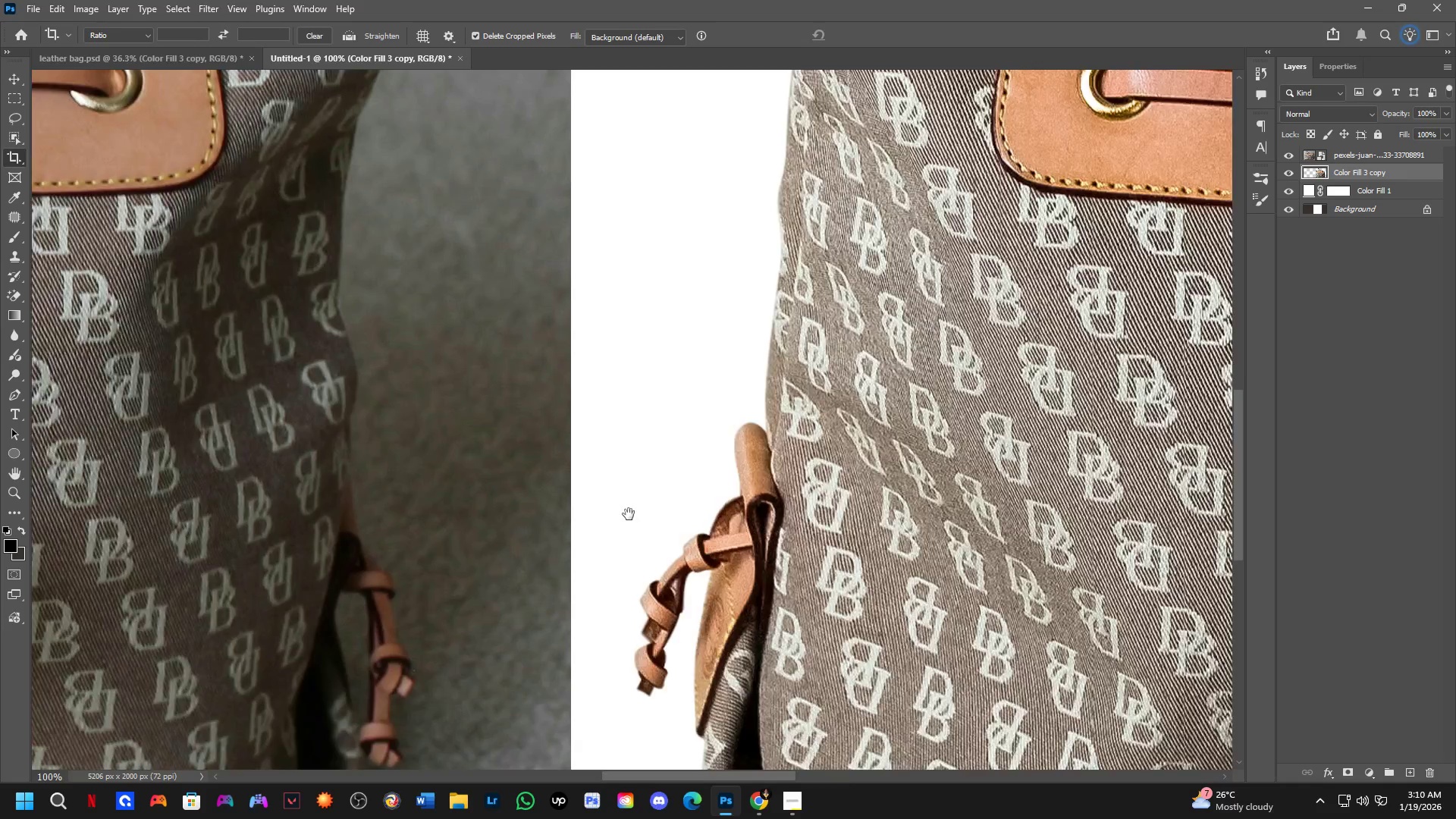 
key(Shift+ShiftLeft)
 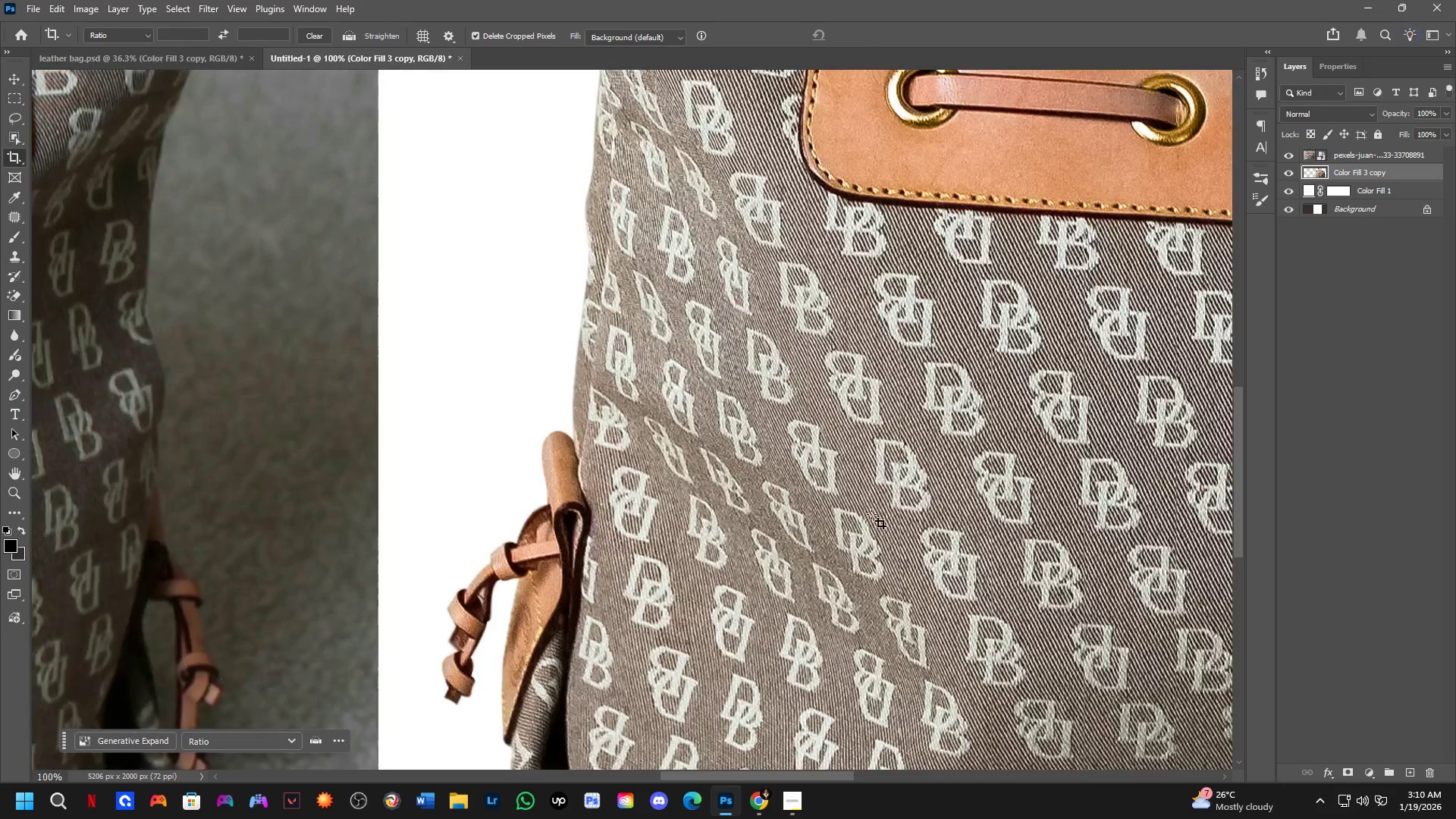 
scroll: coordinate [891, 513], scroll_direction: up, amount: 4.0
 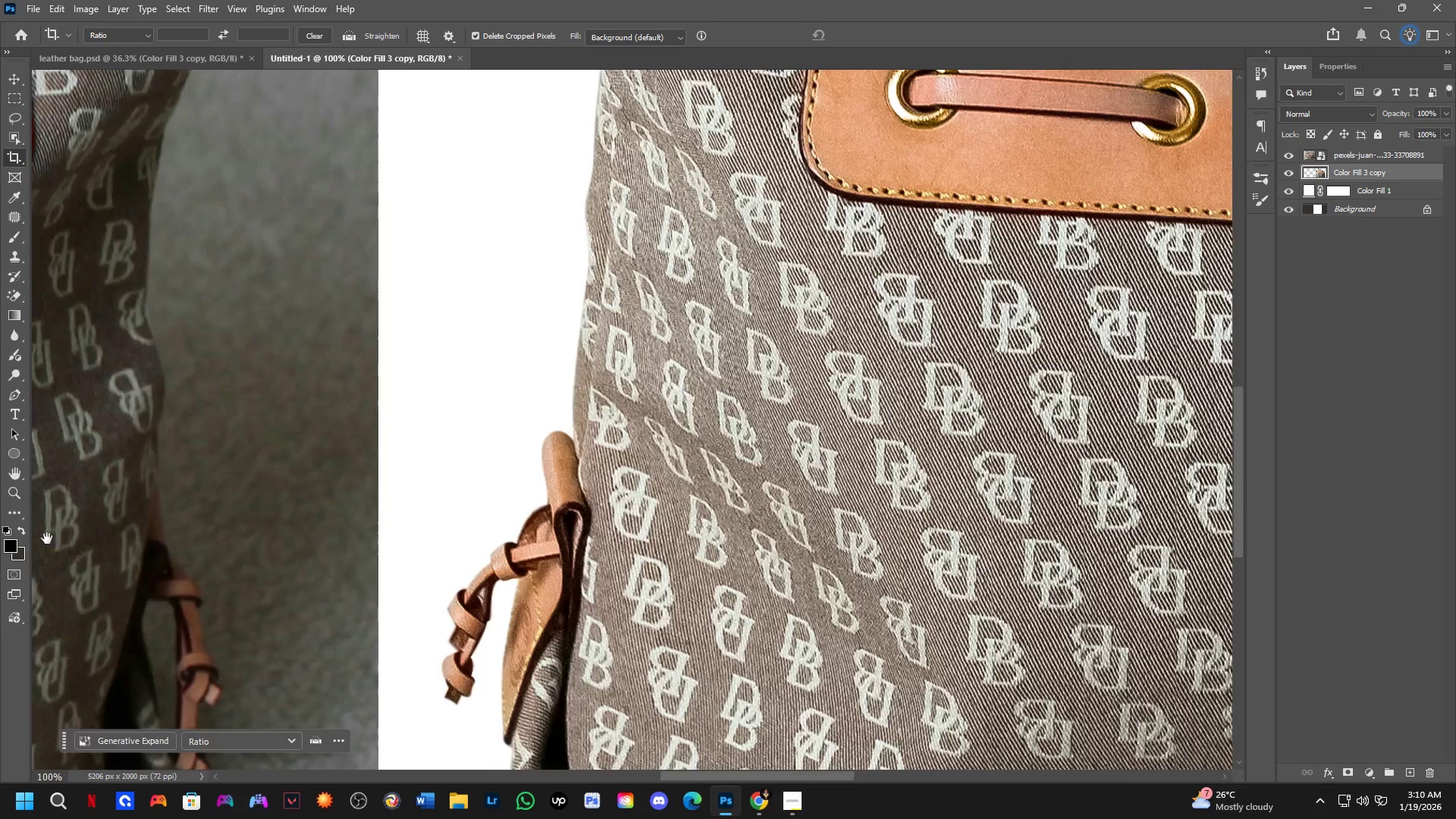 
left_click_drag(start_coordinate=[47, 538], to_coordinate=[460, 529])
 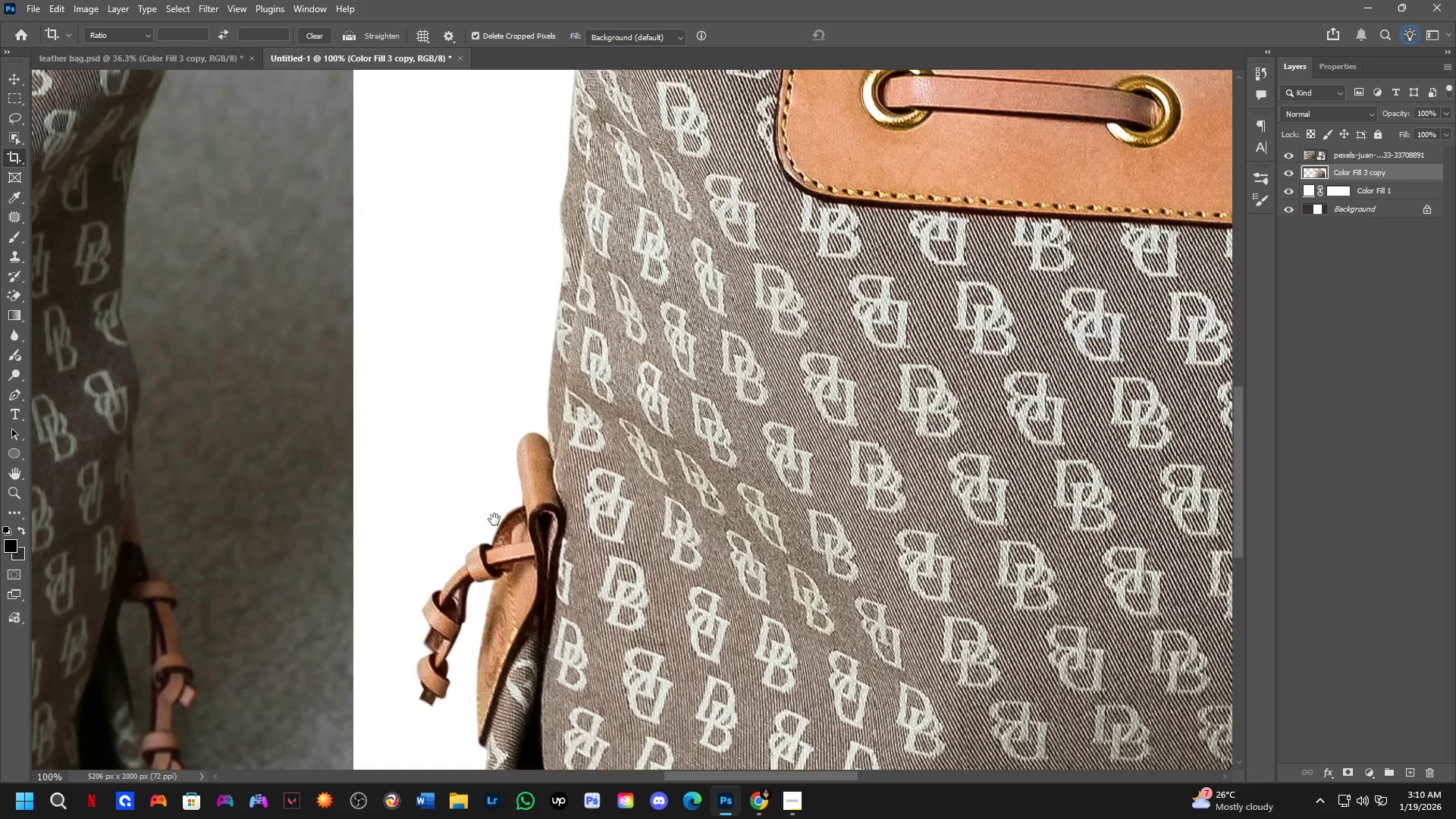 
hold_key(key=Space, duration=1.24)
 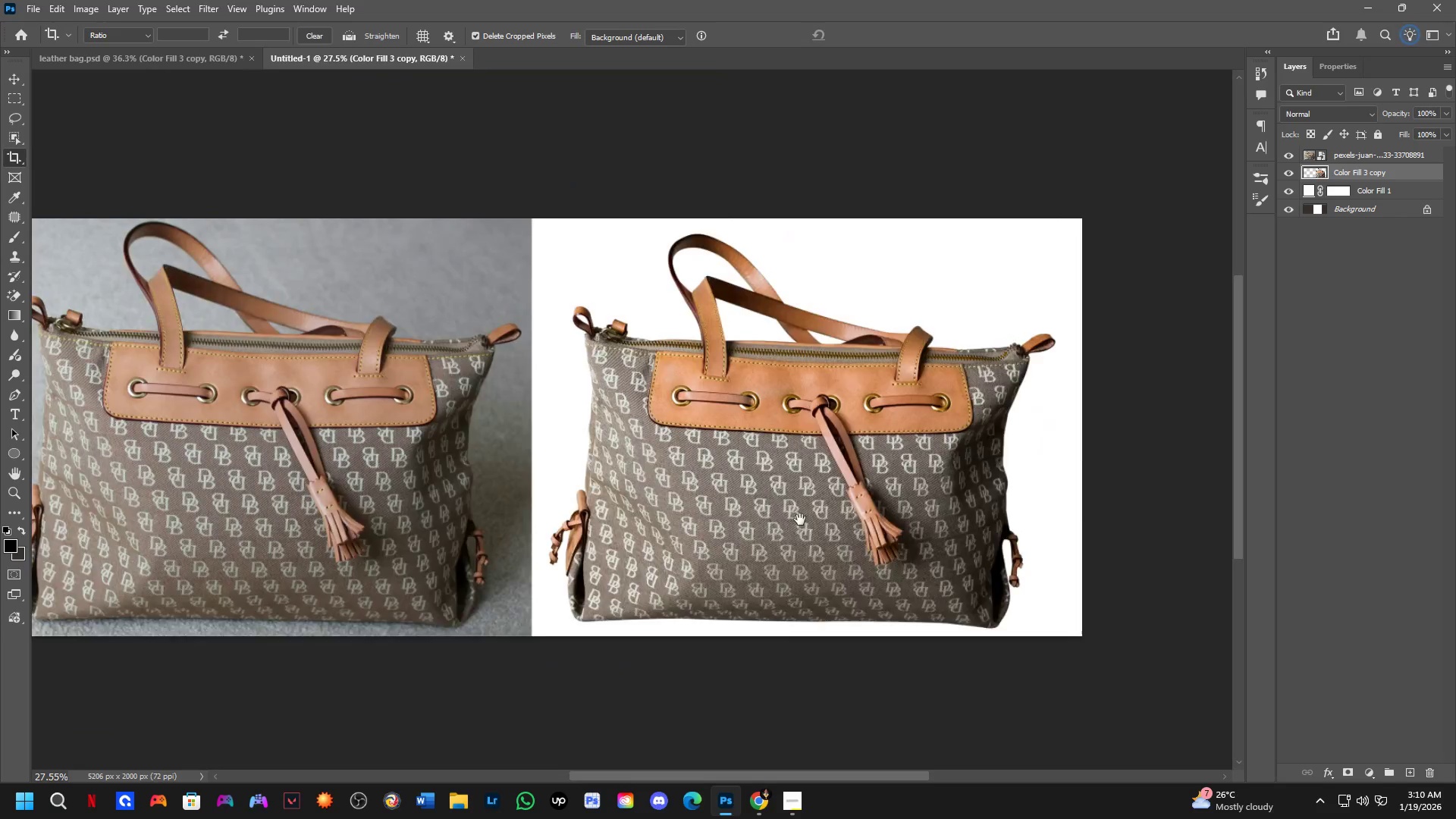 
left_click_drag(start_coordinate=[932, 509], to_coordinate=[494, 519])
 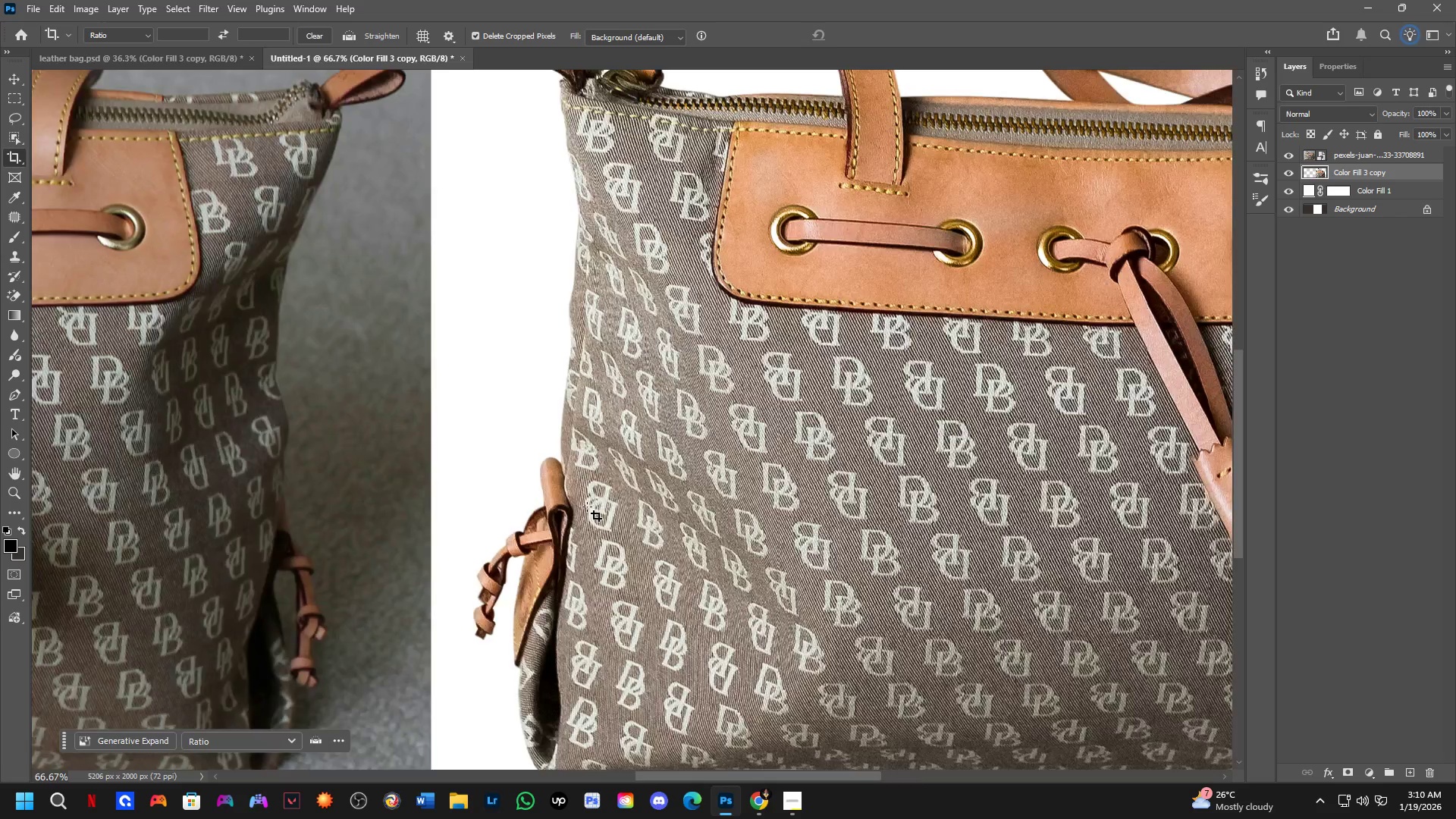 
key(Shift+ShiftLeft)
 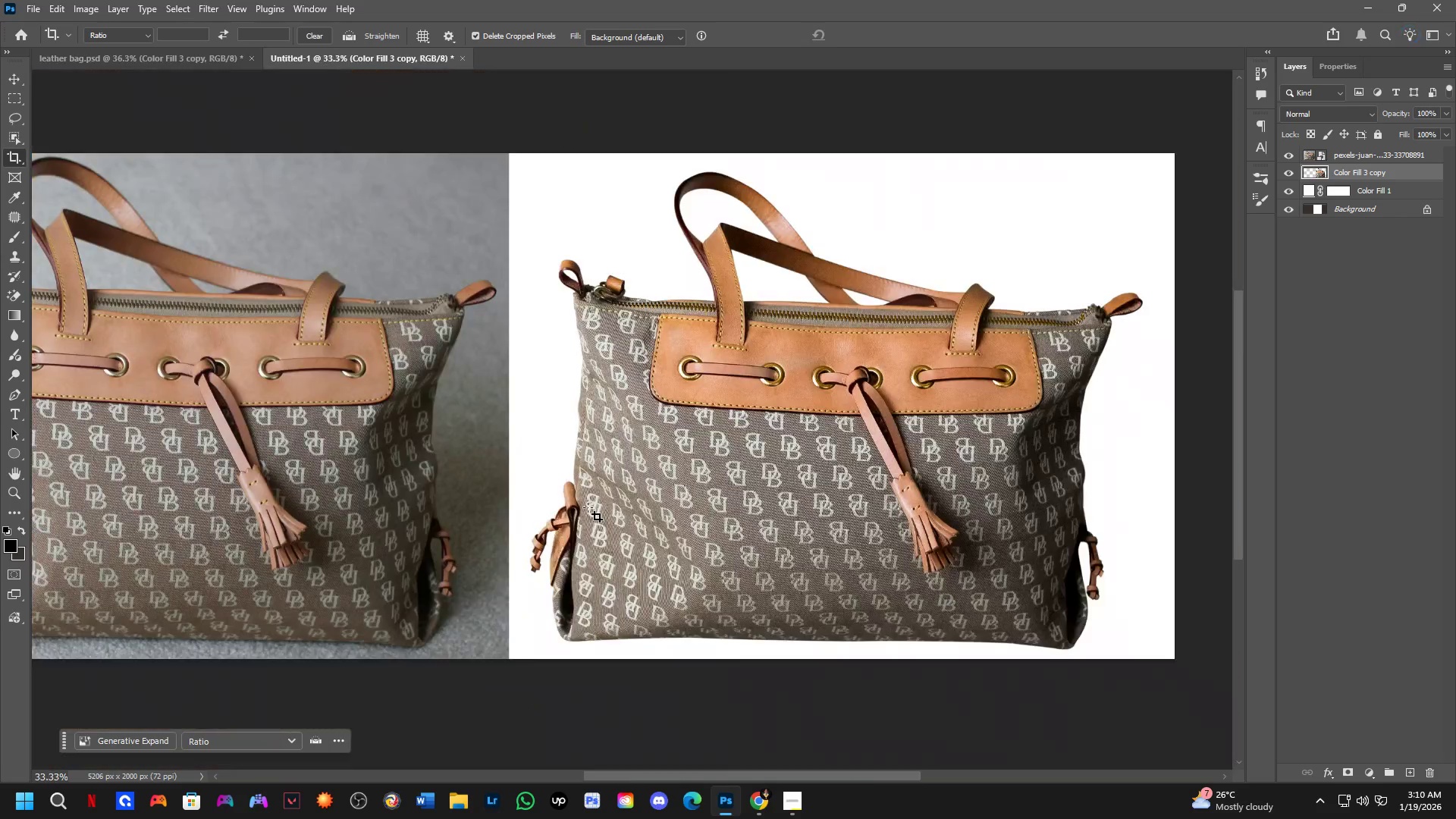 
hold_key(key=Space, duration=0.52)
 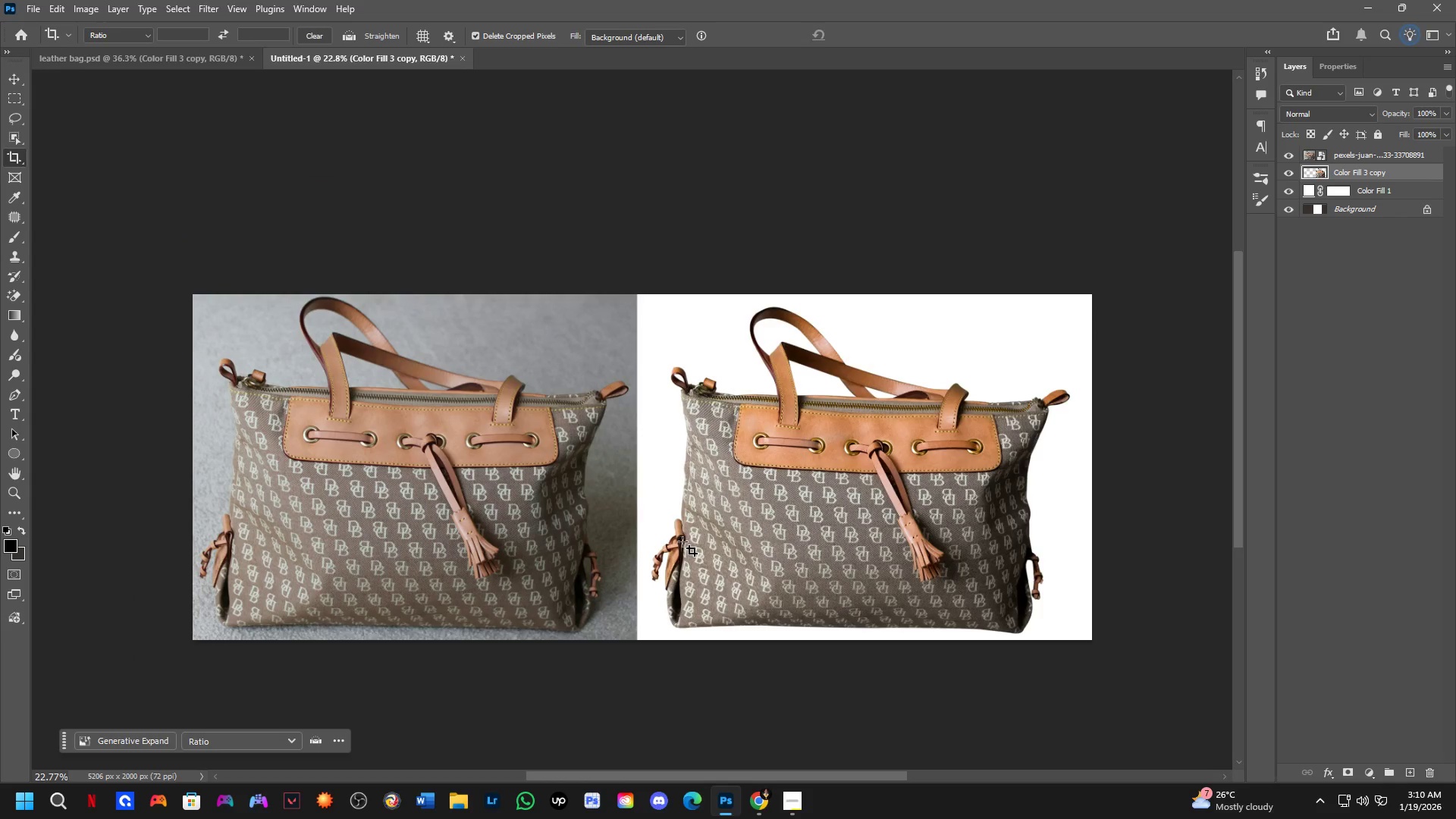 
left_click_drag(start_coordinate=[758, 507], to_coordinate=[859, 531])
 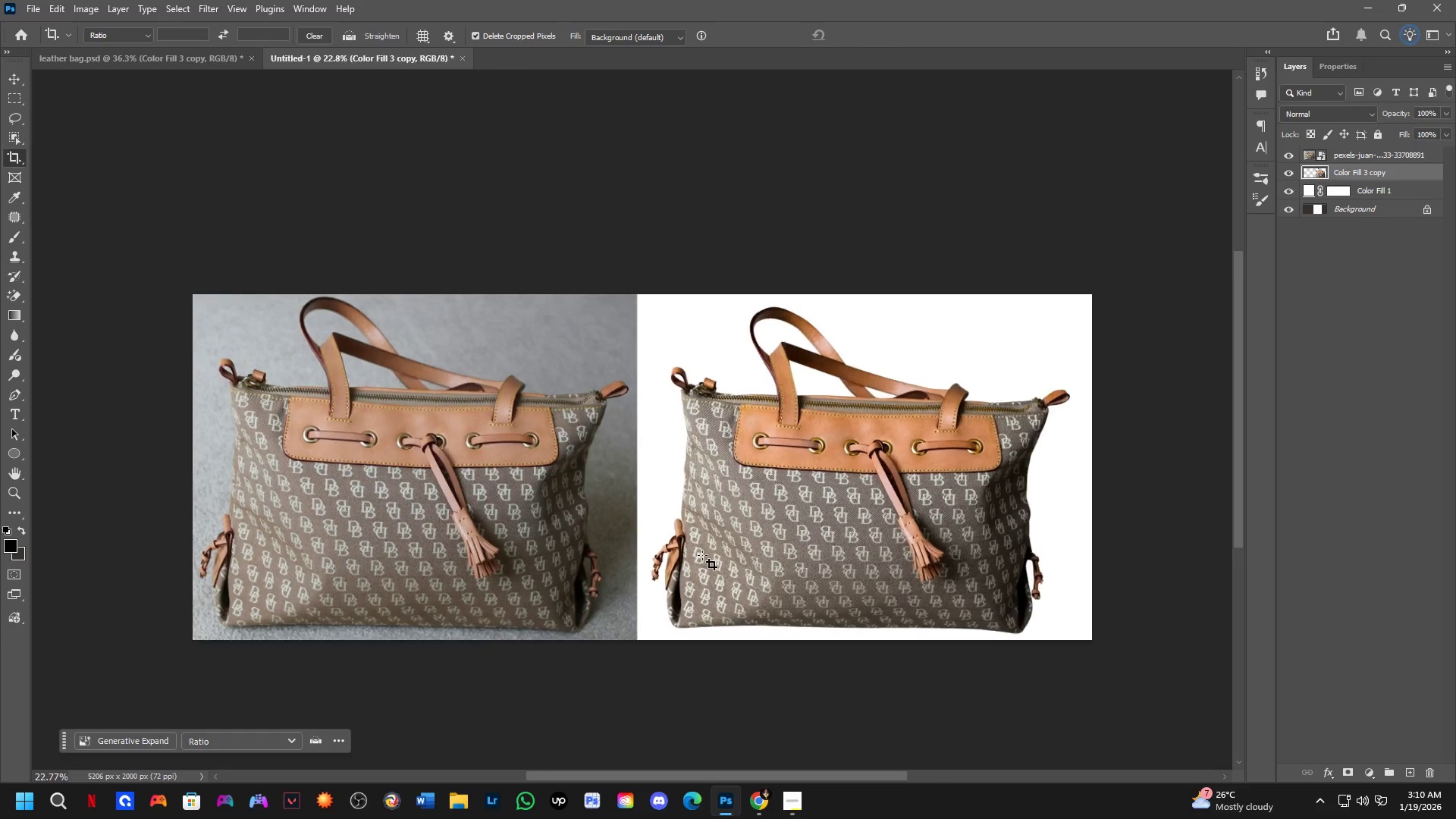 
scroll: coordinate [703, 556], scroll_direction: down, amount: 7.0
 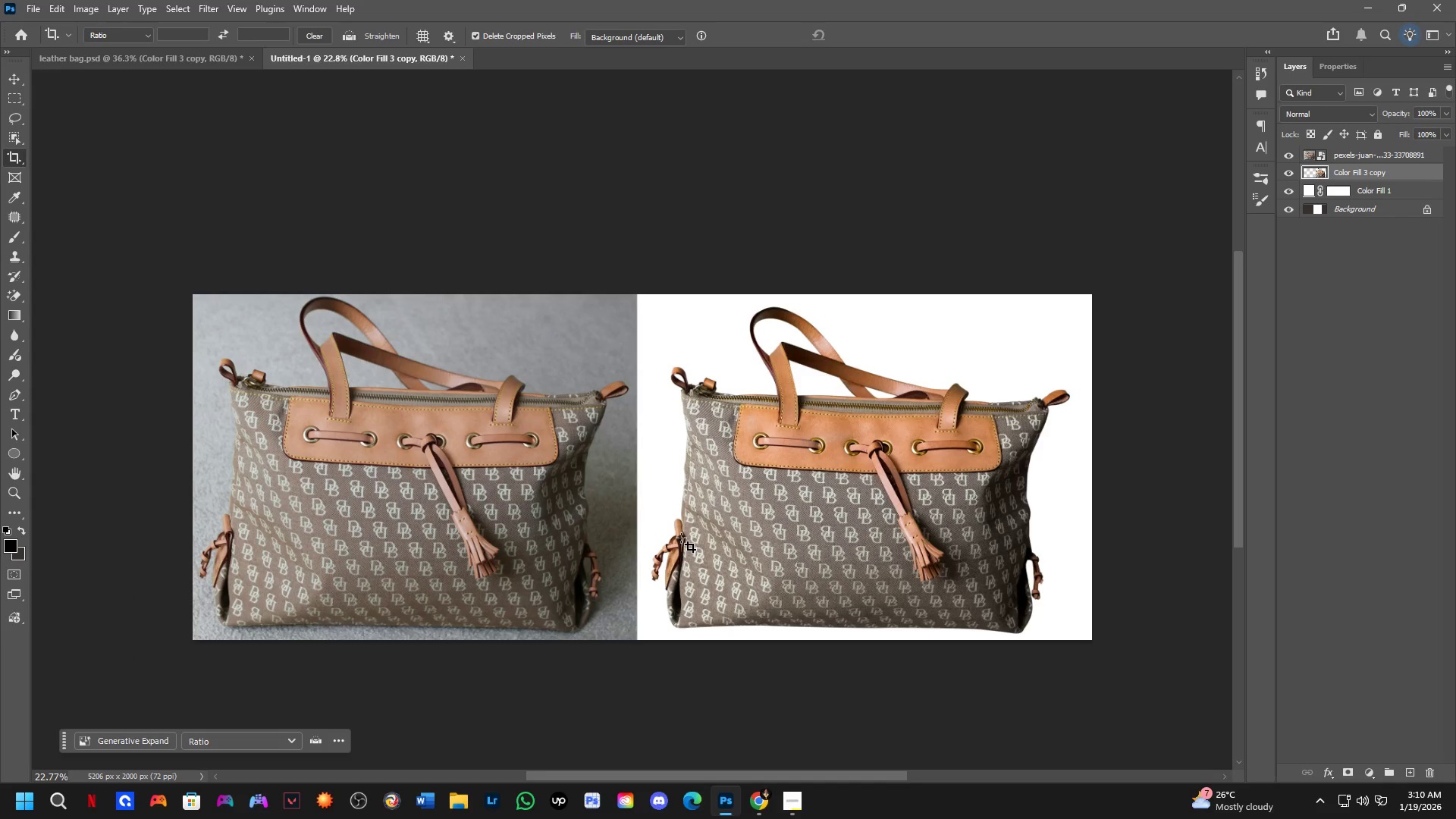 
key(T)
 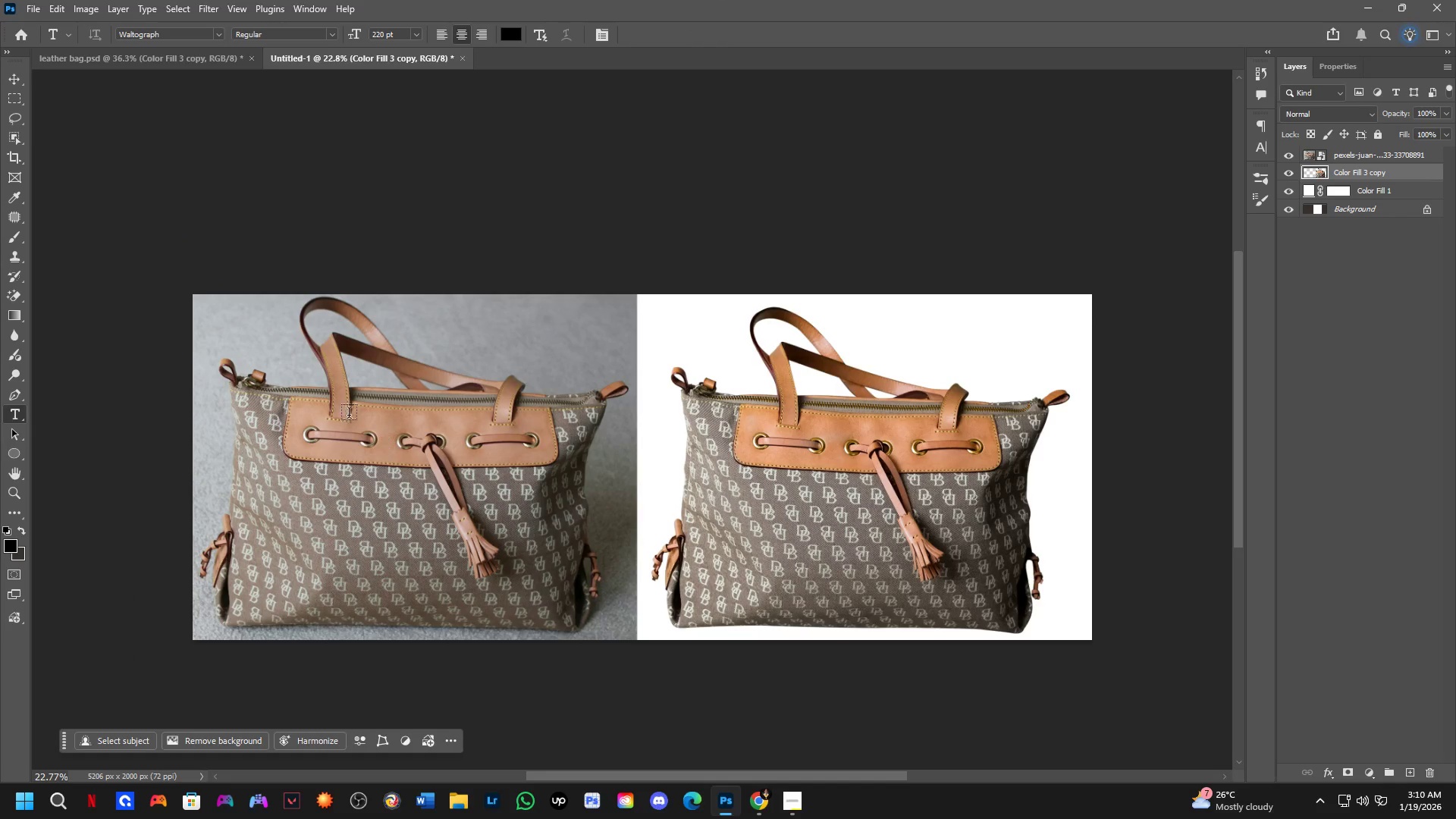 
left_click_drag(start_coordinate=[352, 416], to_coordinate=[760, 514])
 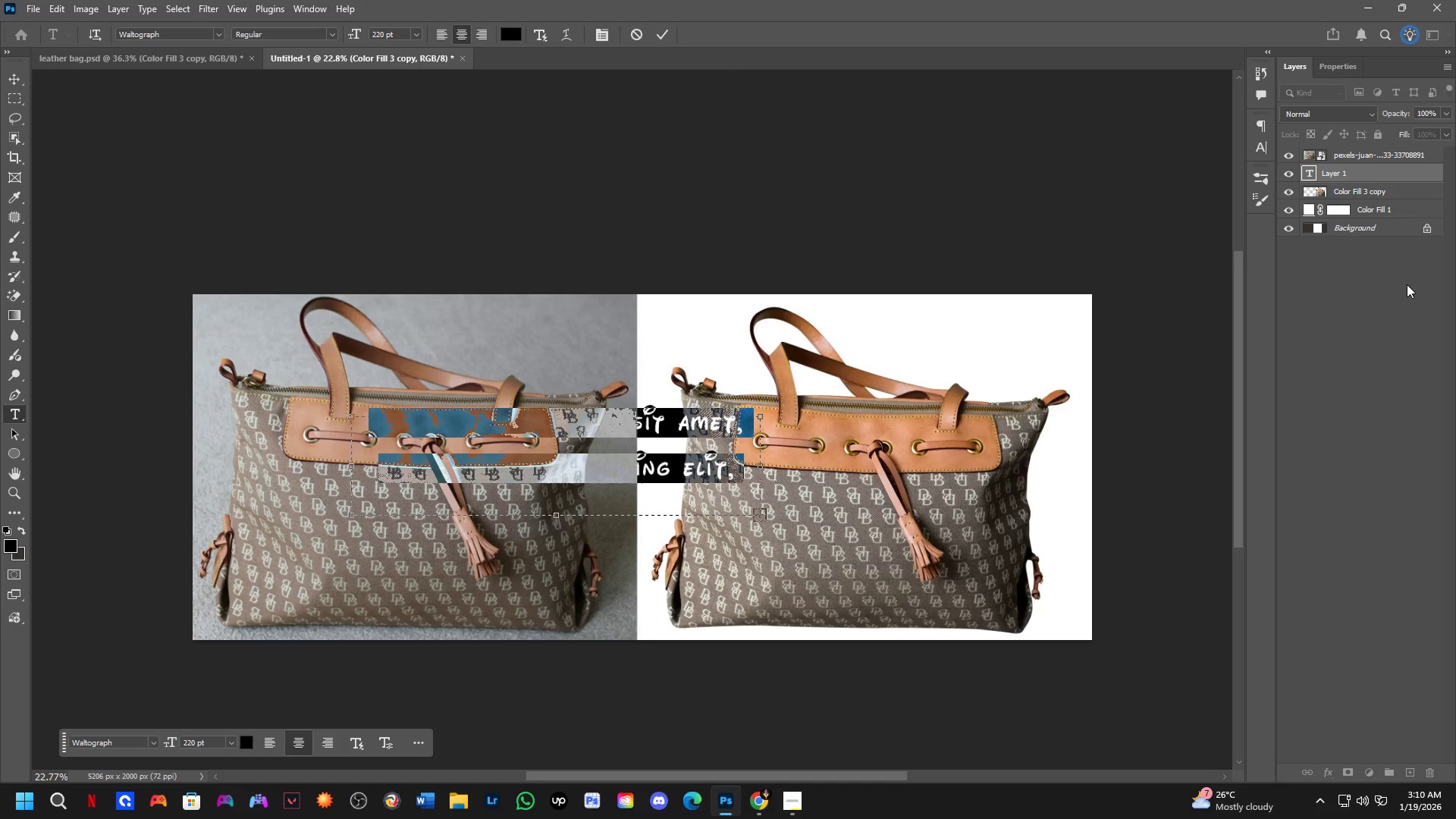 
left_click_drag(start_coordinate=[1398, 175], to_coordinate=[1400, 135])
 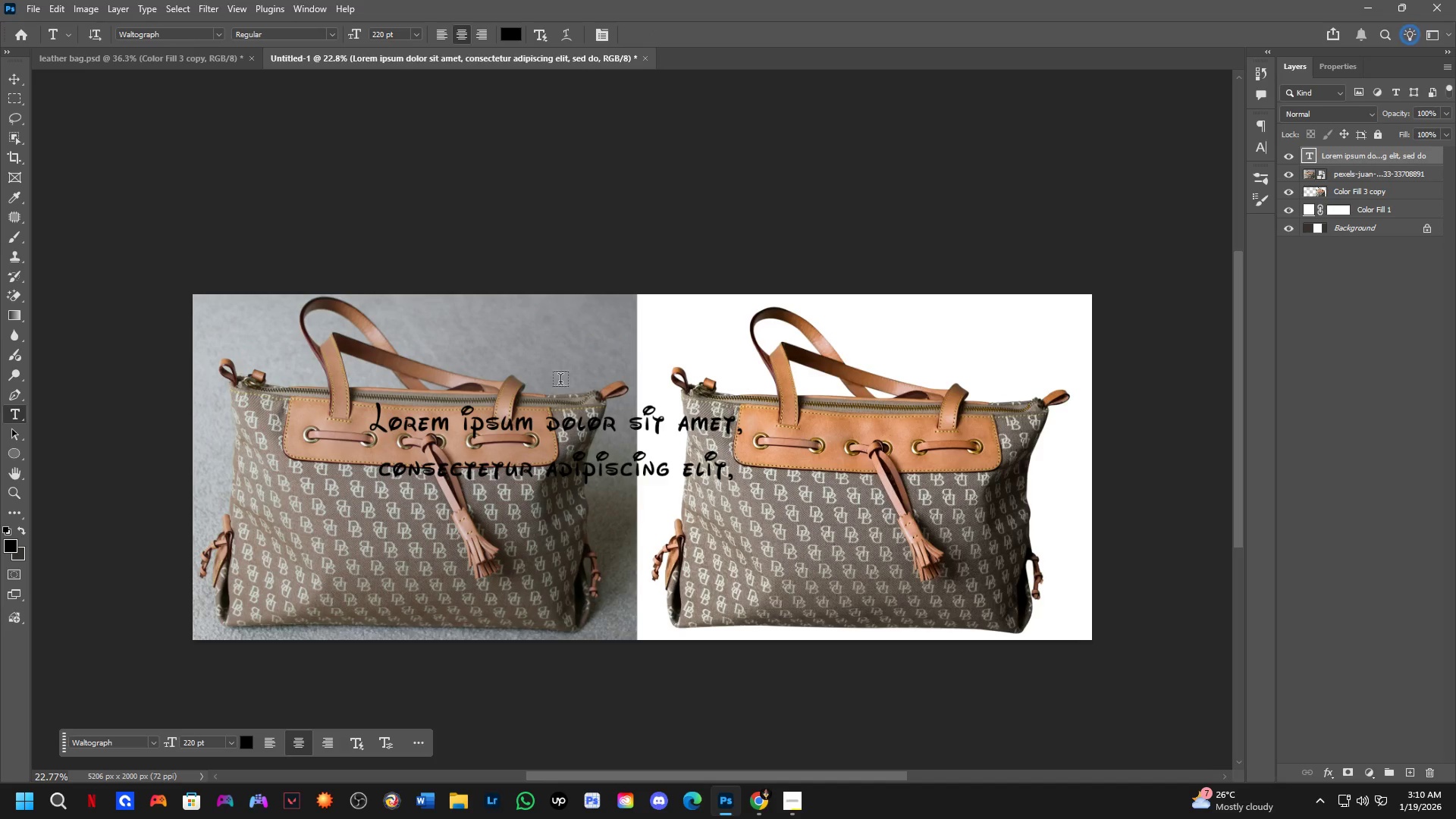 
left_click([570, 430])
 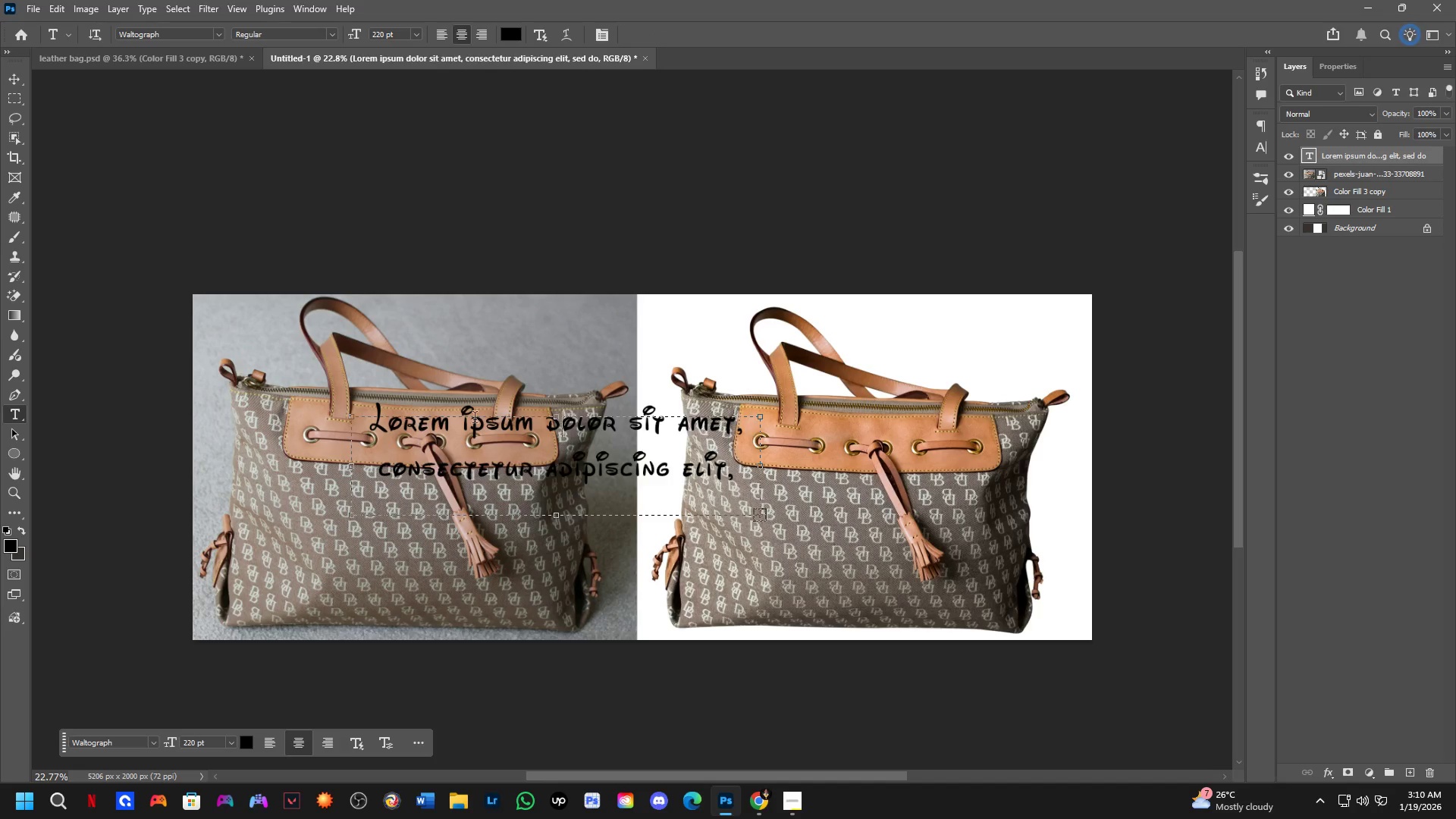 
key(Control+ControlLeft)
 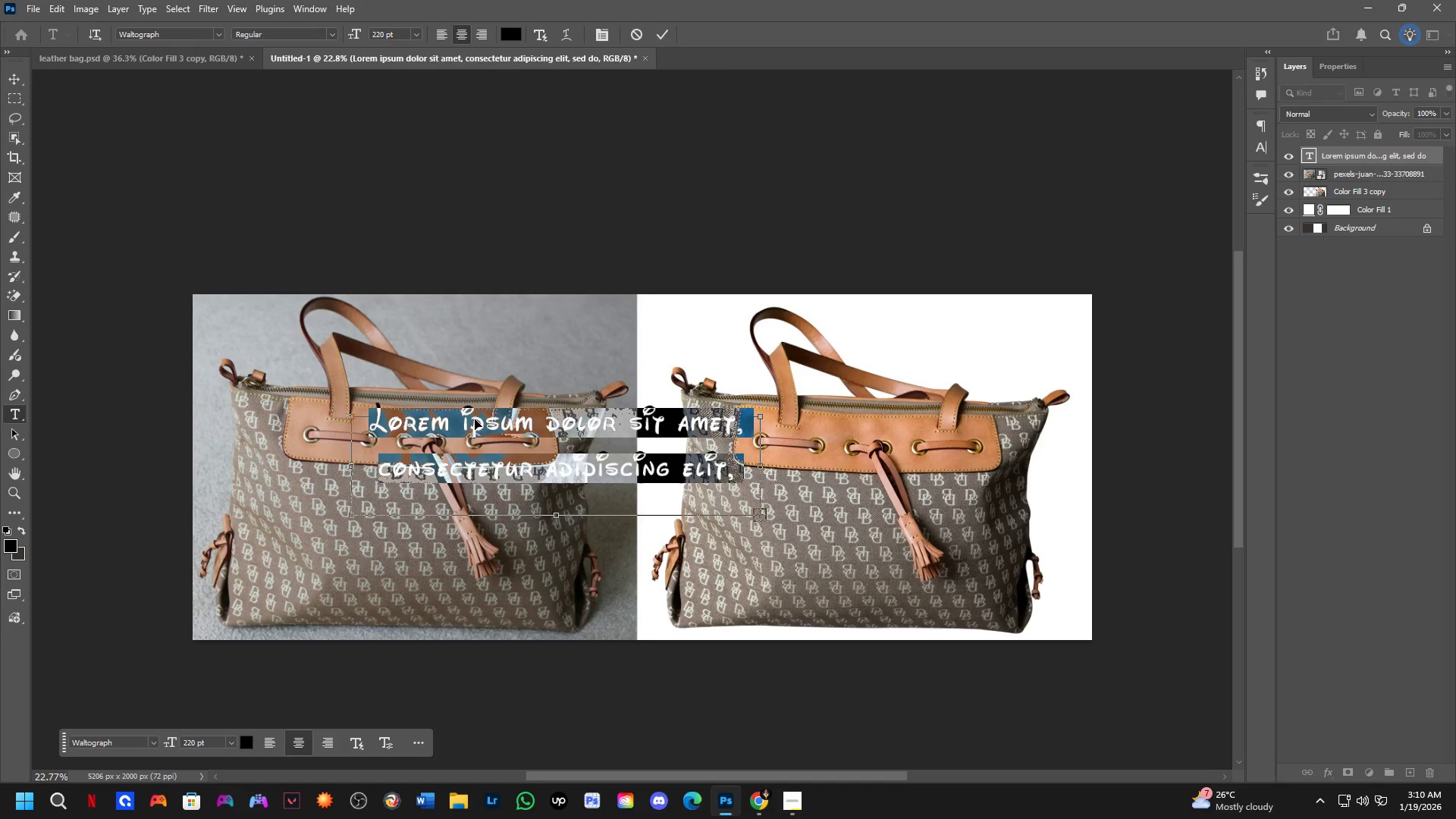 
key(Control+A)
 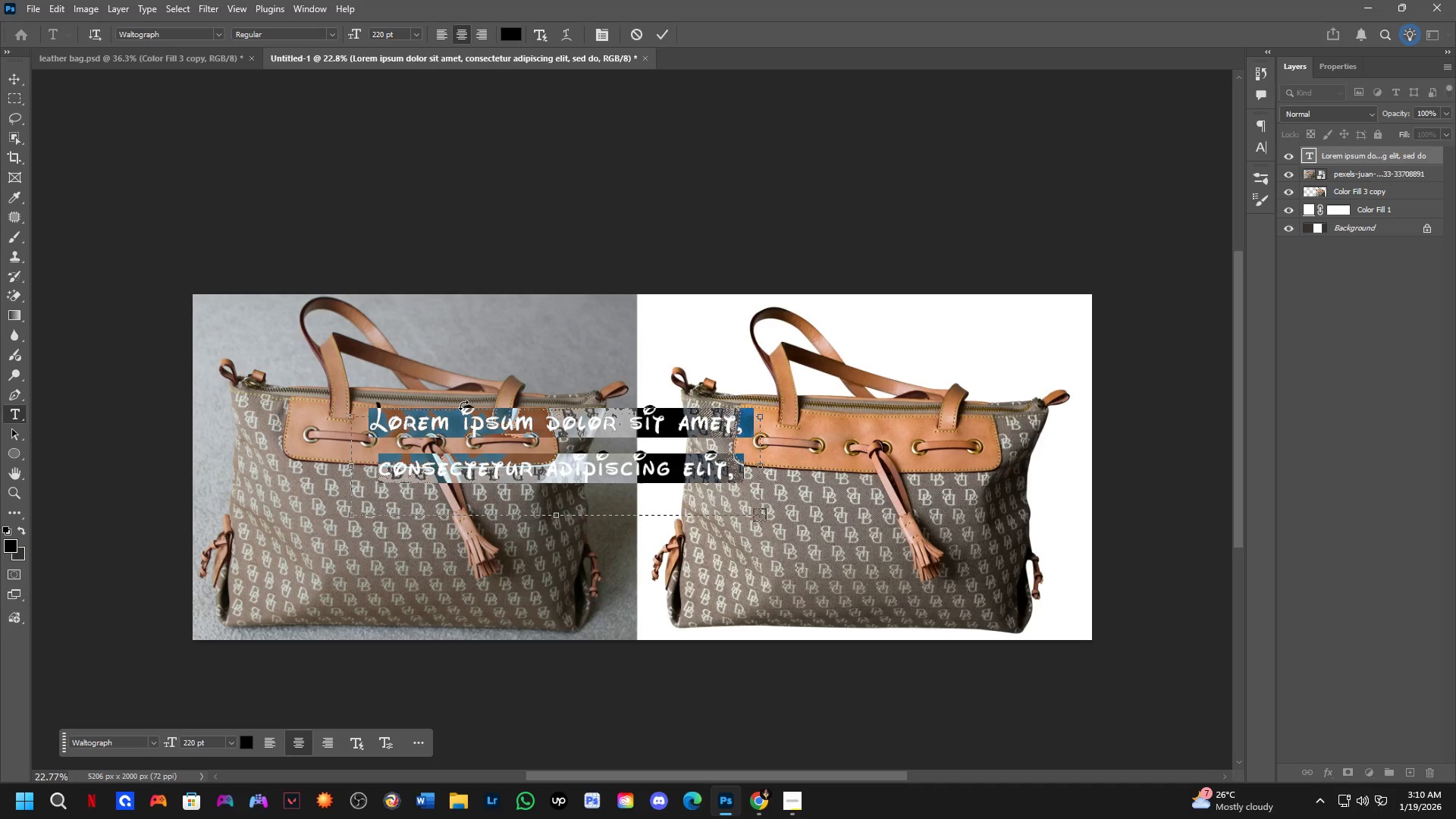 
type(befire)
key(Backspace)
key(Backspace)
key(Backspace)
type(ore)
 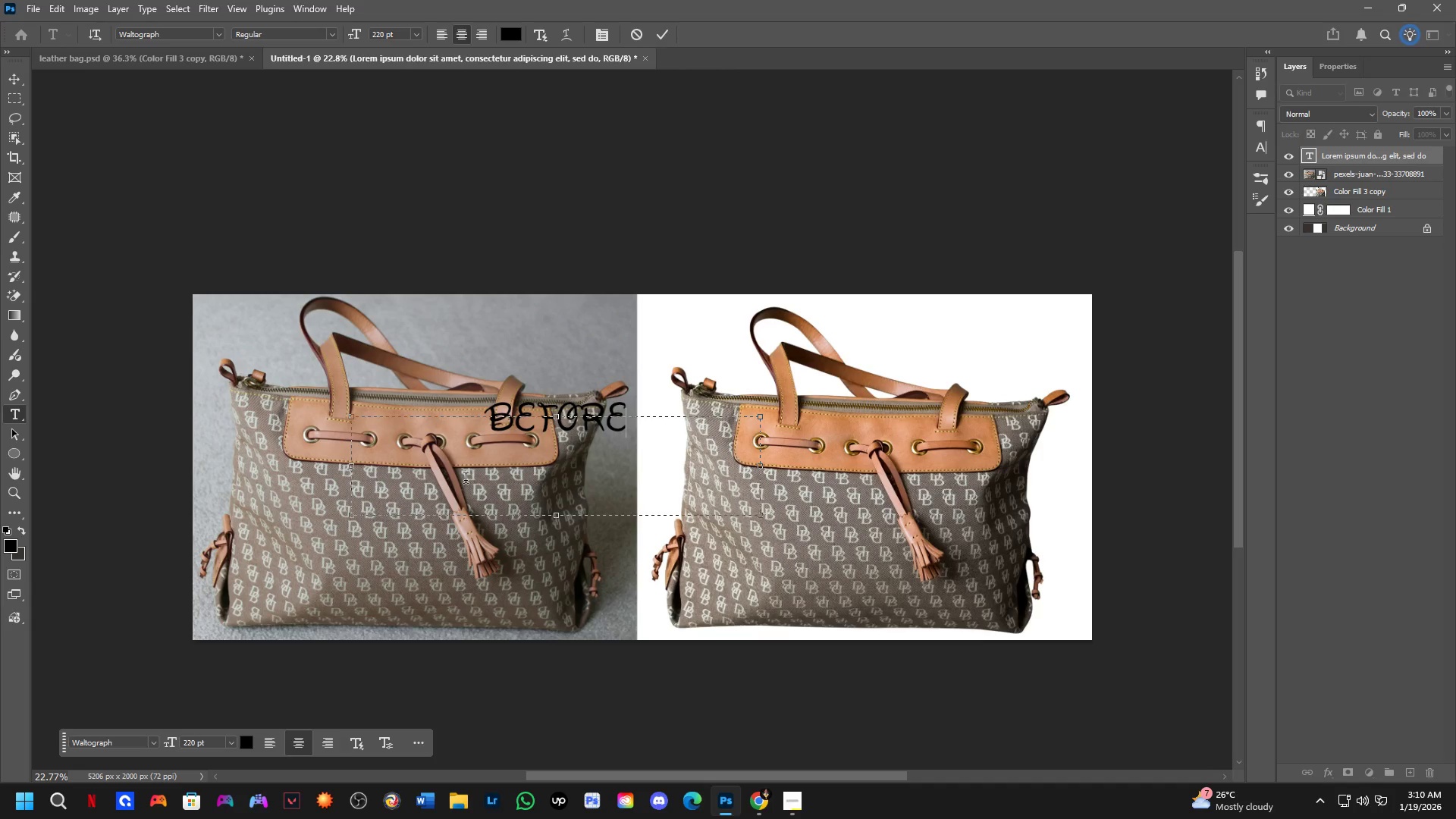 
key(Control+A)
 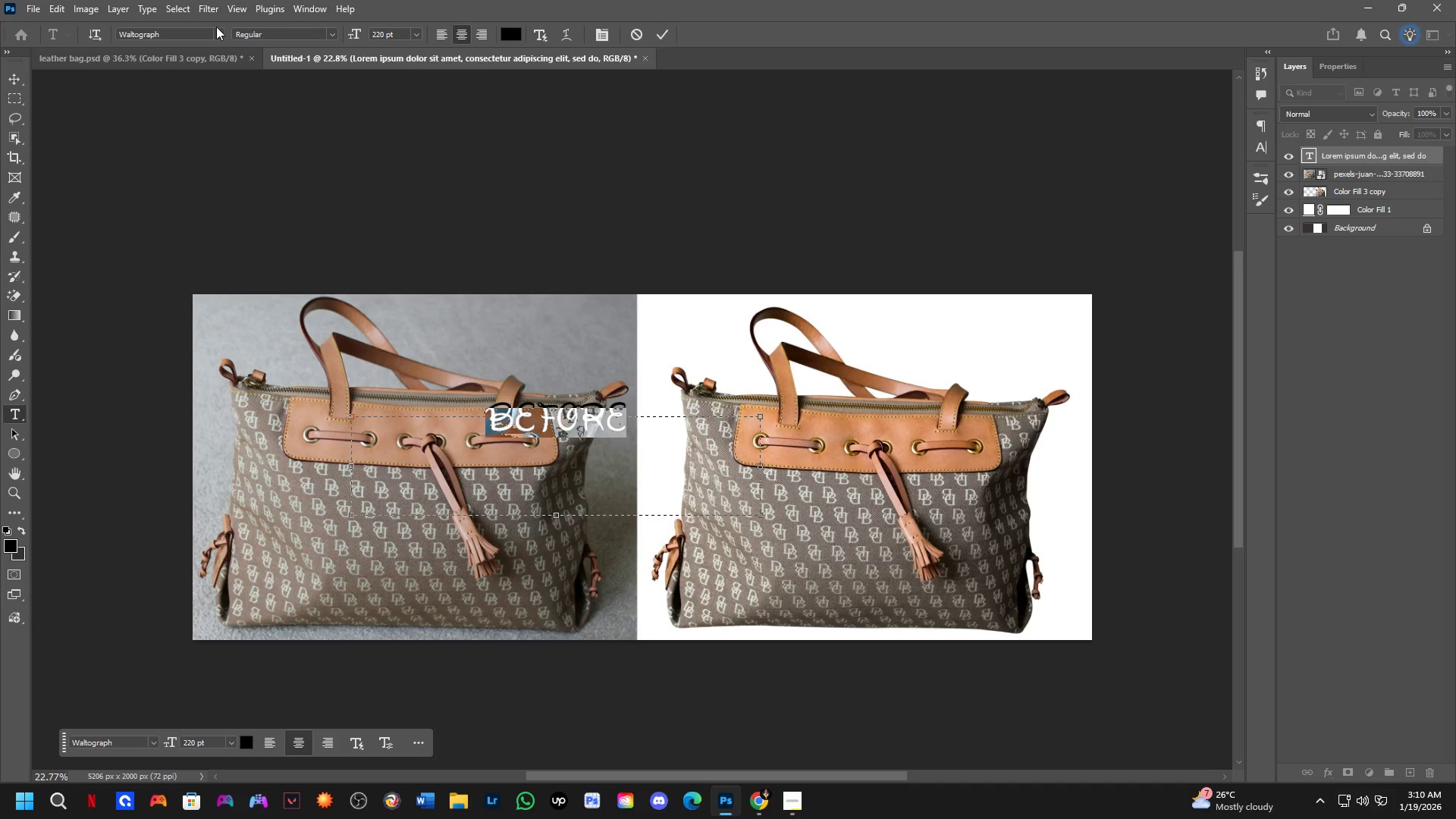 
left_click([216, 27])
 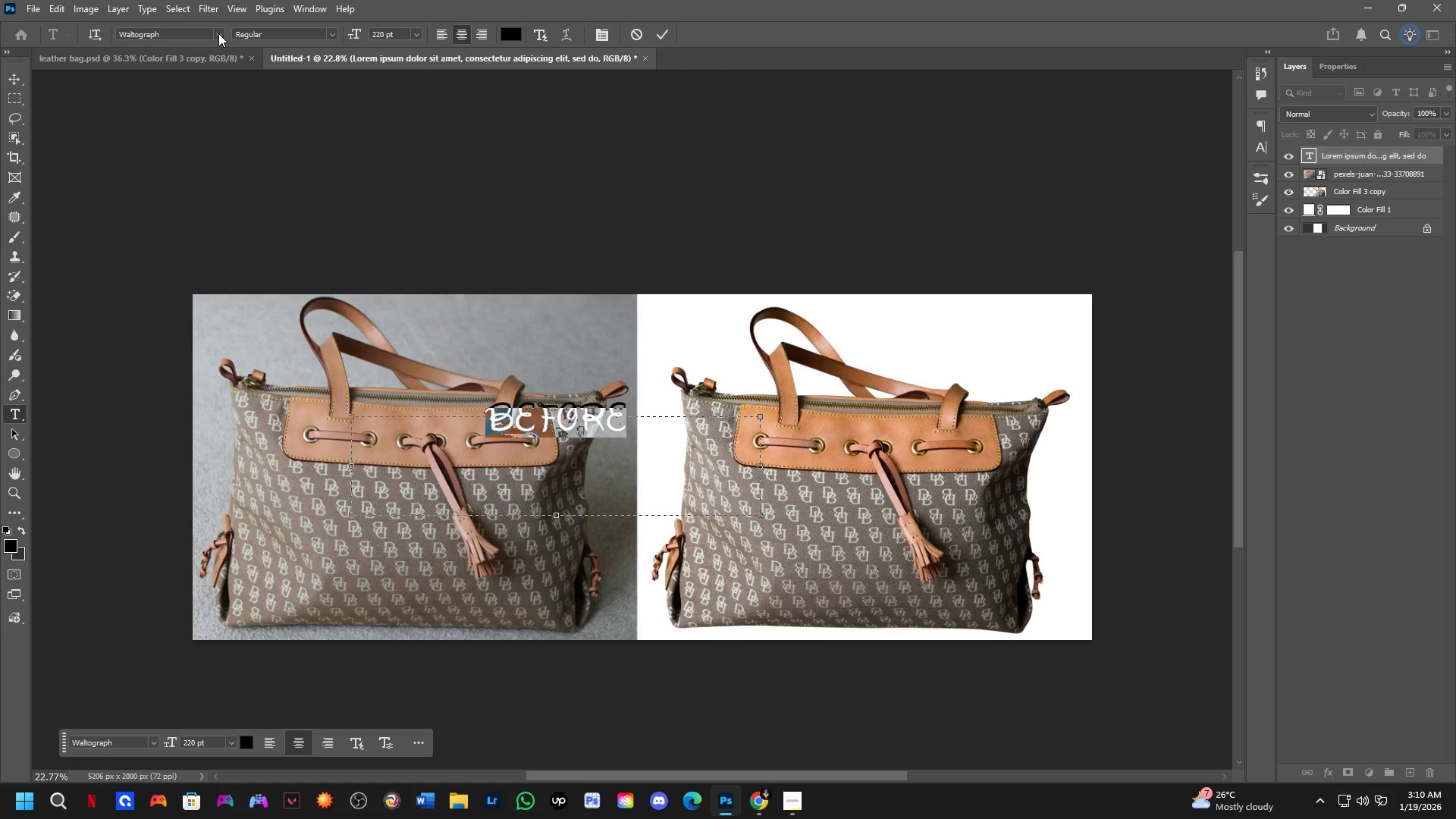 
left_click([217, 33])
 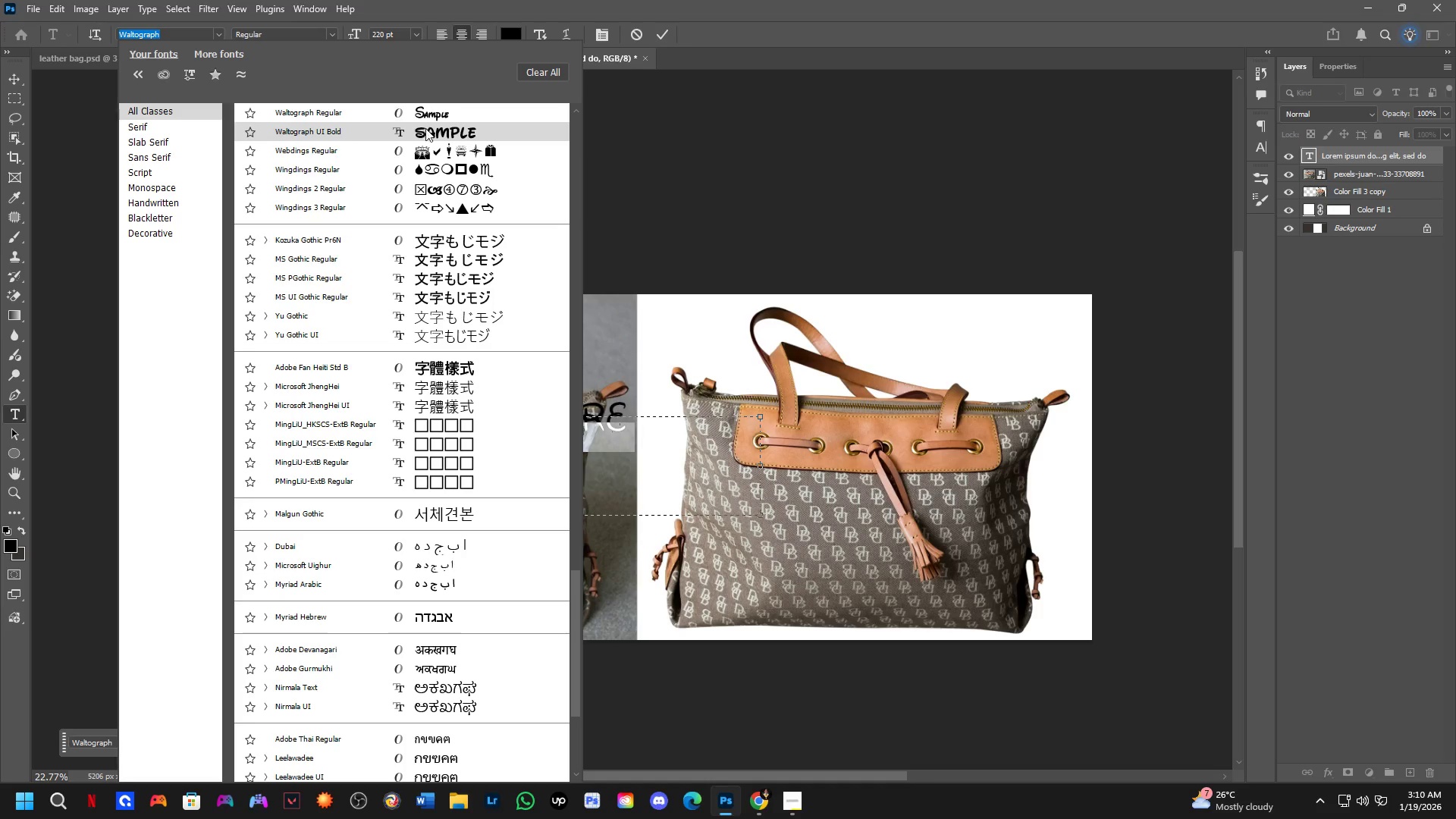 
scroll: coordinate [448, 206], scroll_direction: up, amount: 17.0
 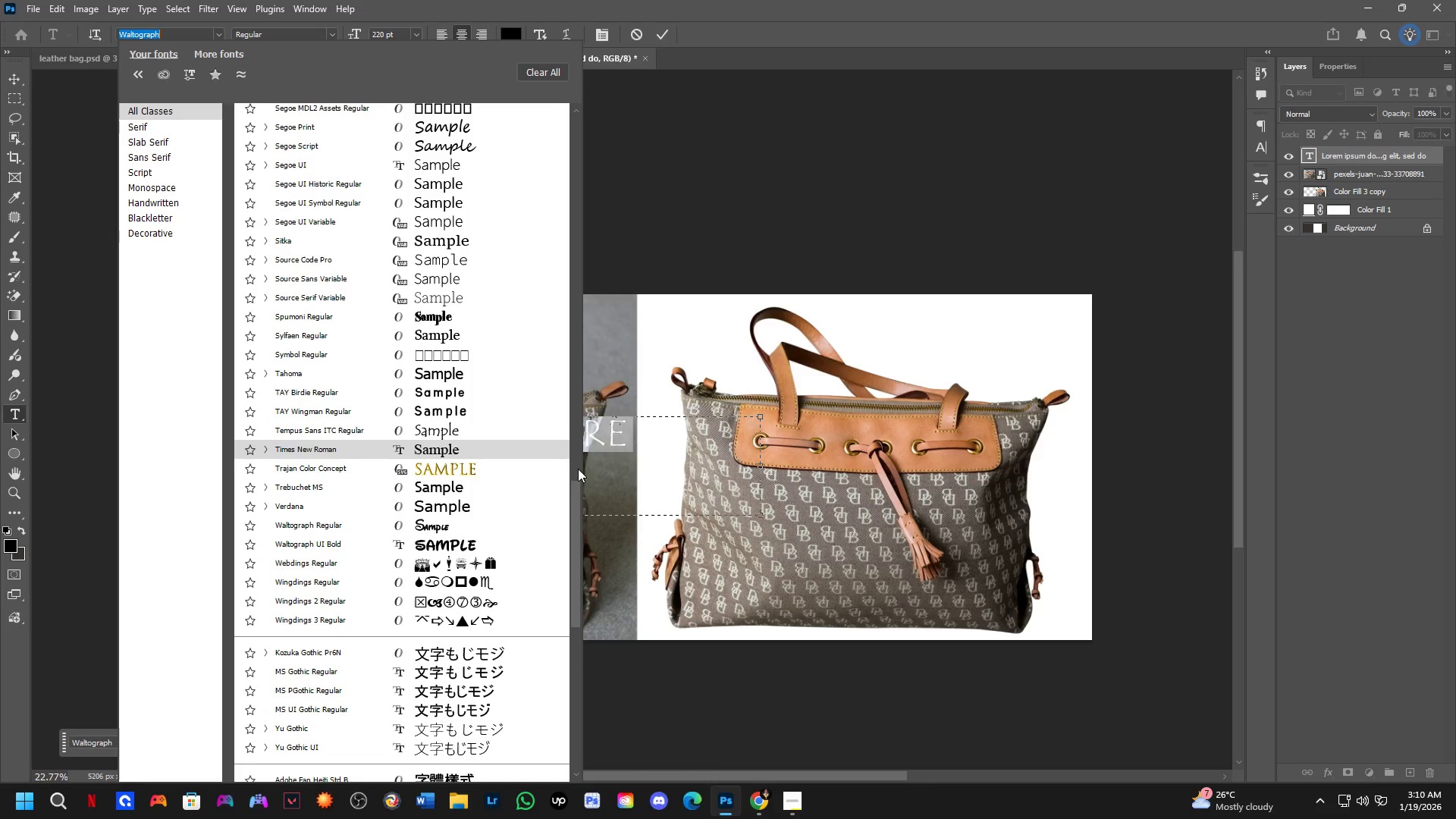 
left_click_drag(start_coordinate=[579, 499], to_coordinate=[573, 74])
 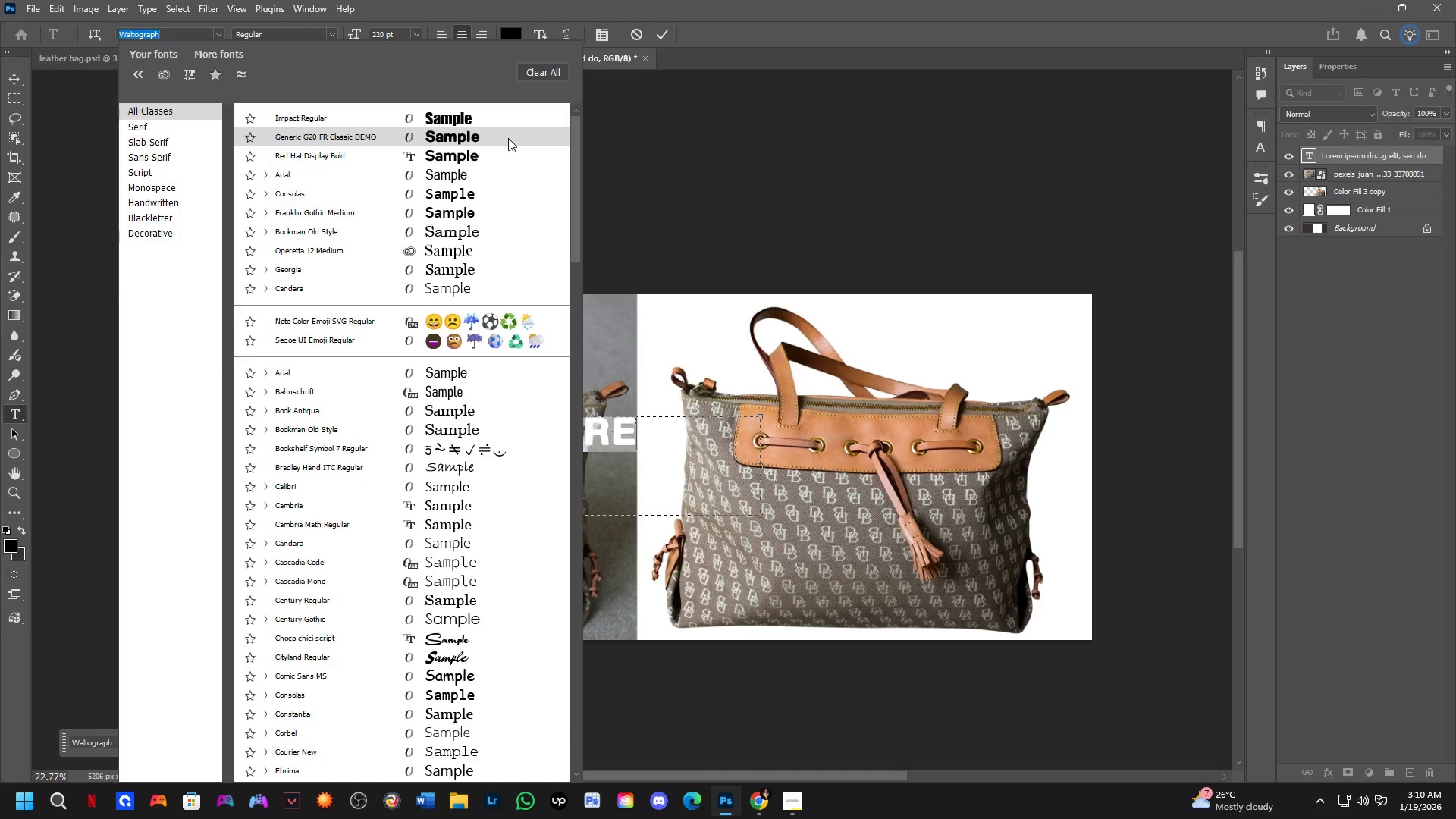 
left_click([508, 138])
 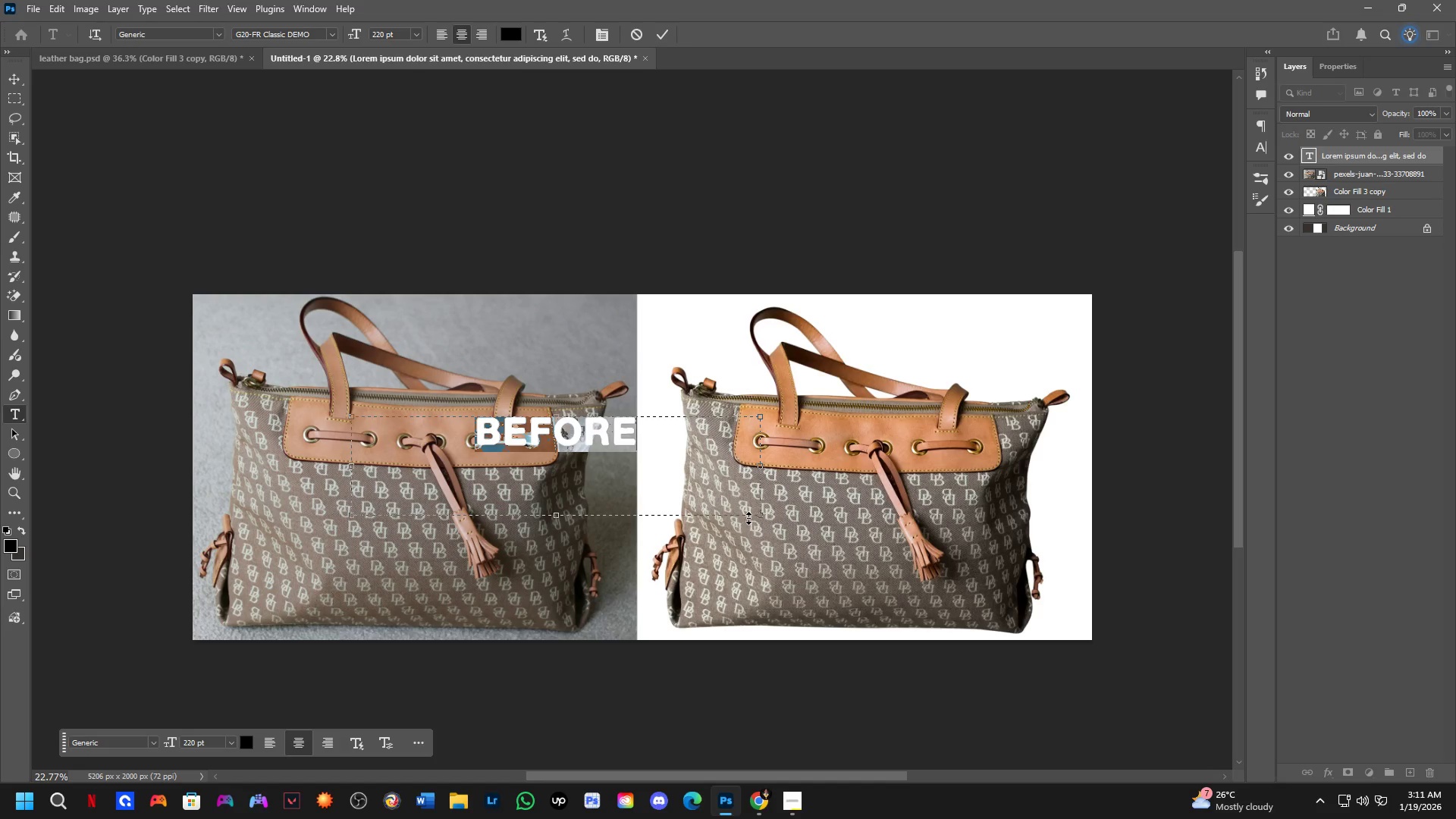 
left_click_drag(start_coordinate=[760, 516], to_coordinate=[557, 453])
 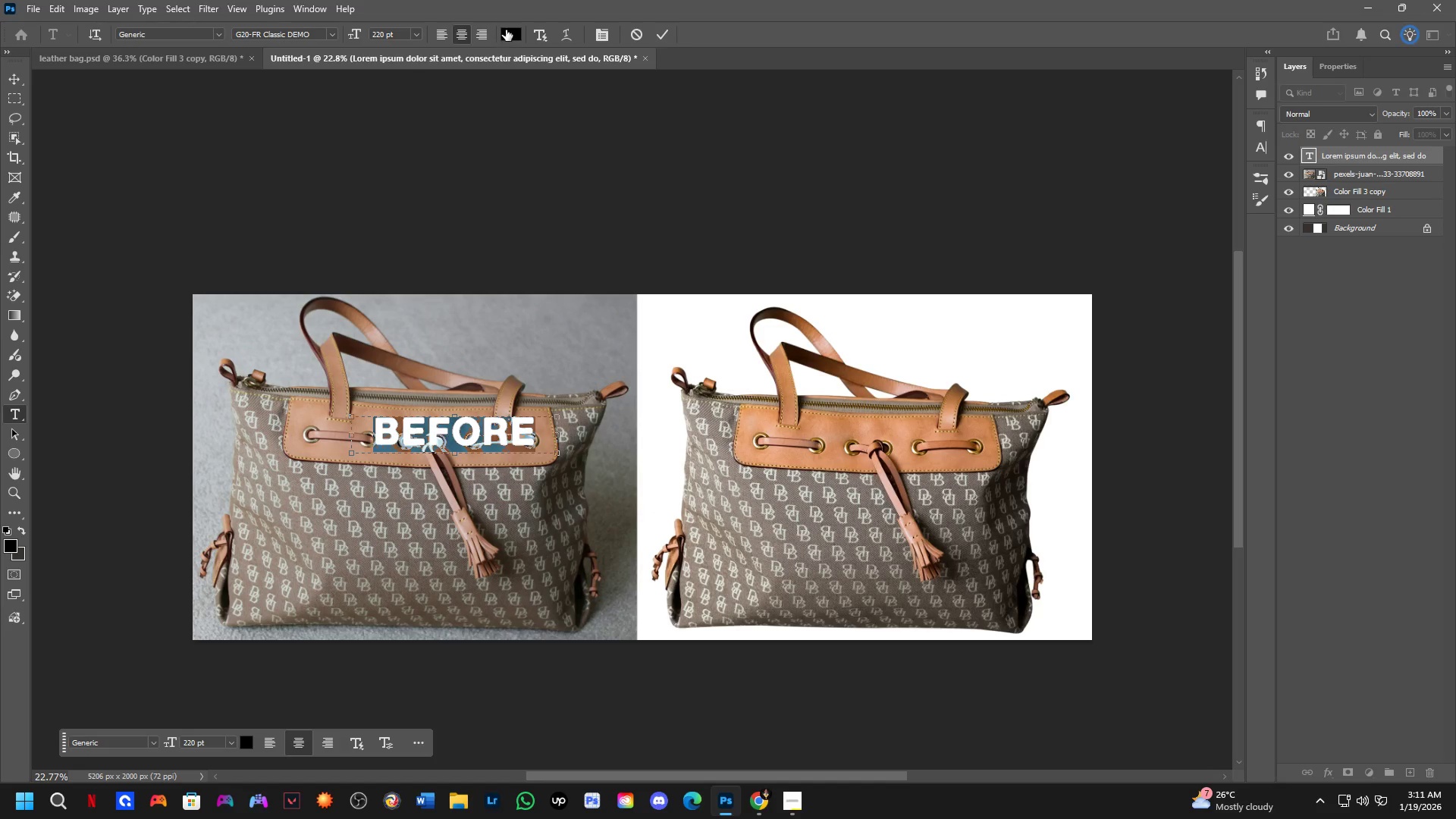 
left_click_drag(start_coordinate=[509, 30], to_coordinate=[905, 416])
 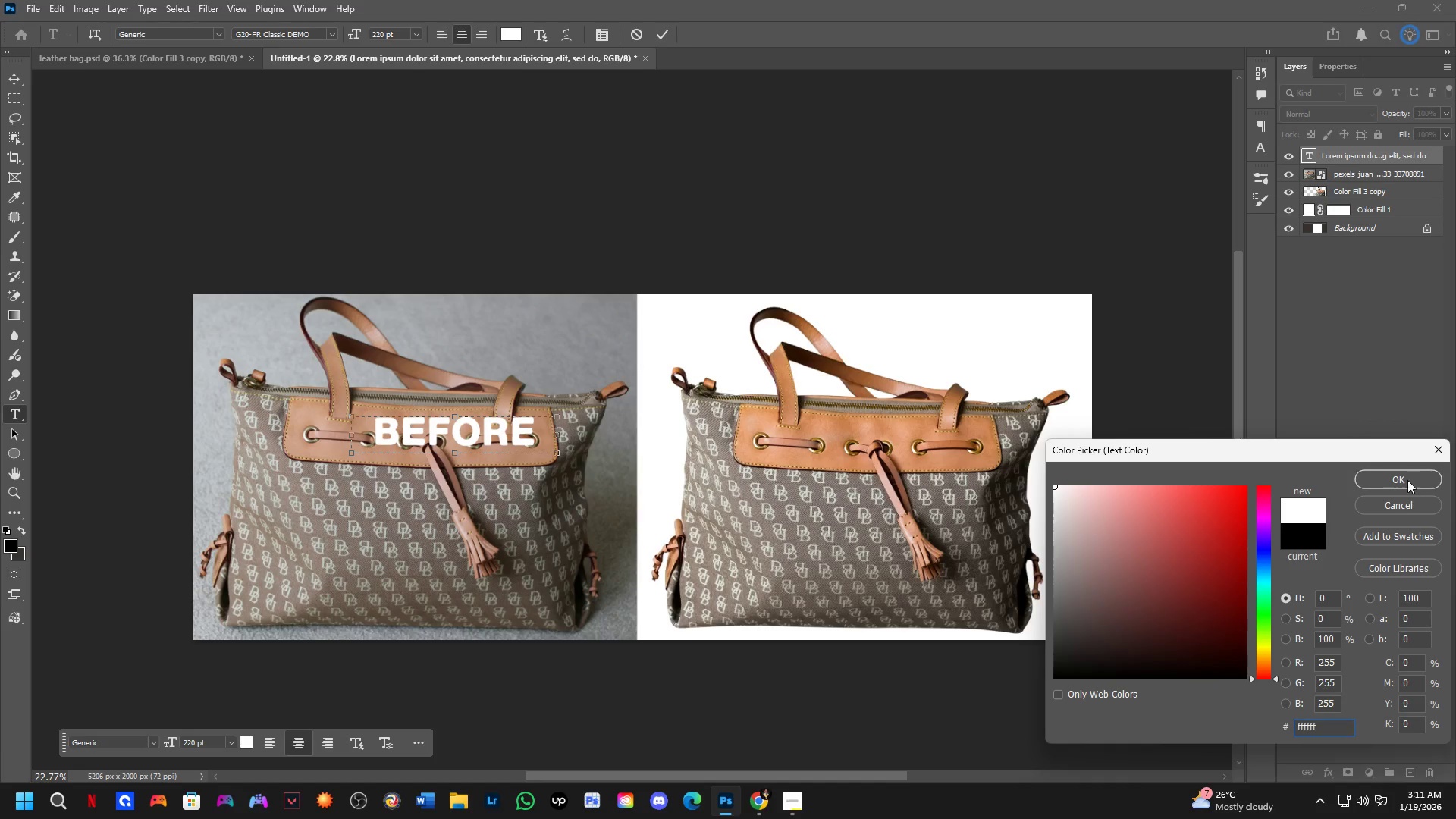 
left_click([1407, 479])
 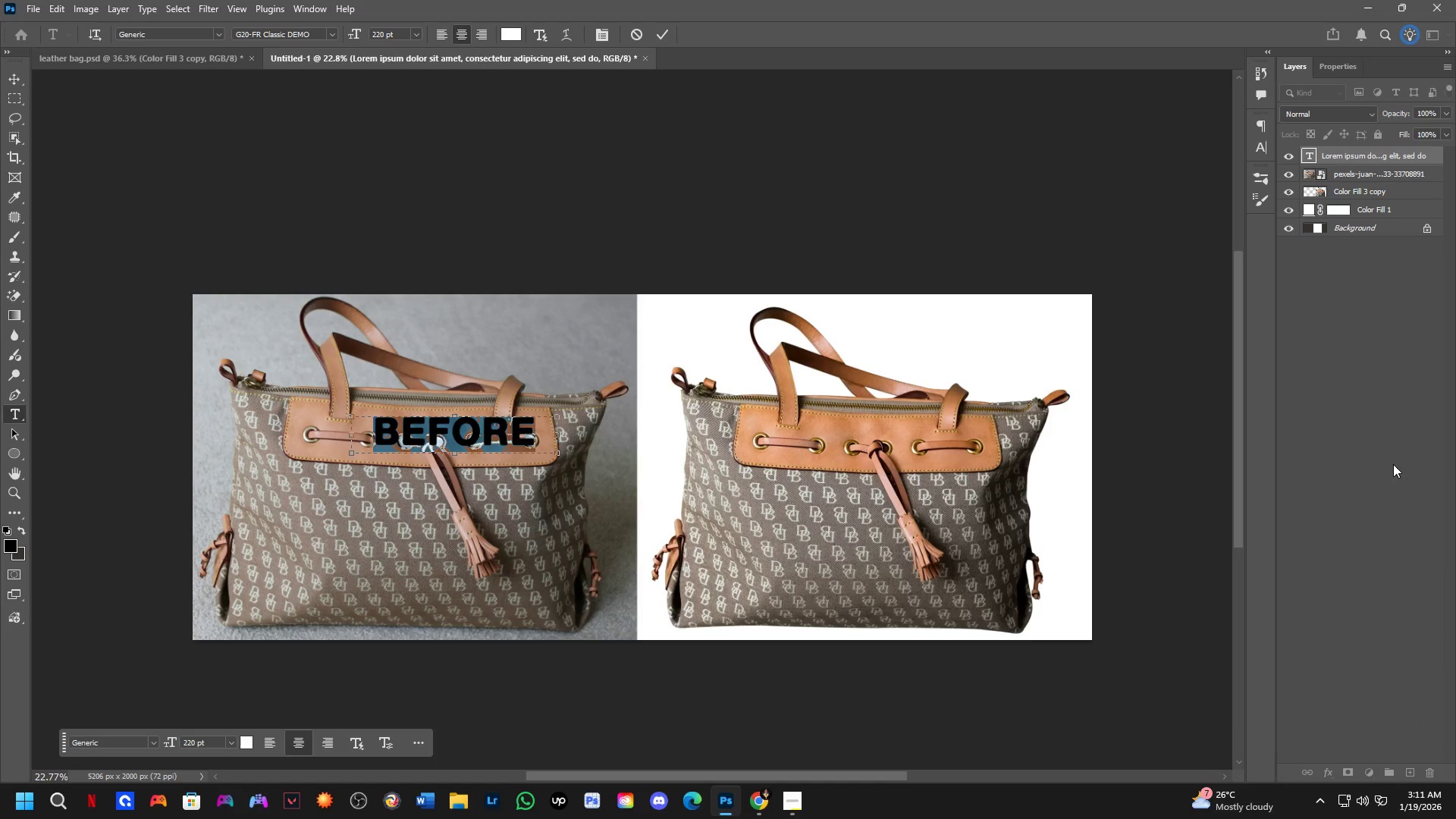 
key(NumpadEnter)
 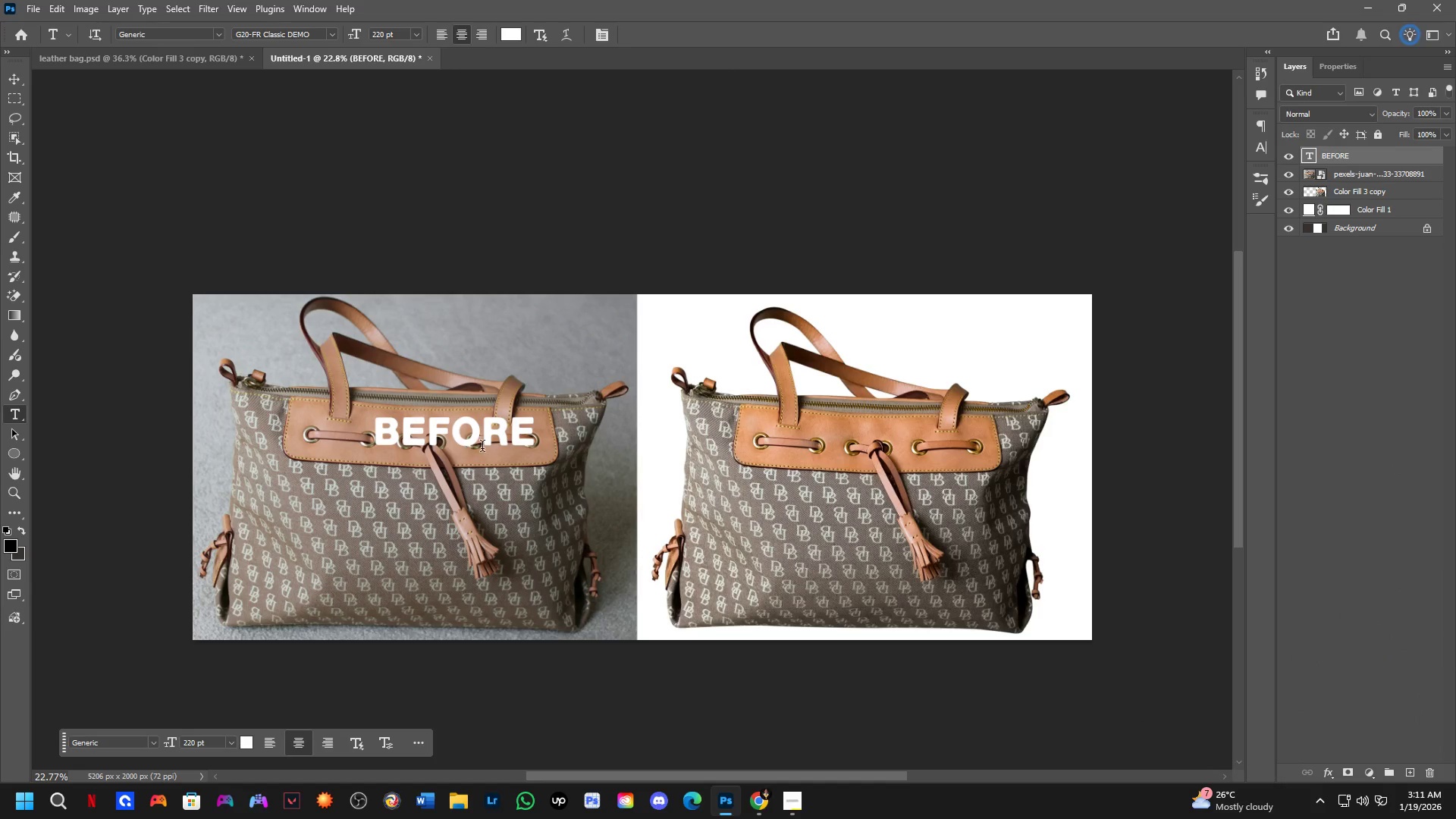 
hold_key(key=ControlLeft, duration=1.5)
left_click_drag(start_coordinate=[475, 439], to_coordinate=[555, 613])
 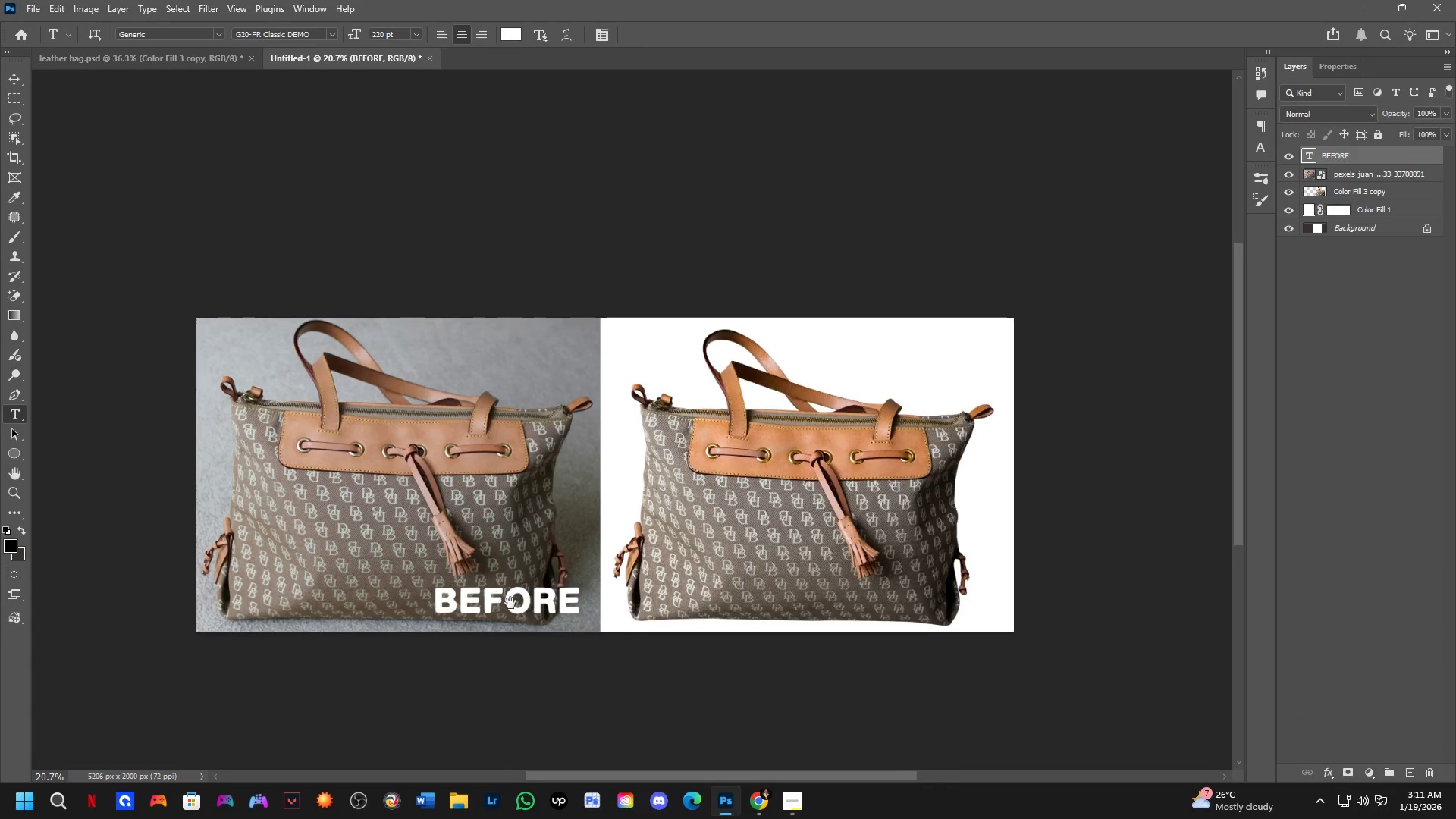 
hold_key(key=ControlLeft, duration=1.25)
 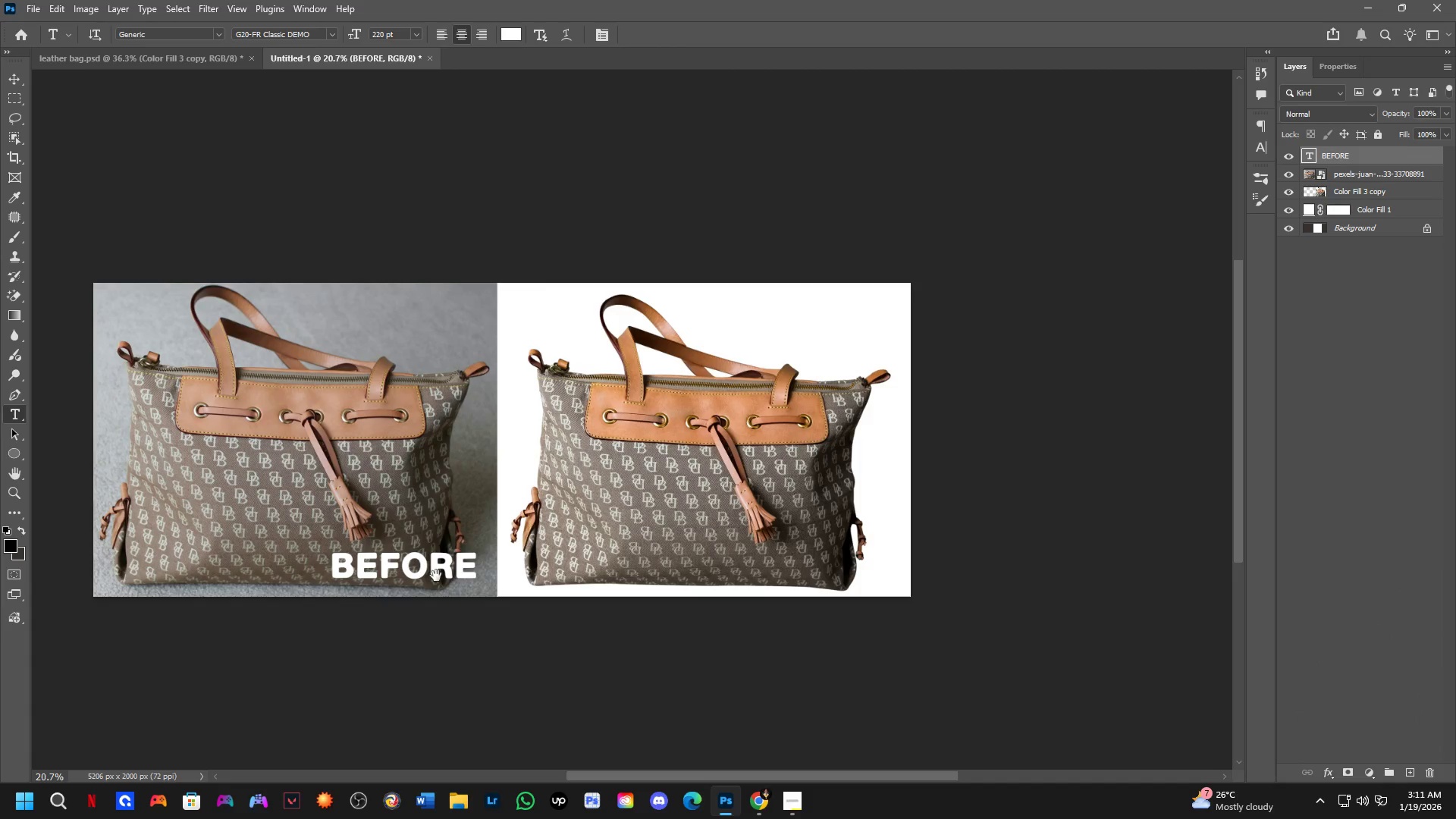 
hold_key(key=ControlLeft, duration=1.75)
 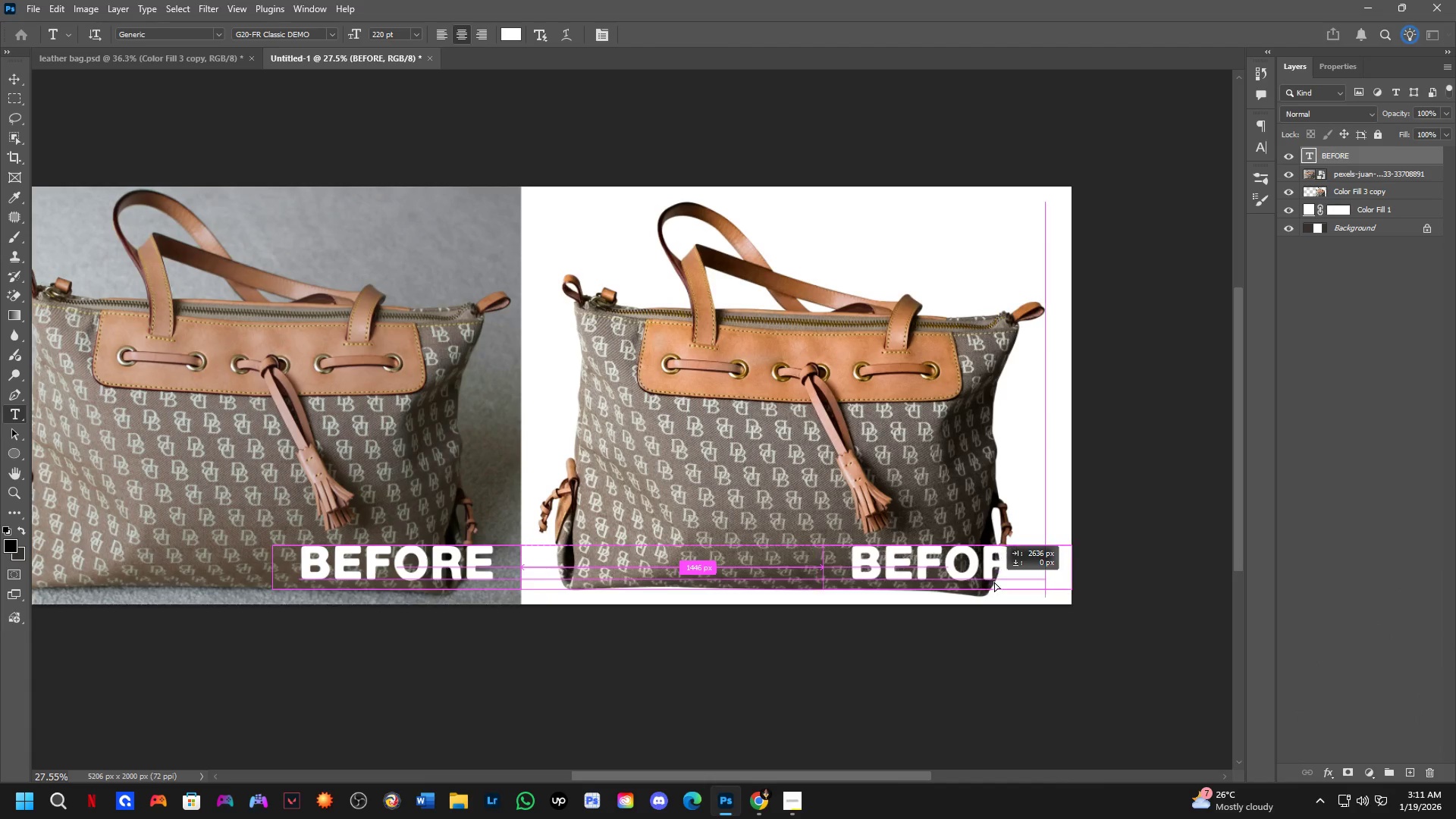 
hold_key(key=Space, duration=0.52)
 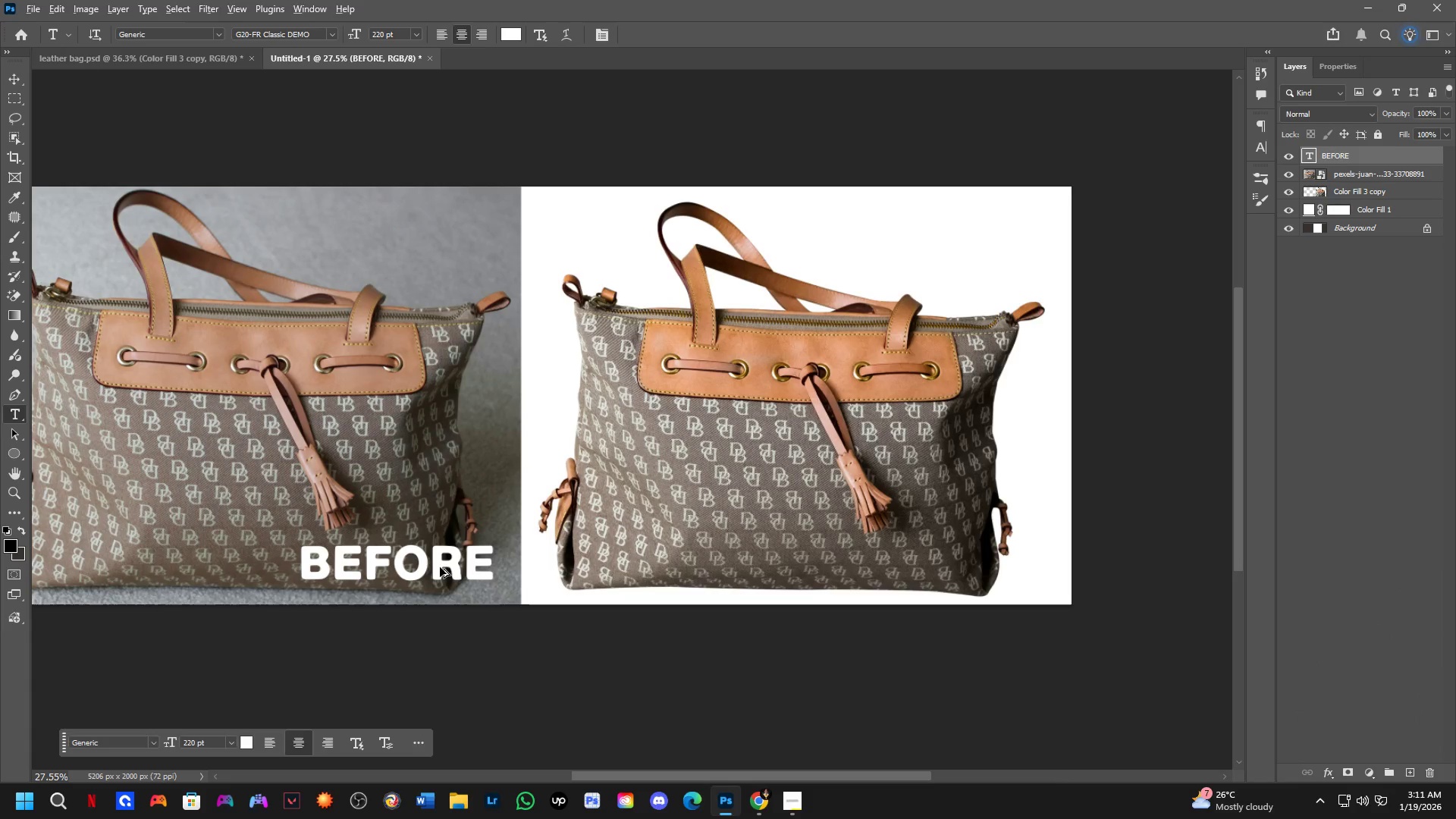 
left_click_drag(start_coordinate=[571, 617], to_coordinate=[436, 576])
 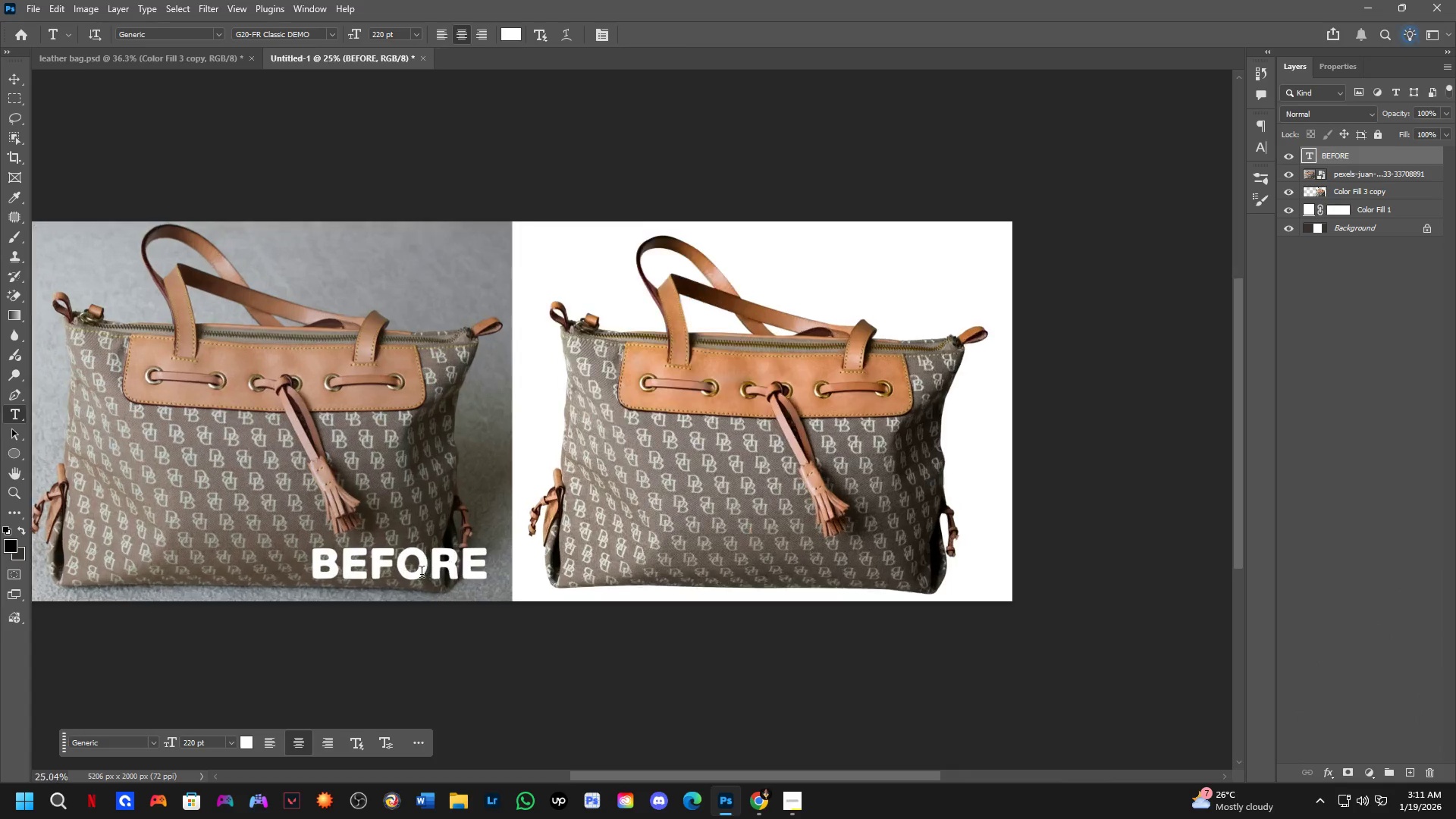 
scroll: coordinate [577, 618], scroll_direction: down, amount: 1.0
 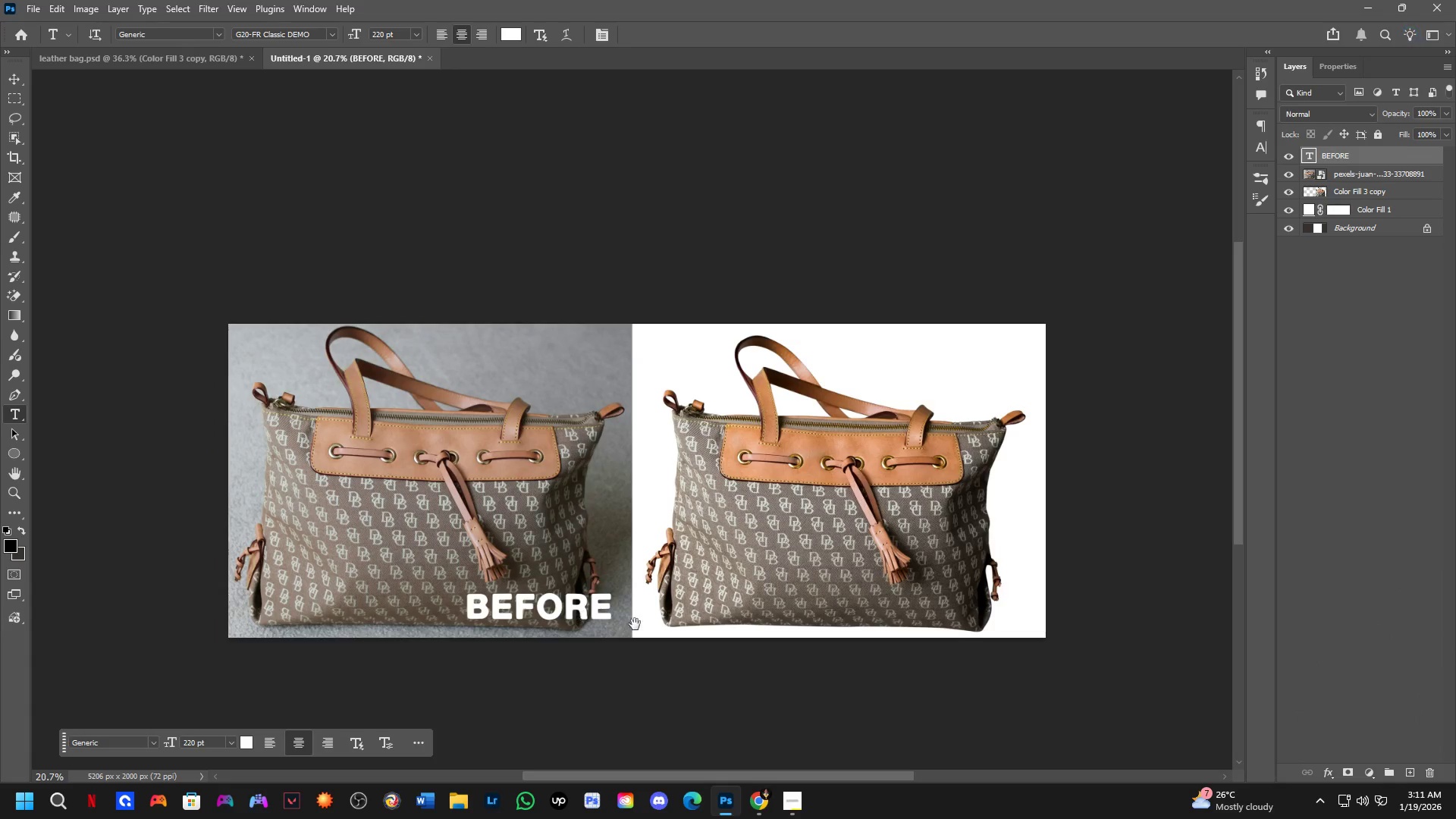 
hold_key(key=AltLeft, duration=1.81)
 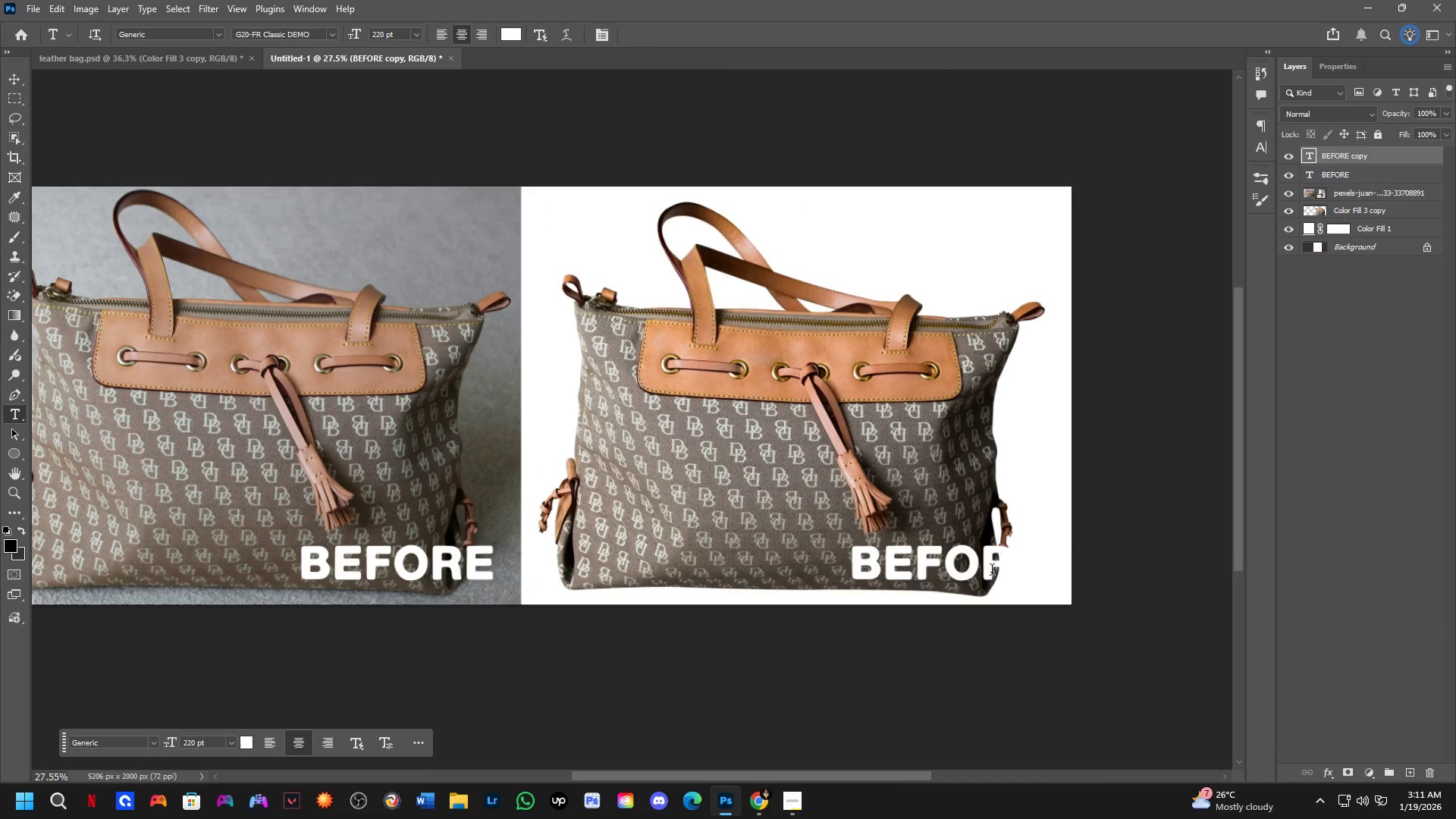 
scroll: coordinate [422, 574], scroll_direction: up, amount: 3.0
 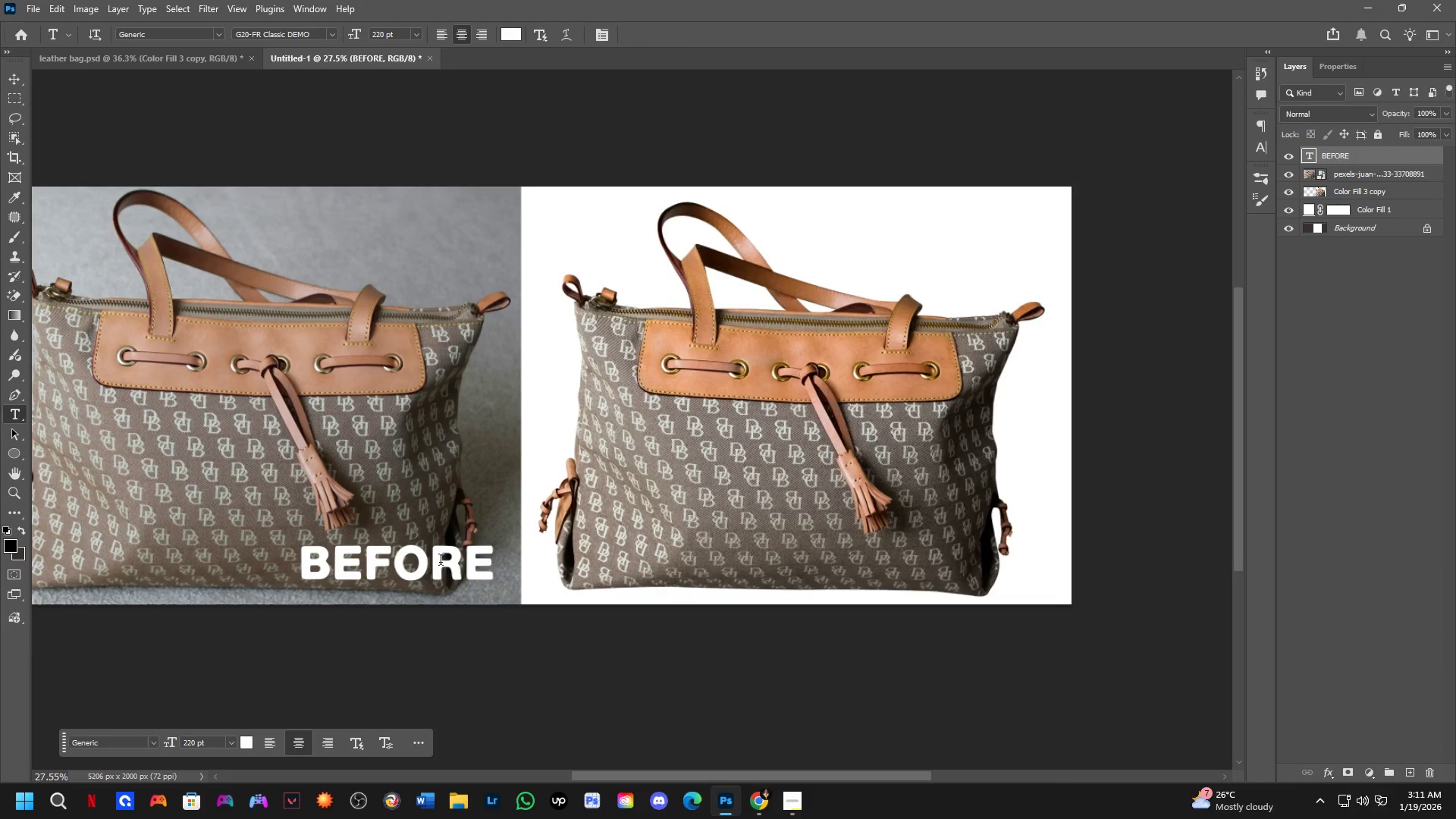 
left_click_drag(start_coordinate=[440, 567], to_coordinate=[994, 582])
 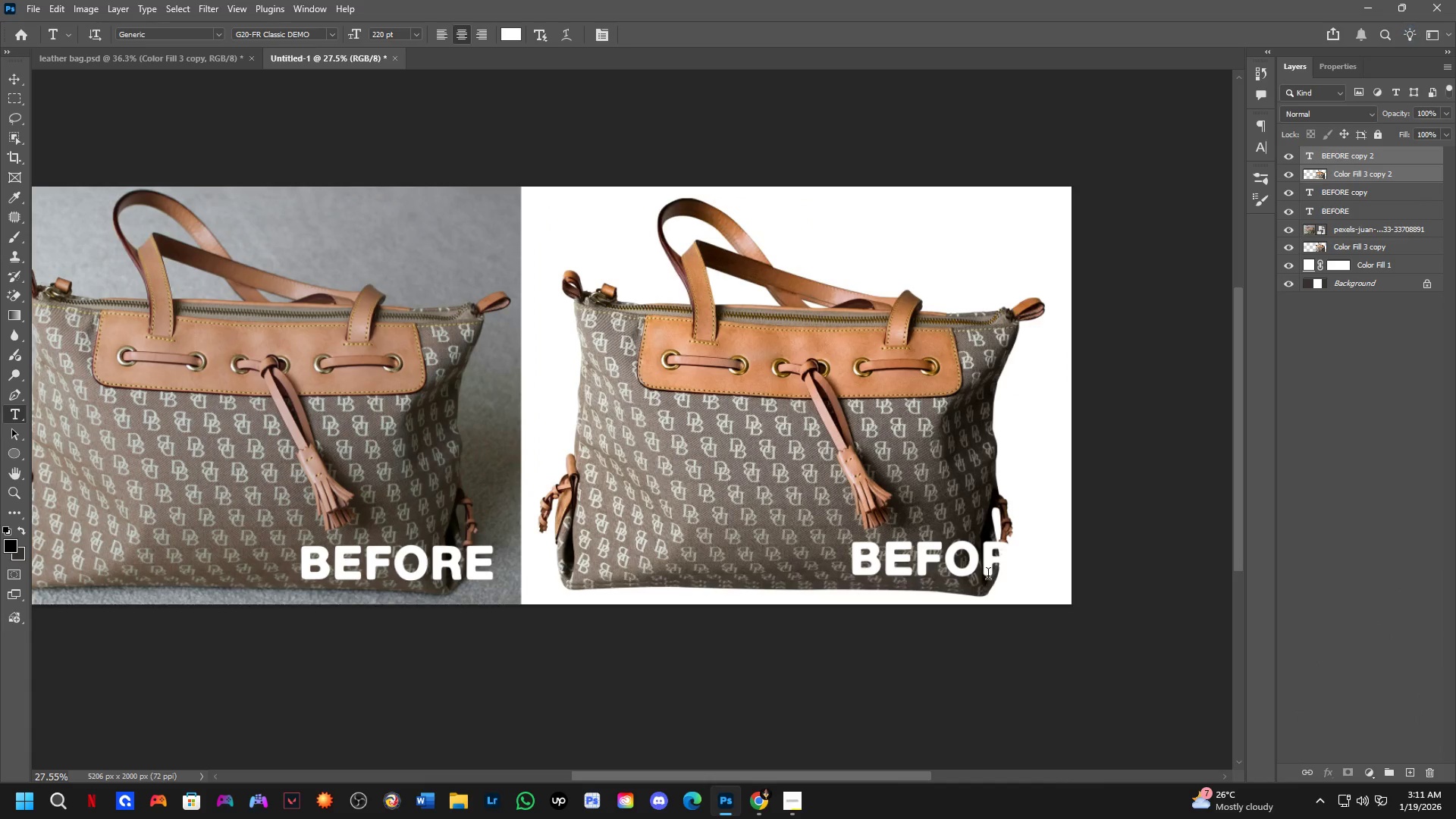 
hold_key(key=ControlLeft, duration=1.28)
hold_key(key=ShiftLeft, duration=1.22)
left_click_drag(start_coordinate=[994, 582], to_coordinate=[988, 580])
 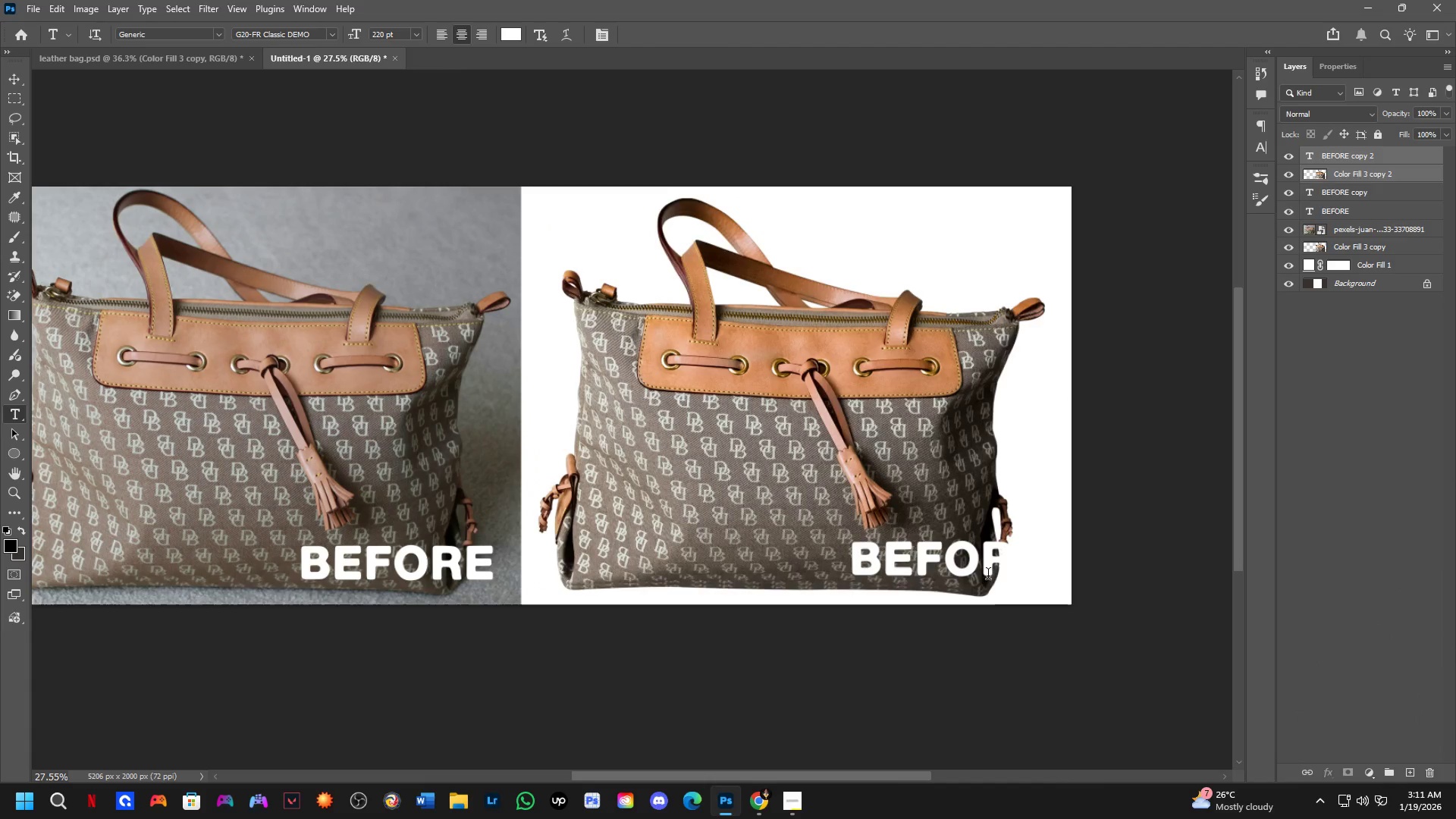 
key(Control+ControlLeft)
 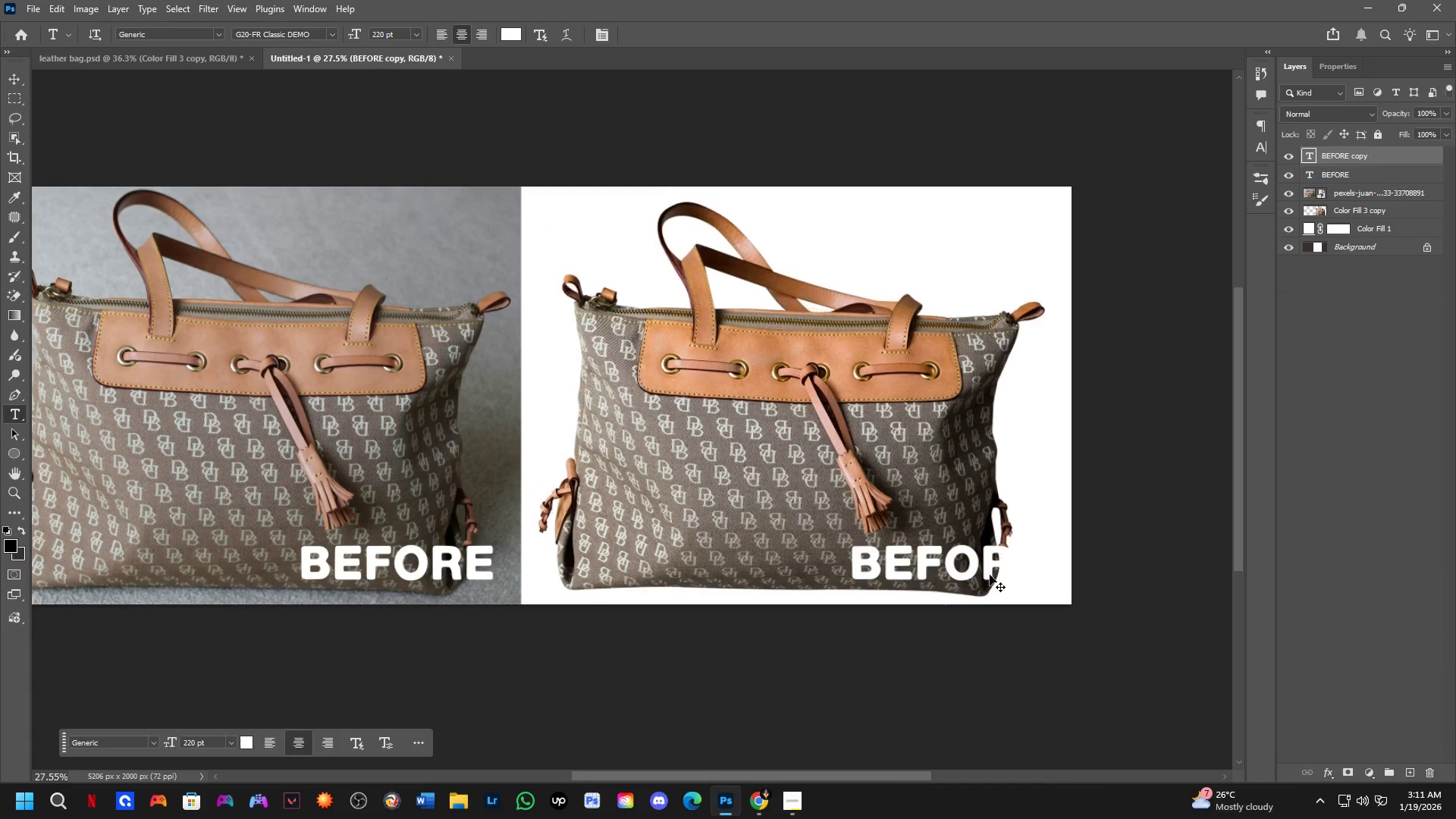 
key(Control+Z)
 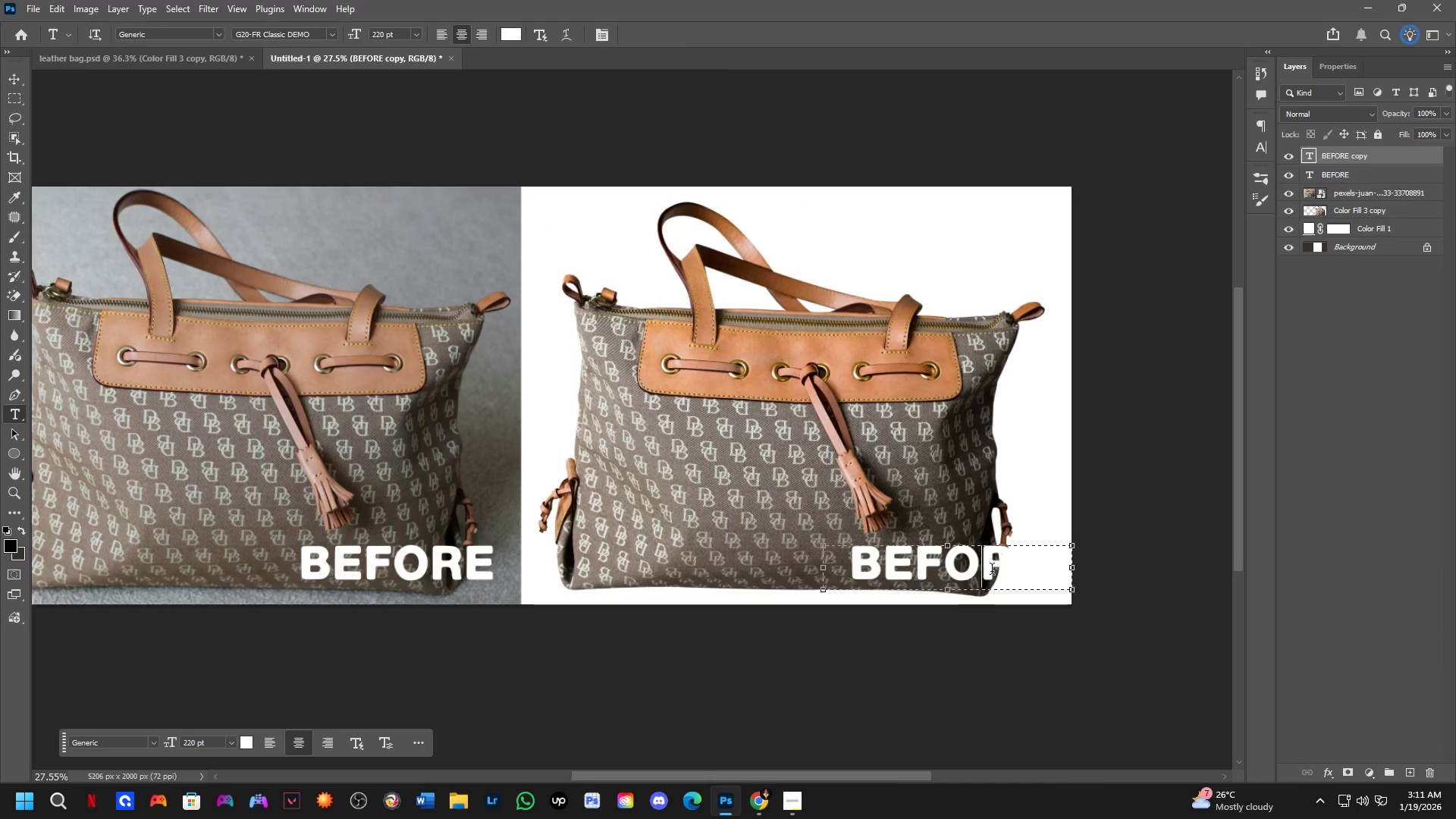 
left_click([992, 571])
 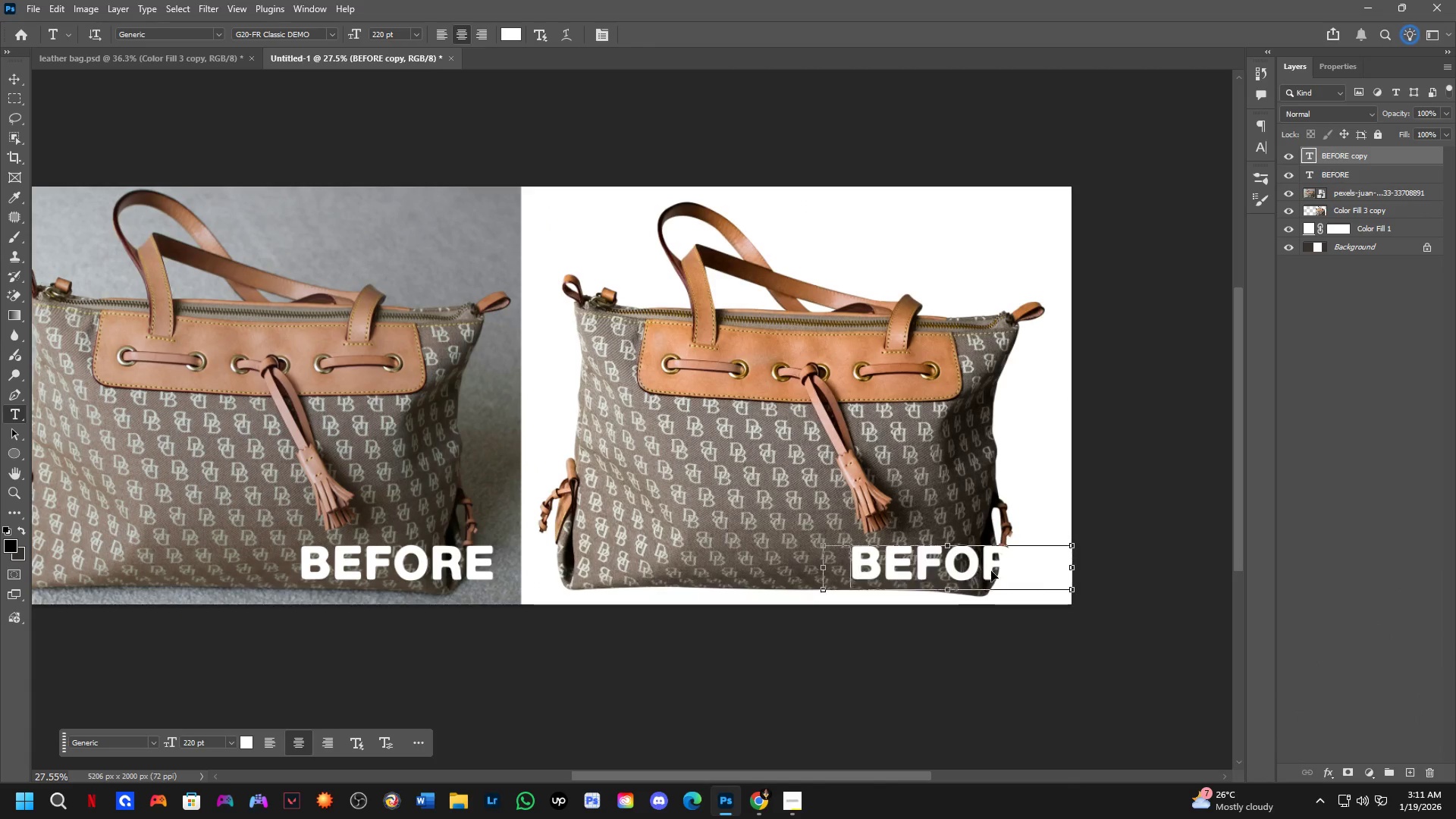 
key(Control+ControlLeft)
 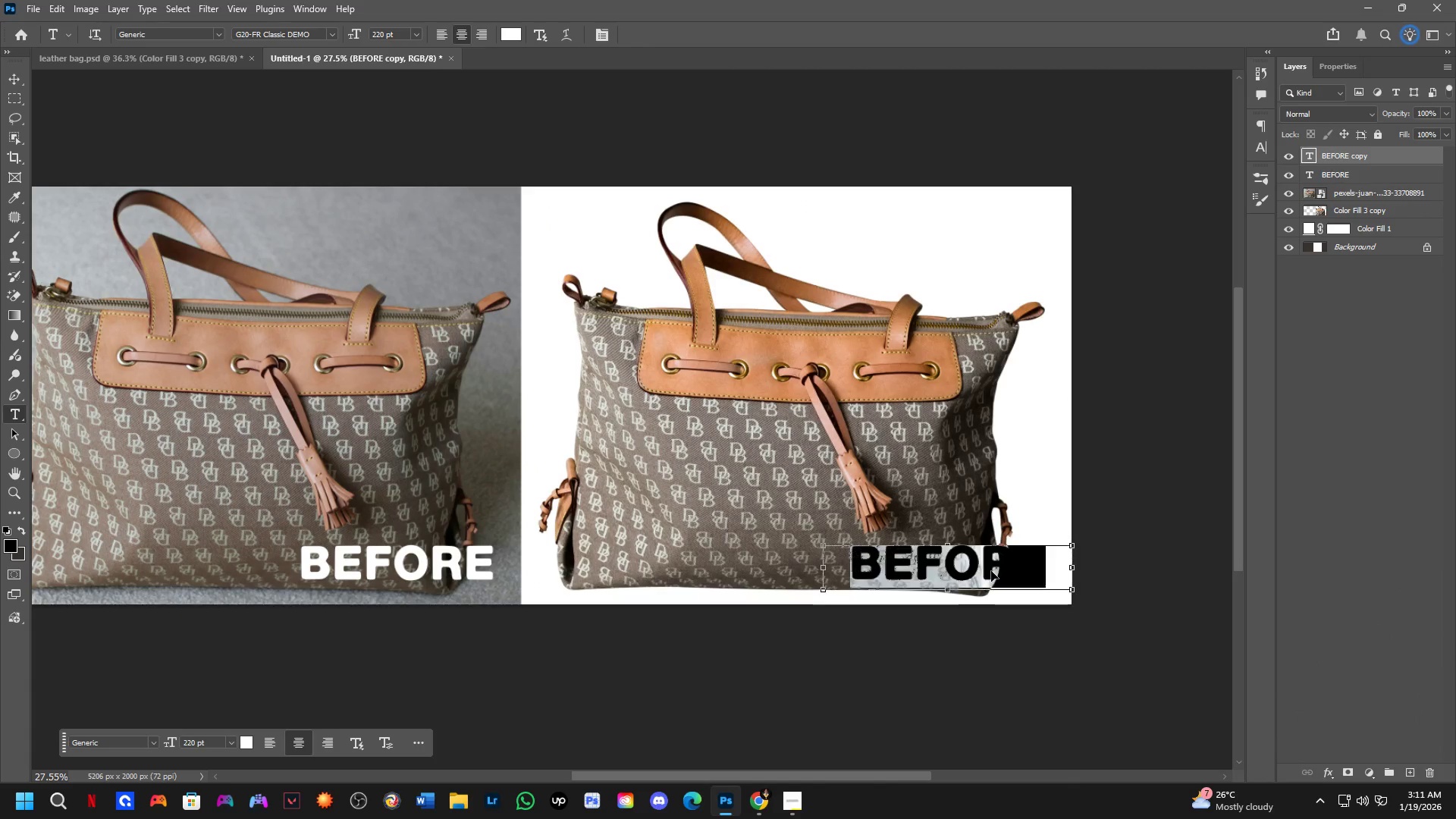 
key(Control+A)
 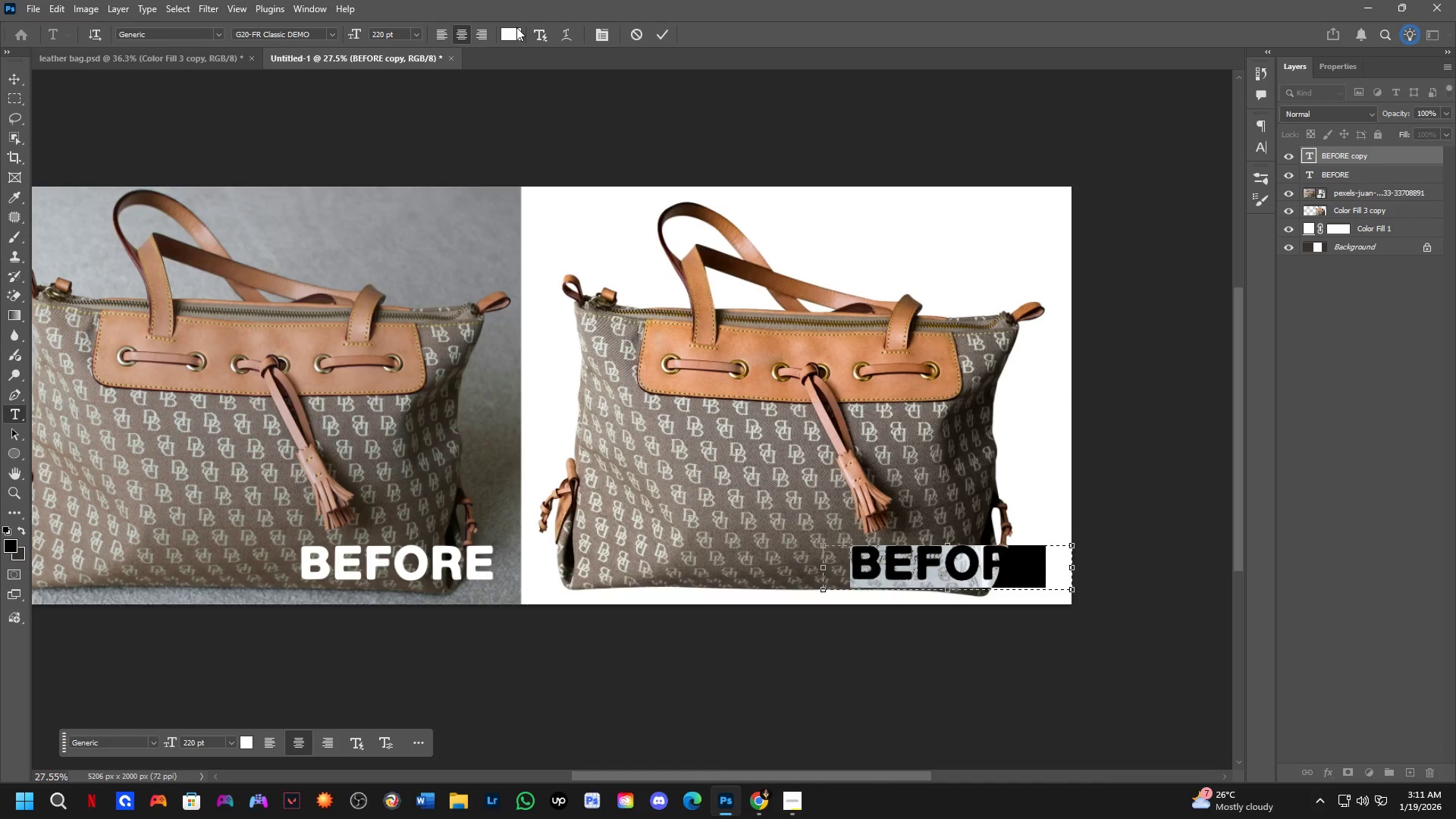 
left_click_drag(start_coordinate=[511, 33], to_coordinate=[1078, 471])
 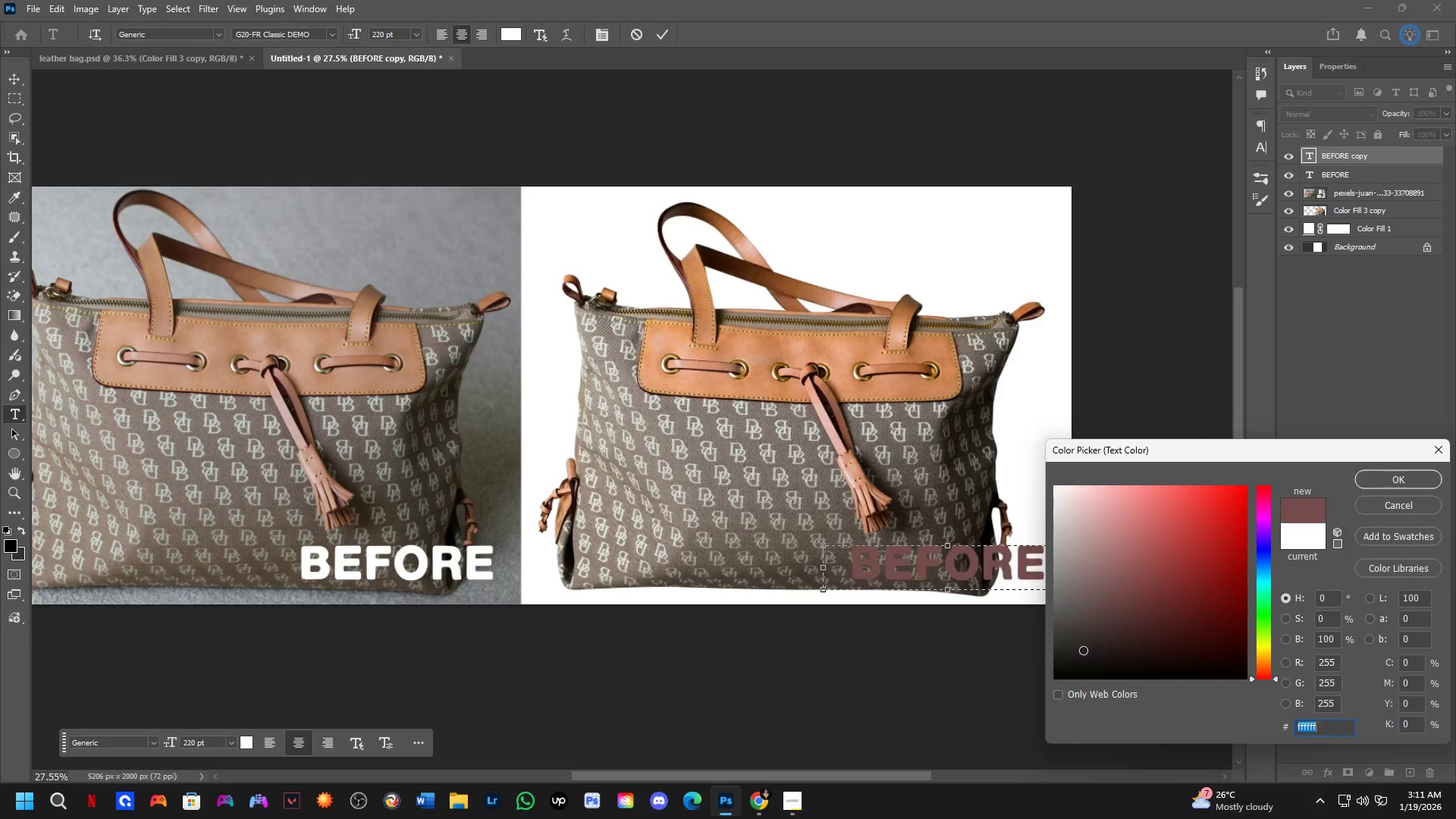 
left_click_drag(start_coordinate=[1119, 590], to_coordinate=[987, 818])
 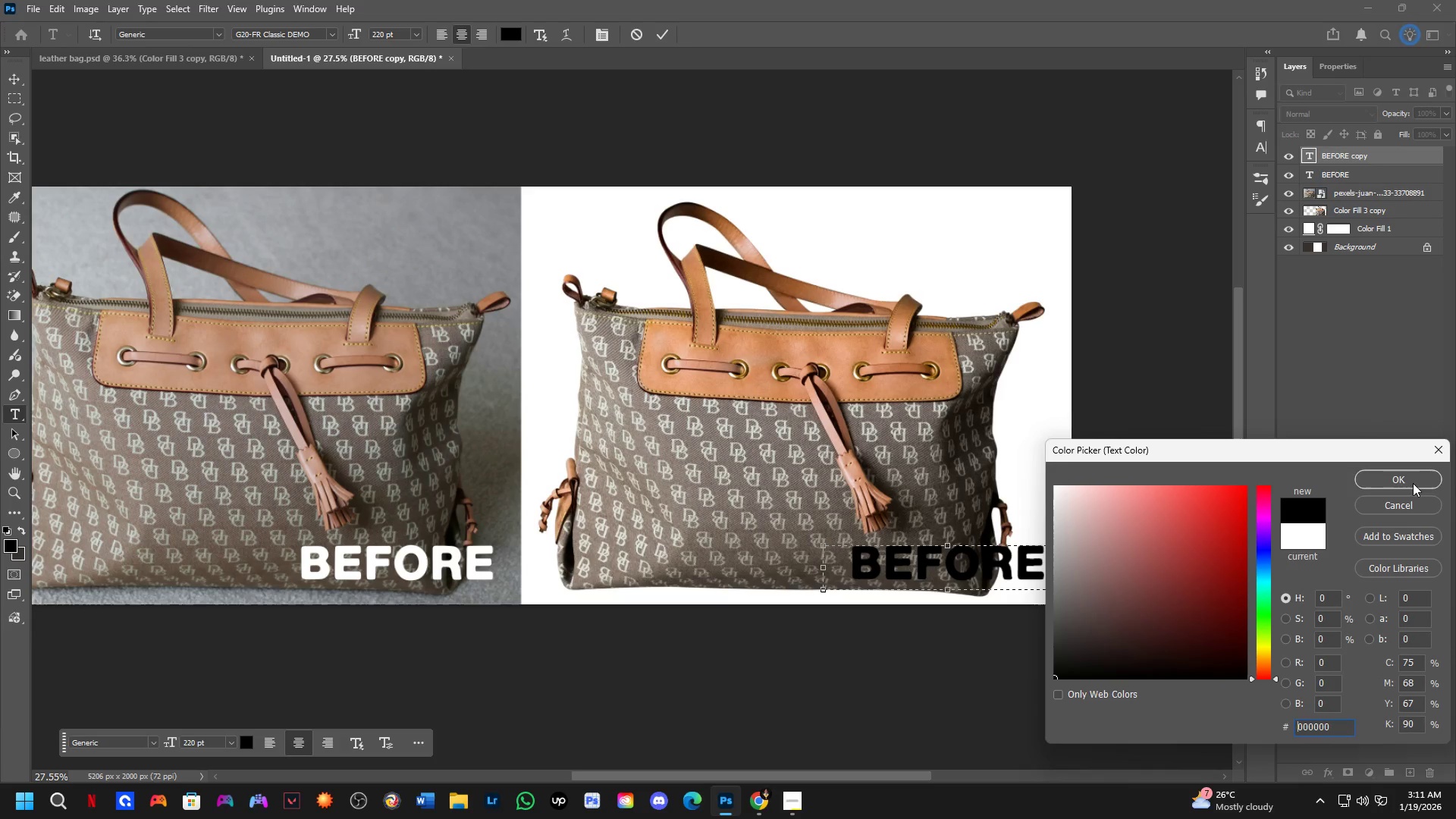 
scroll: coordinate [738, 588], scroll_direction: down, amount: 2.0
 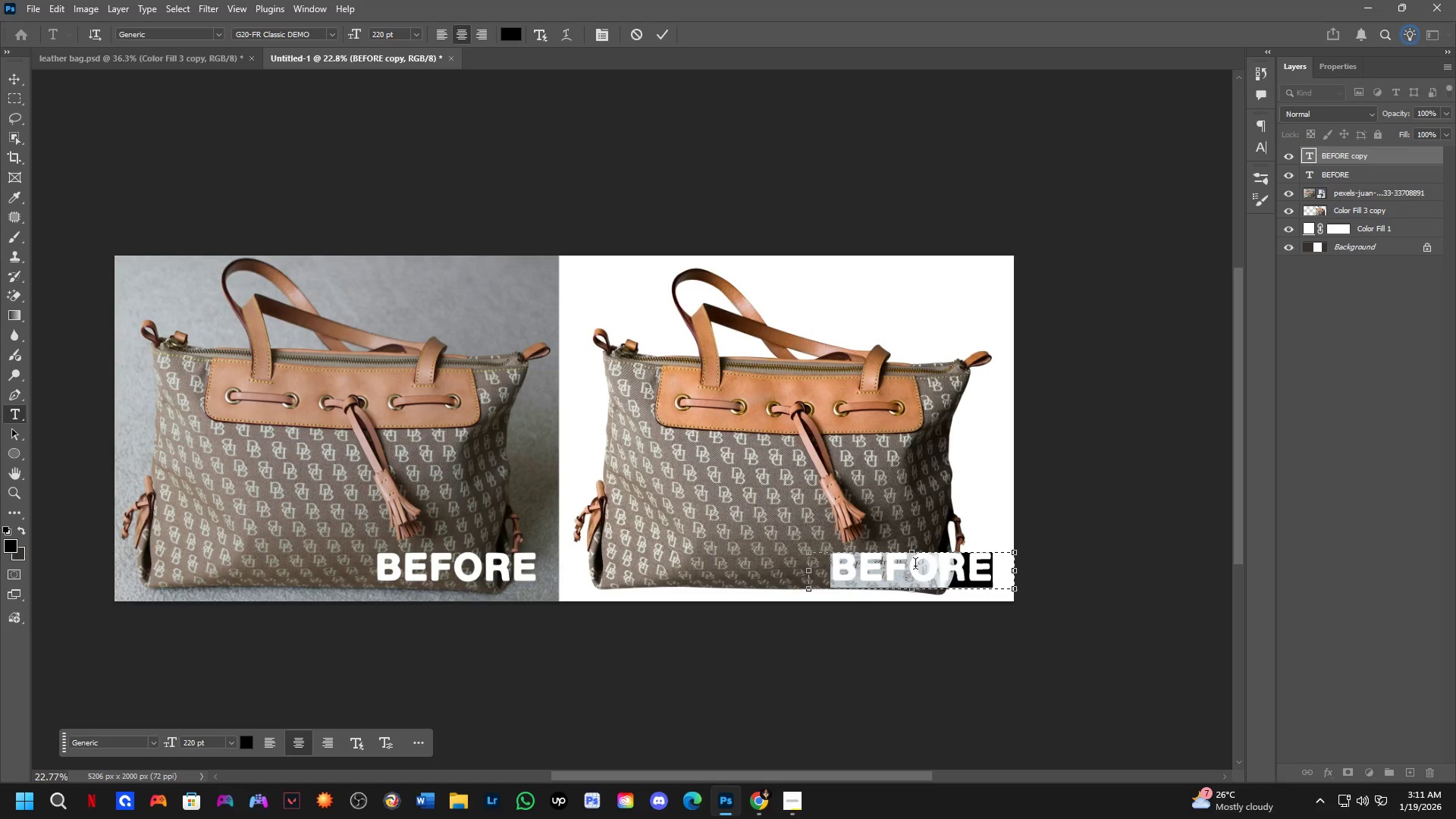 
type(afe)
key(Backspace)
type(ter)
key(NumpadEnter)
 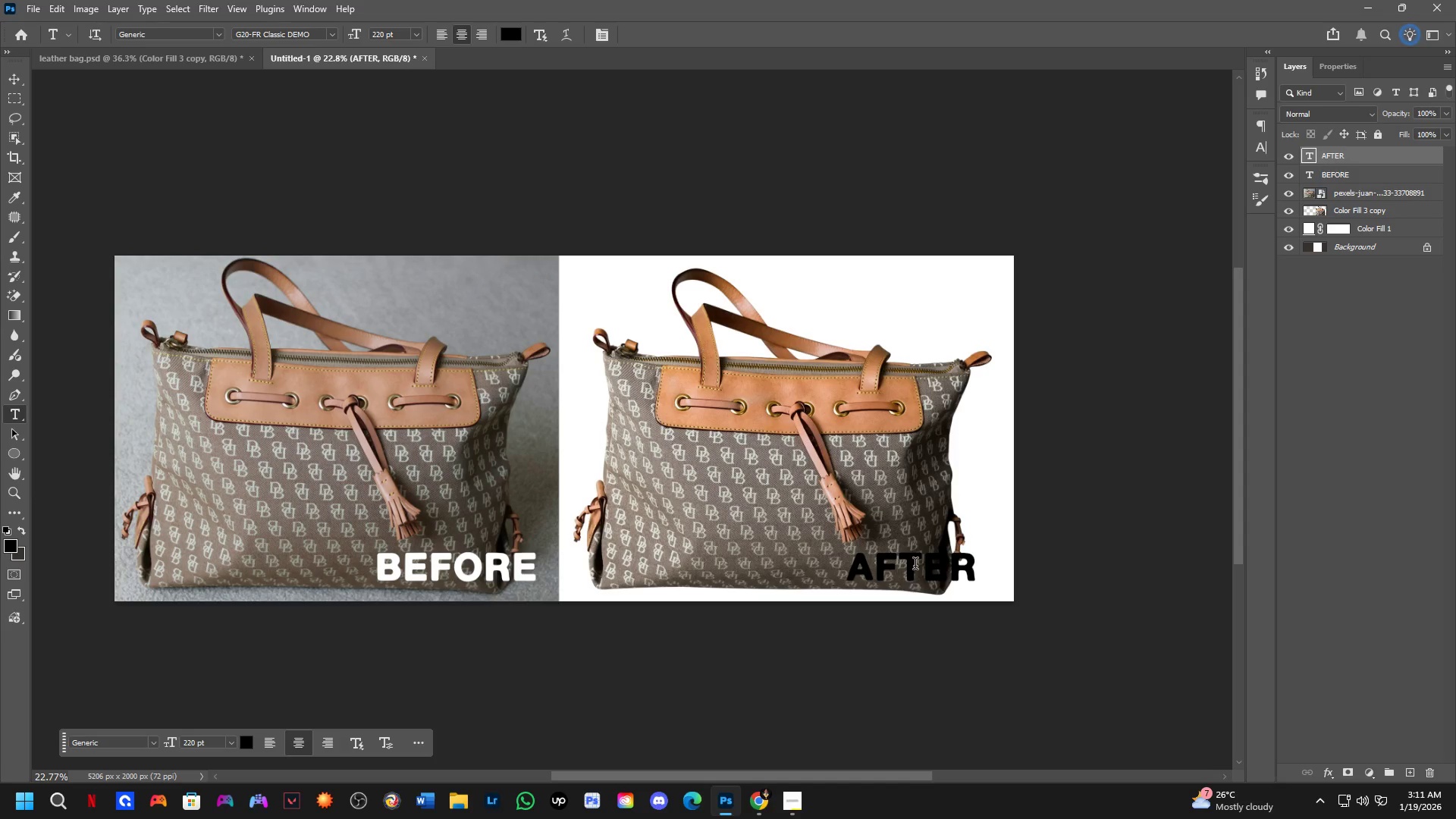 
hold_key(key=ControlLeft, duration=0.39)
 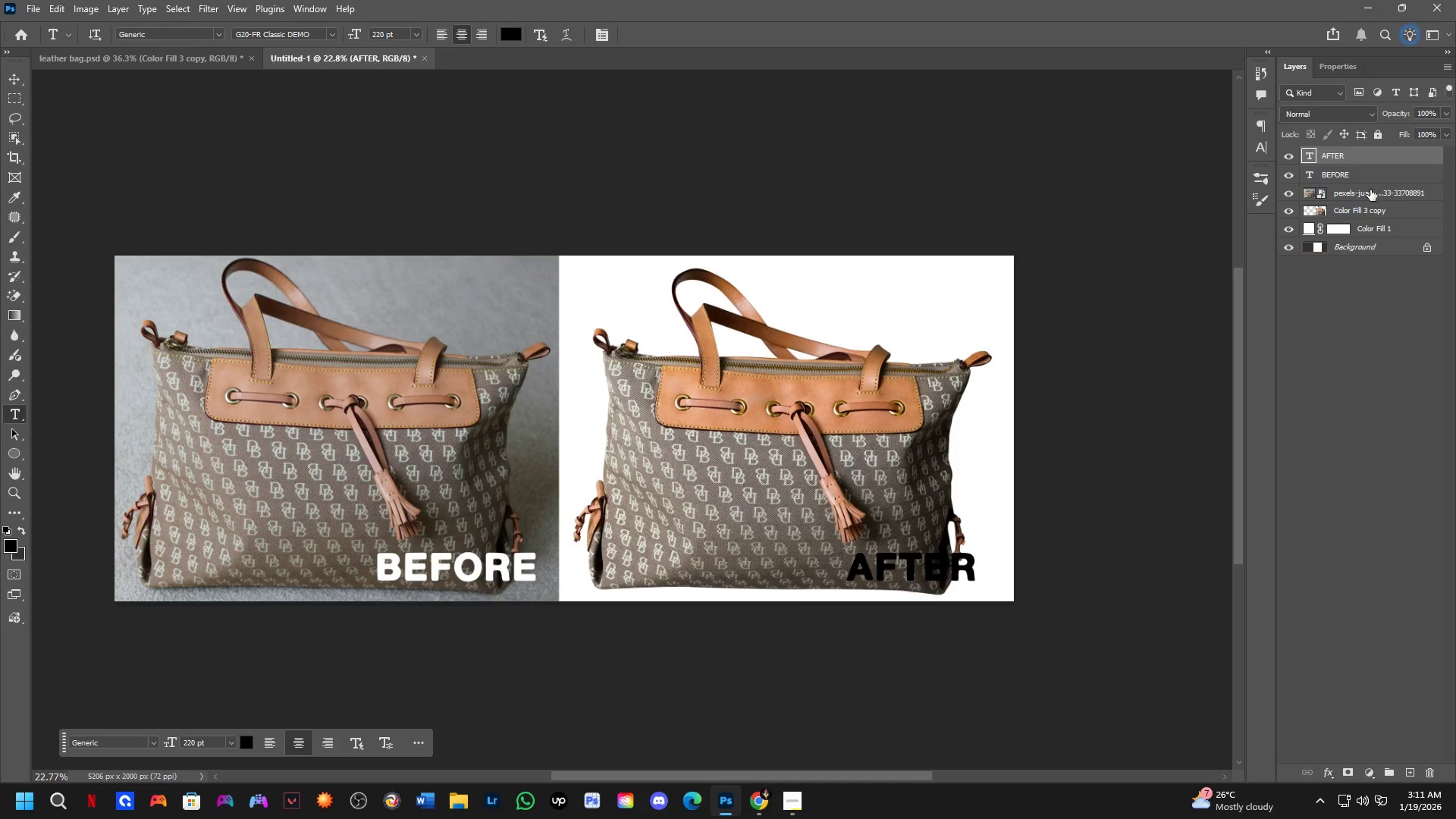 
left_click([1371, 177])
 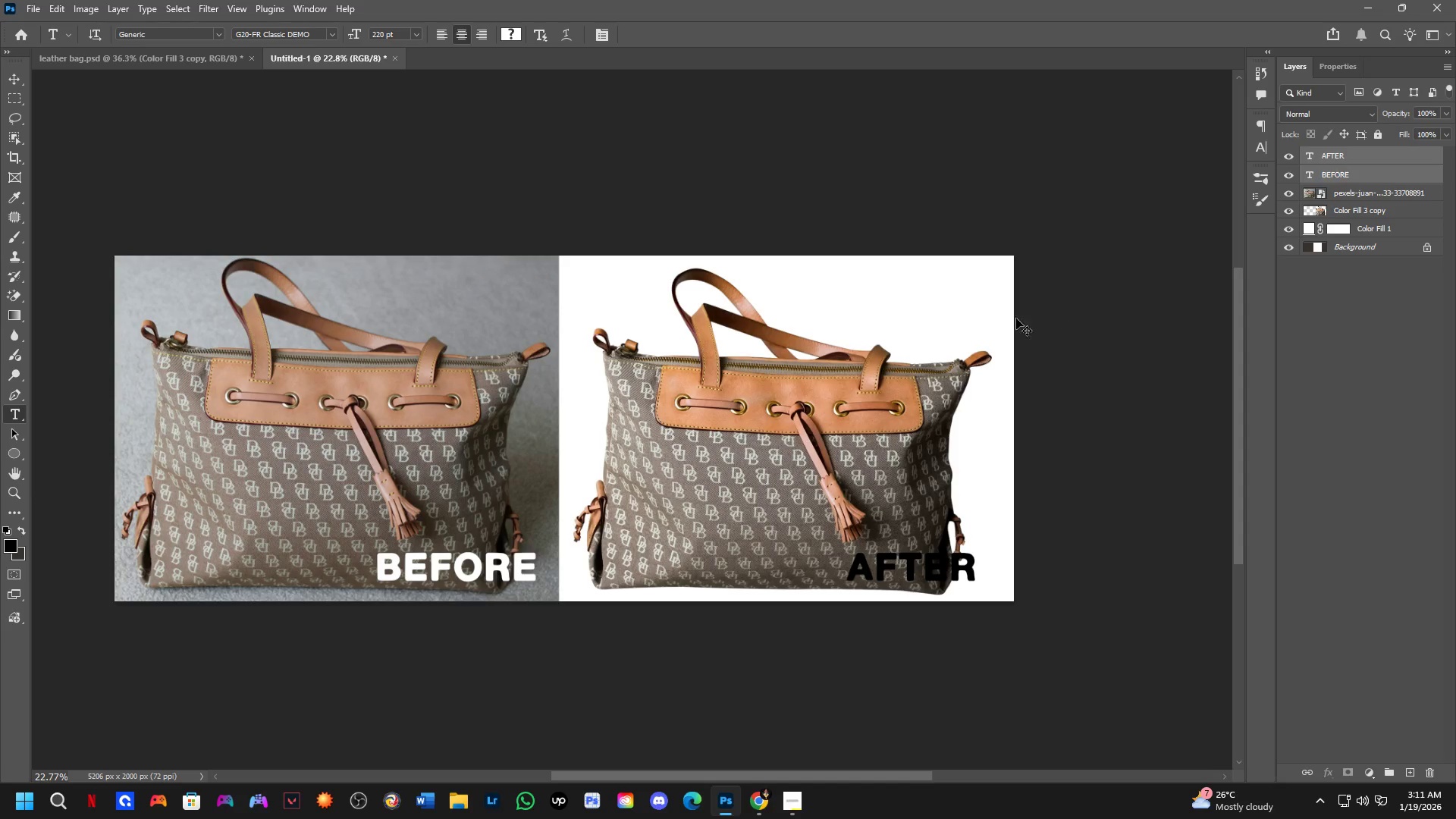 
key(Control+T)
 